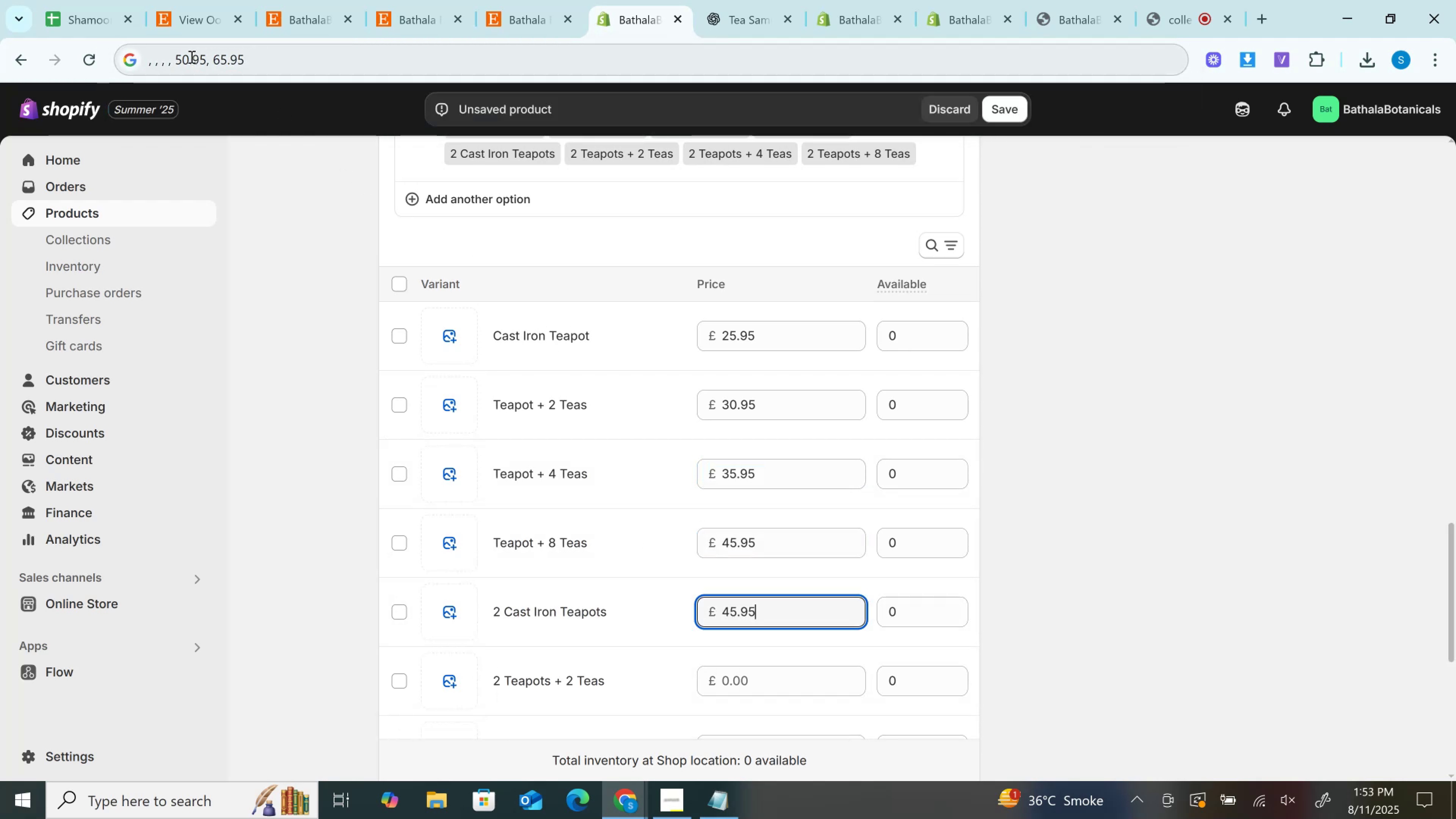 
double_click([191, 56])
 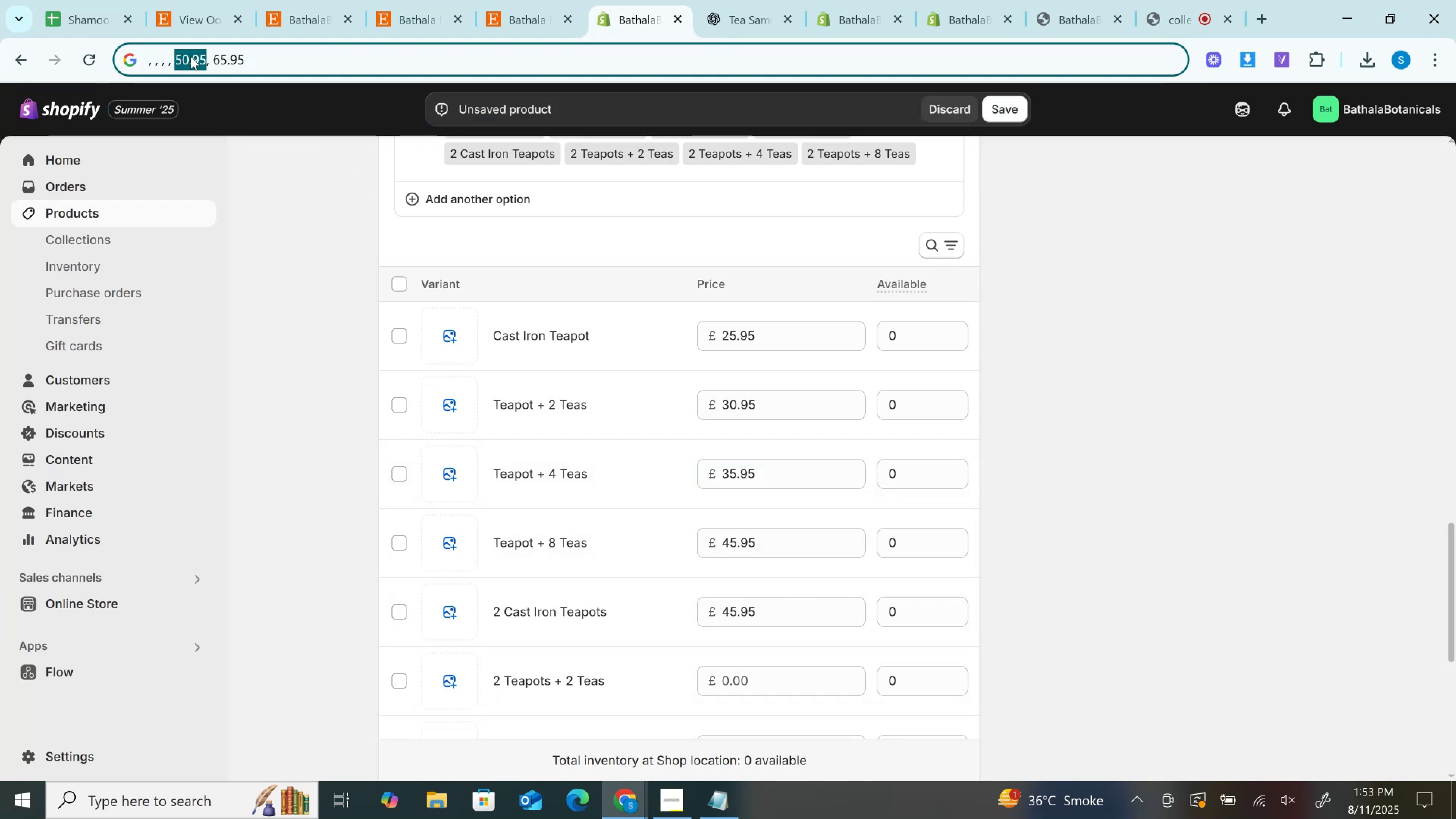 
key(Control+X)
 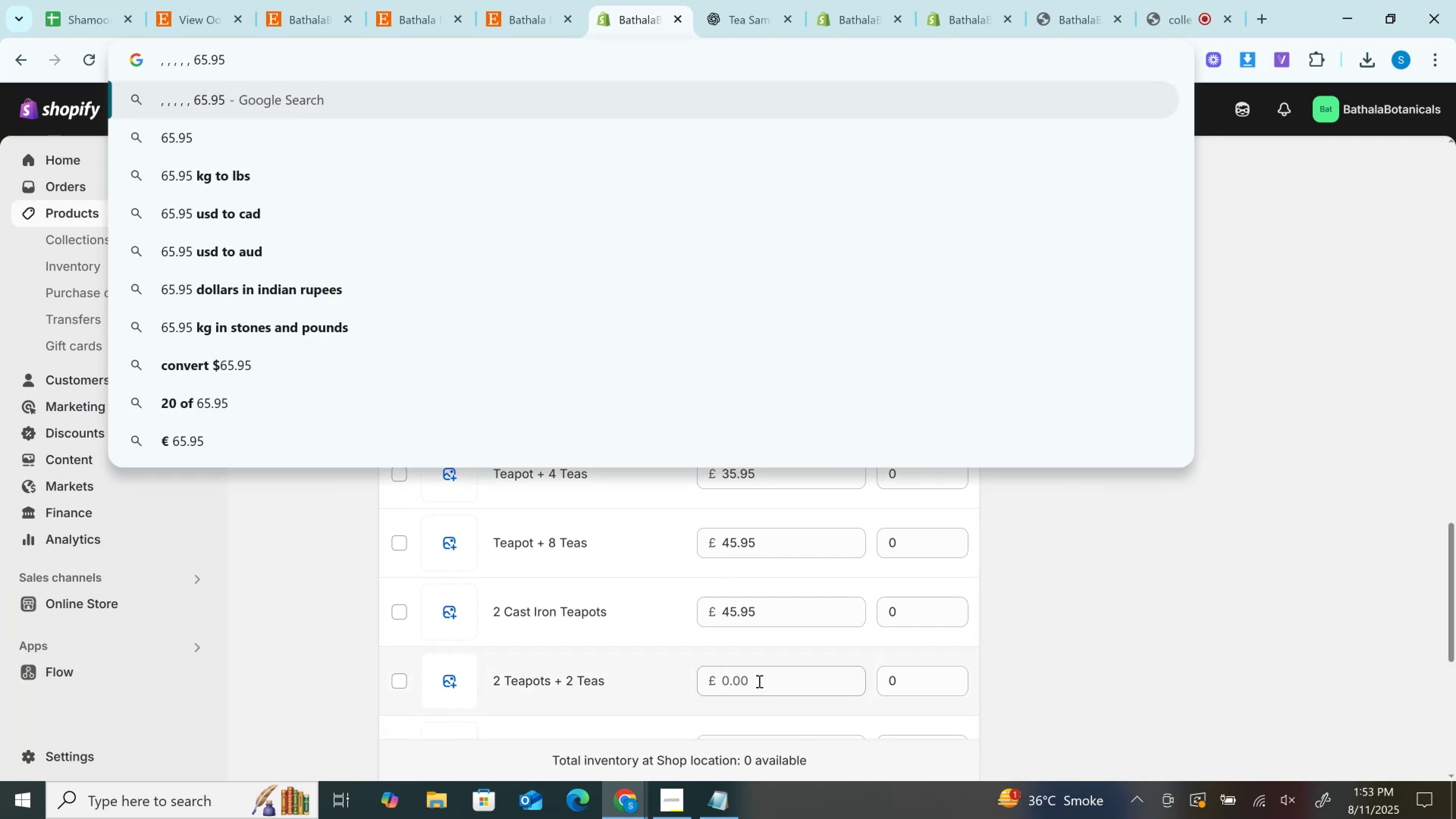 
left_click([758, 681])
 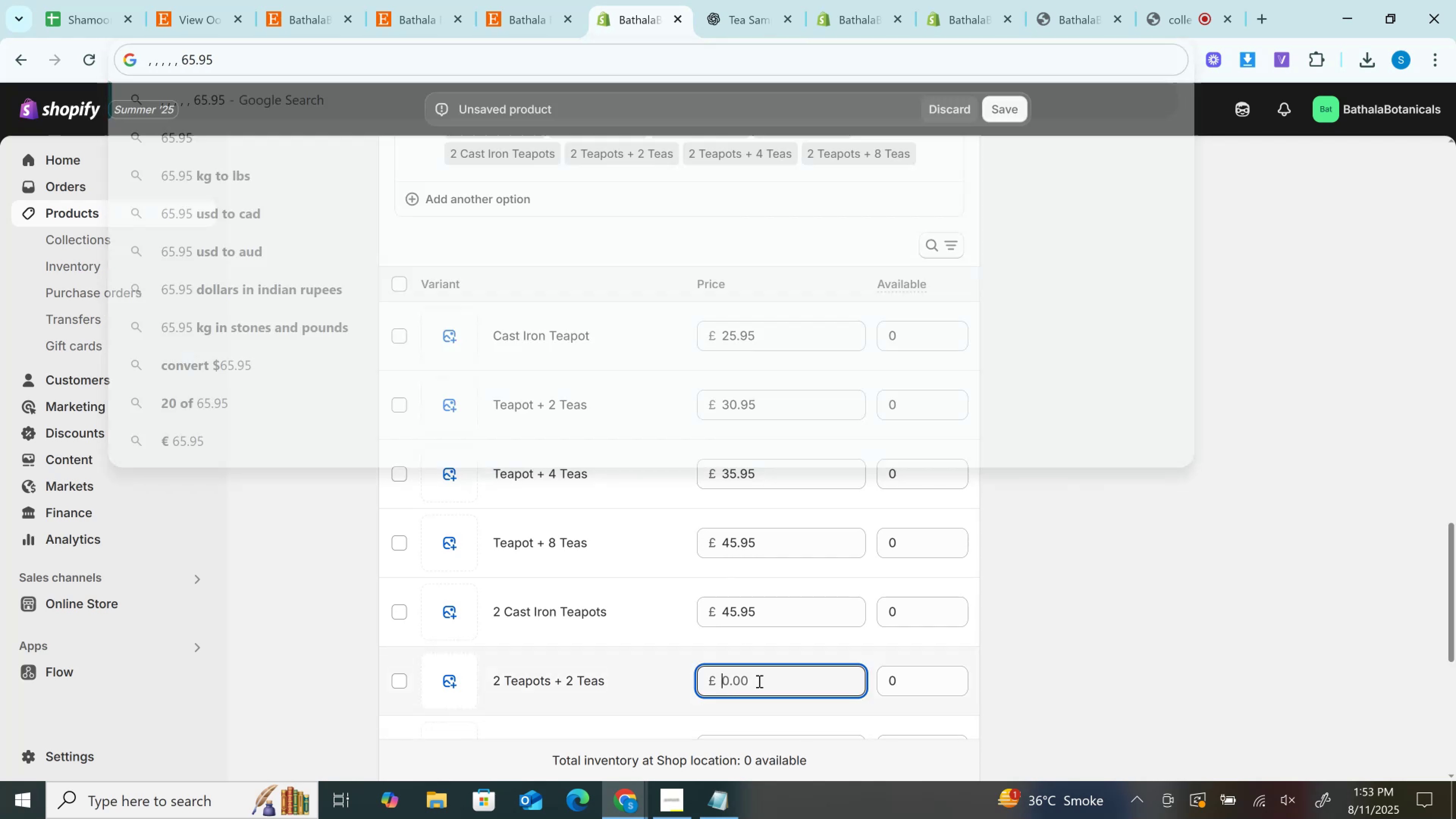 
key(Control+V)
 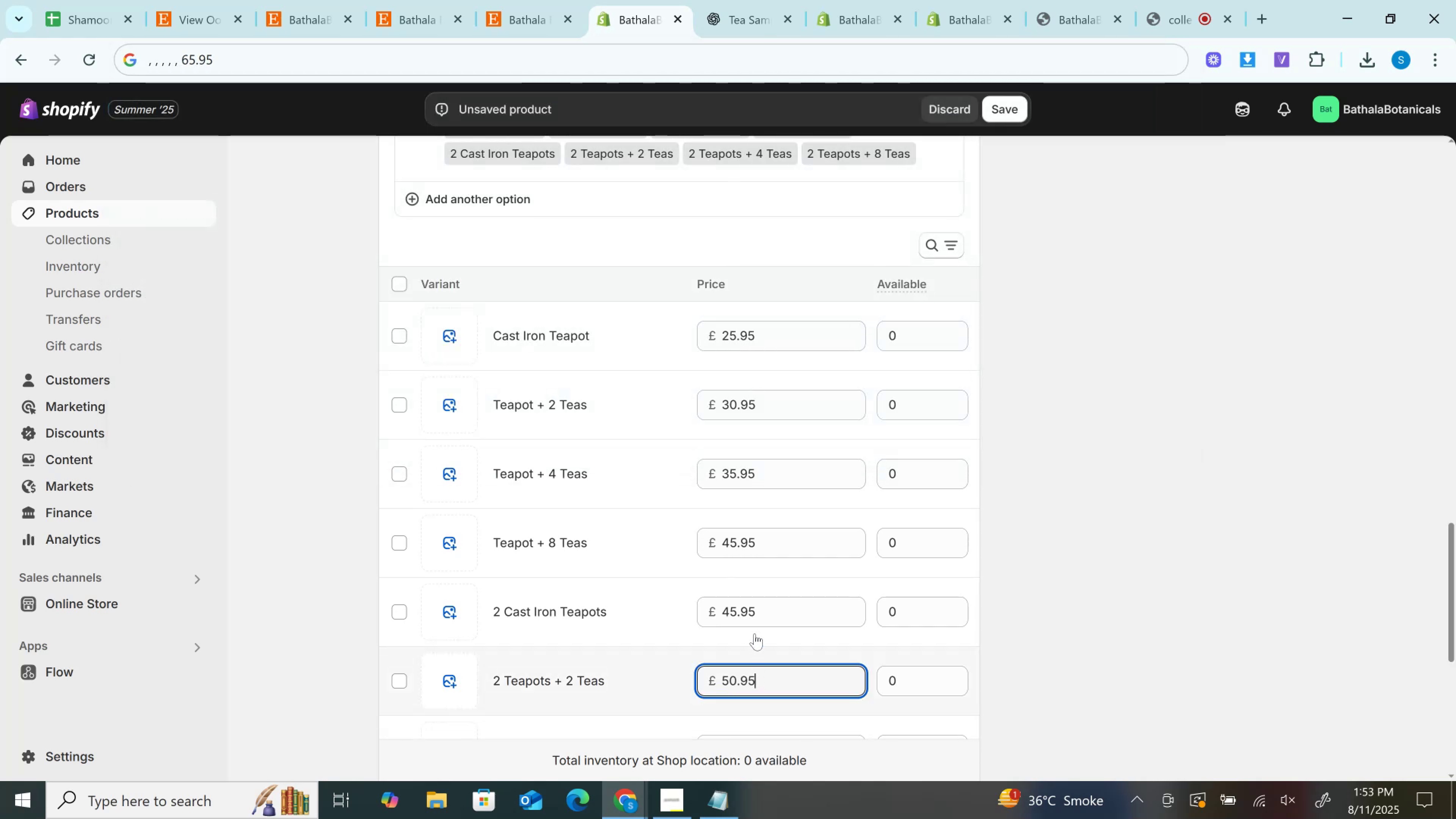 
scroll: coordinate [755, 634], scroll_direction: down, amount: 2.0
 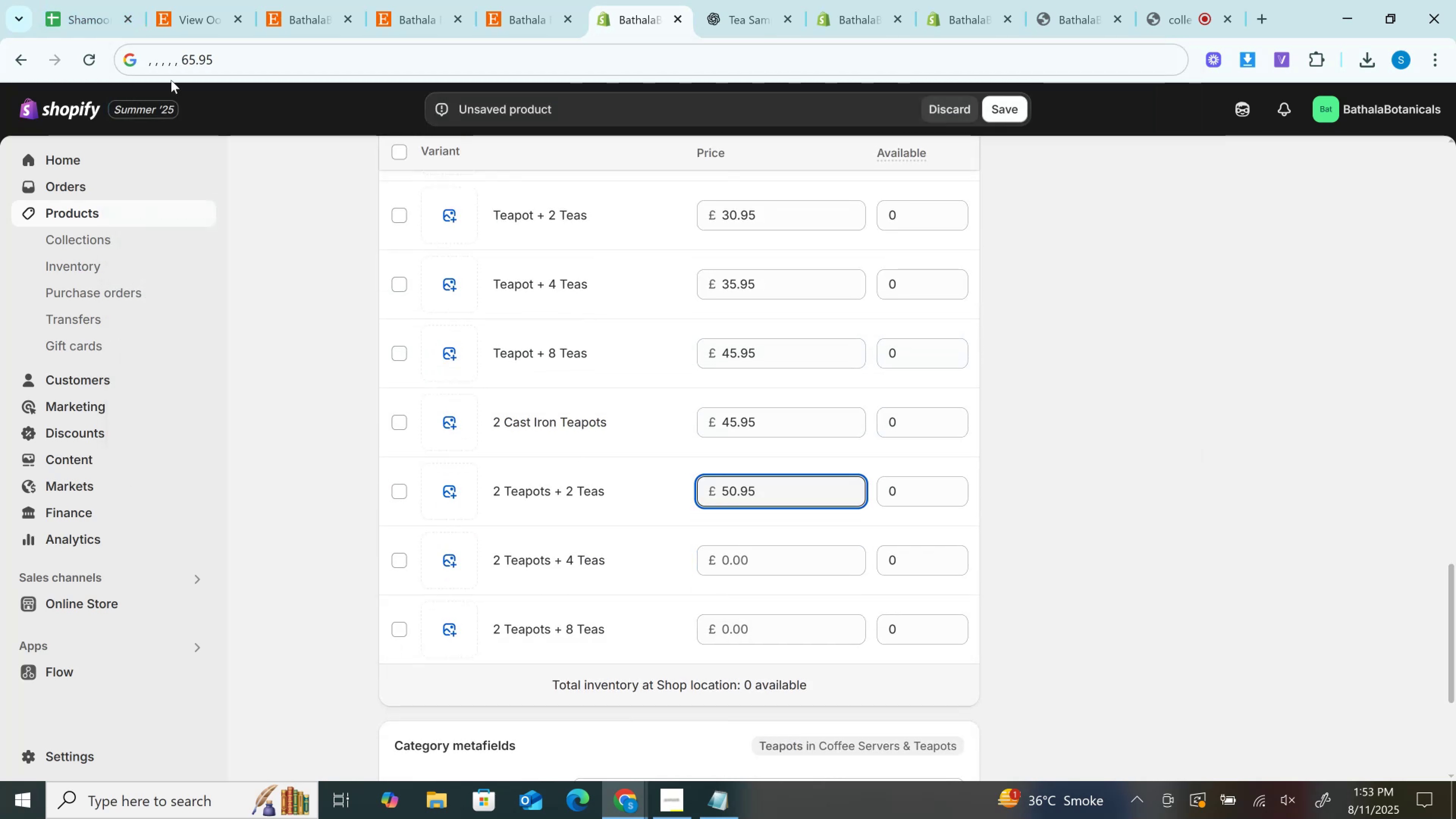 
double_click([188, 60])
 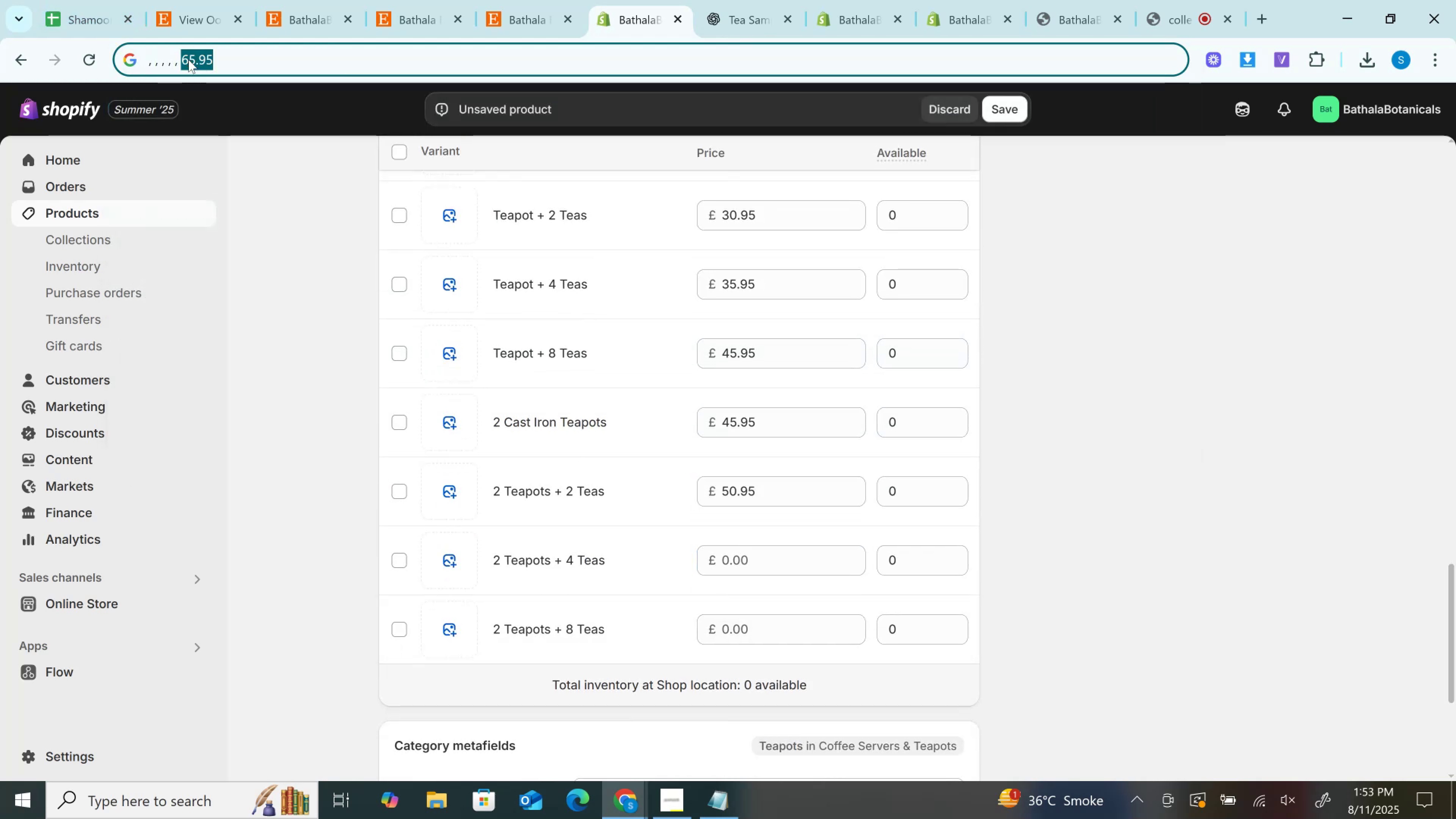 
key(Control+X)
 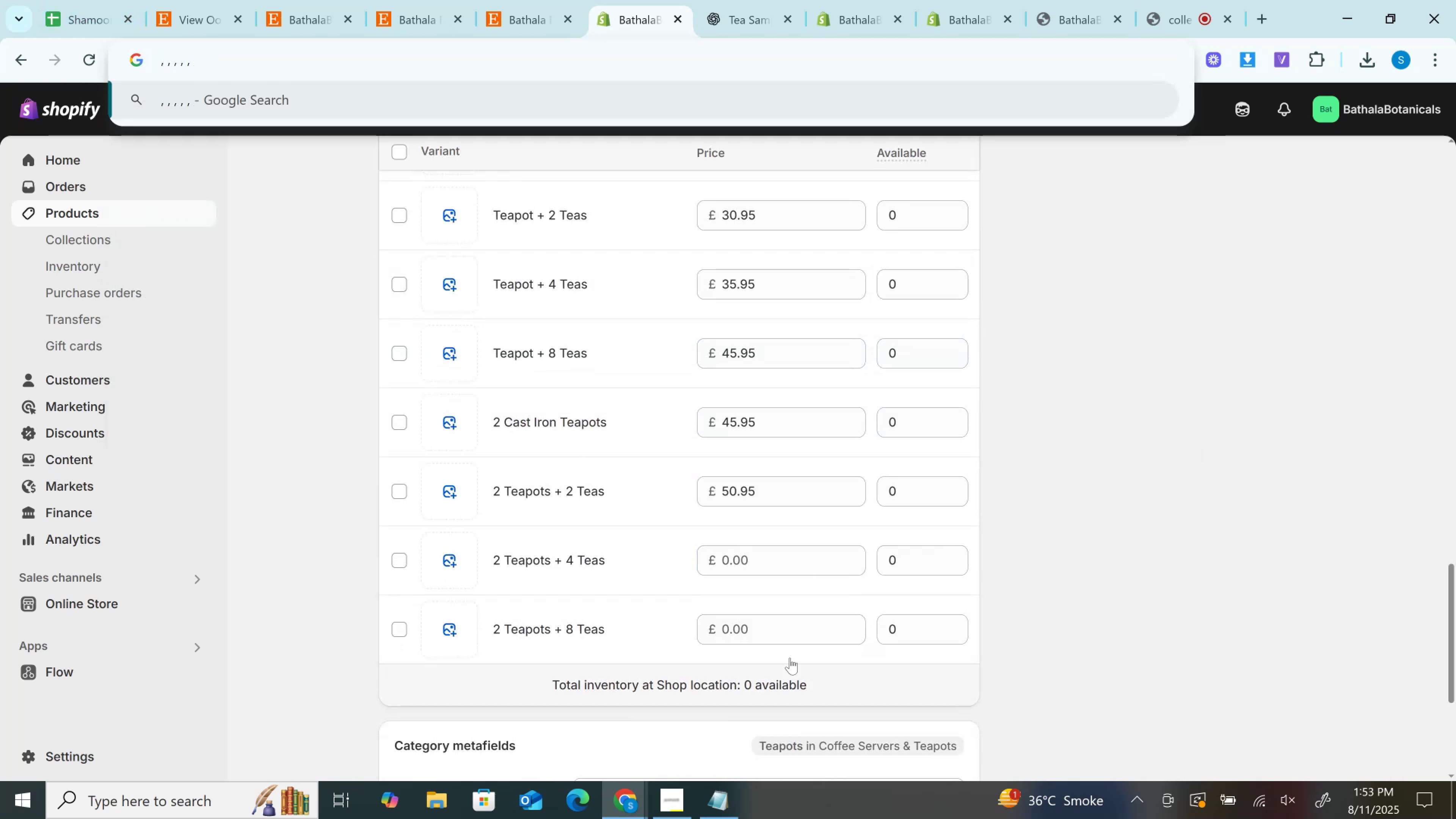 
left_click([770, 629])
 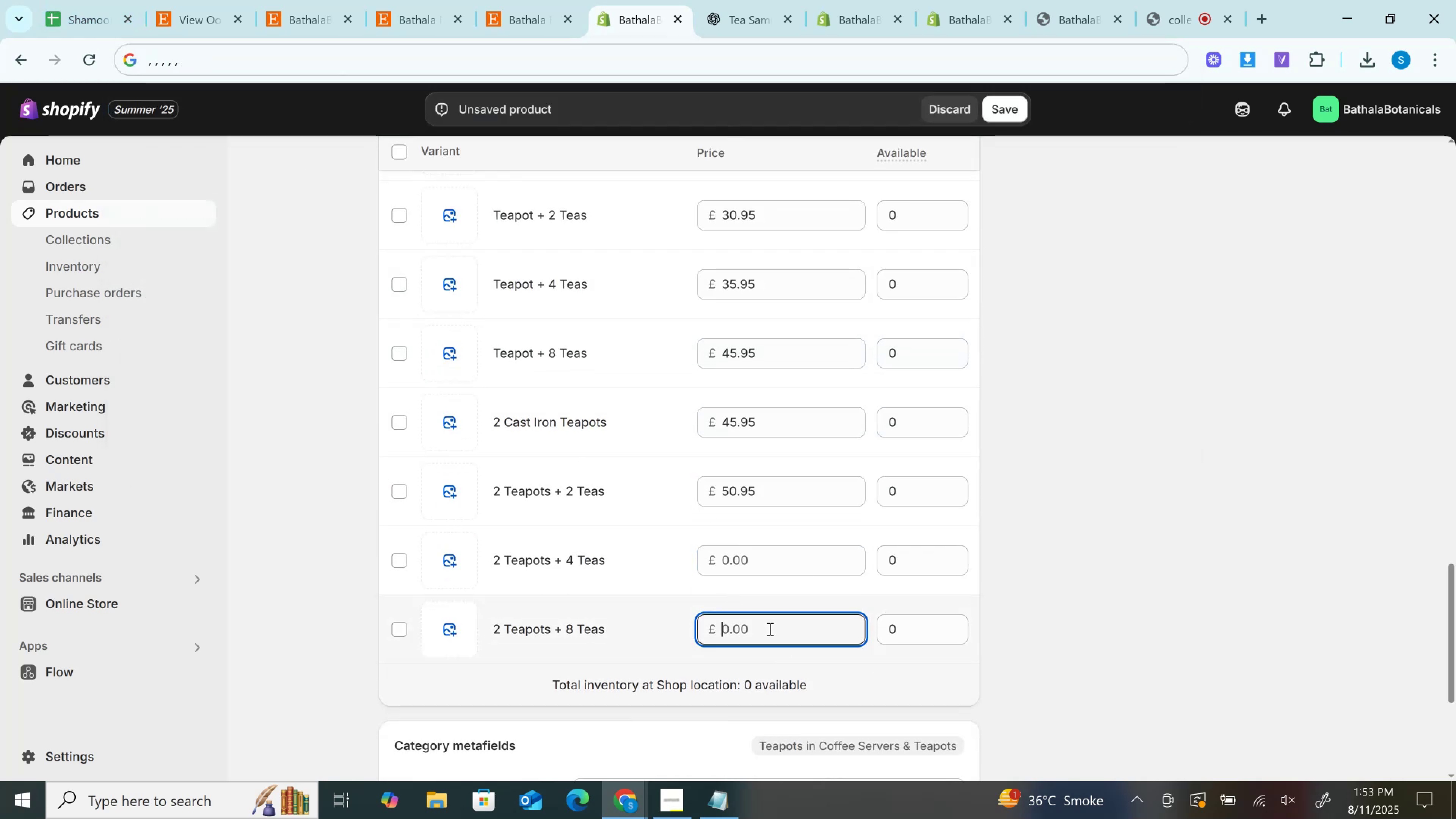 
key(Control+V)
 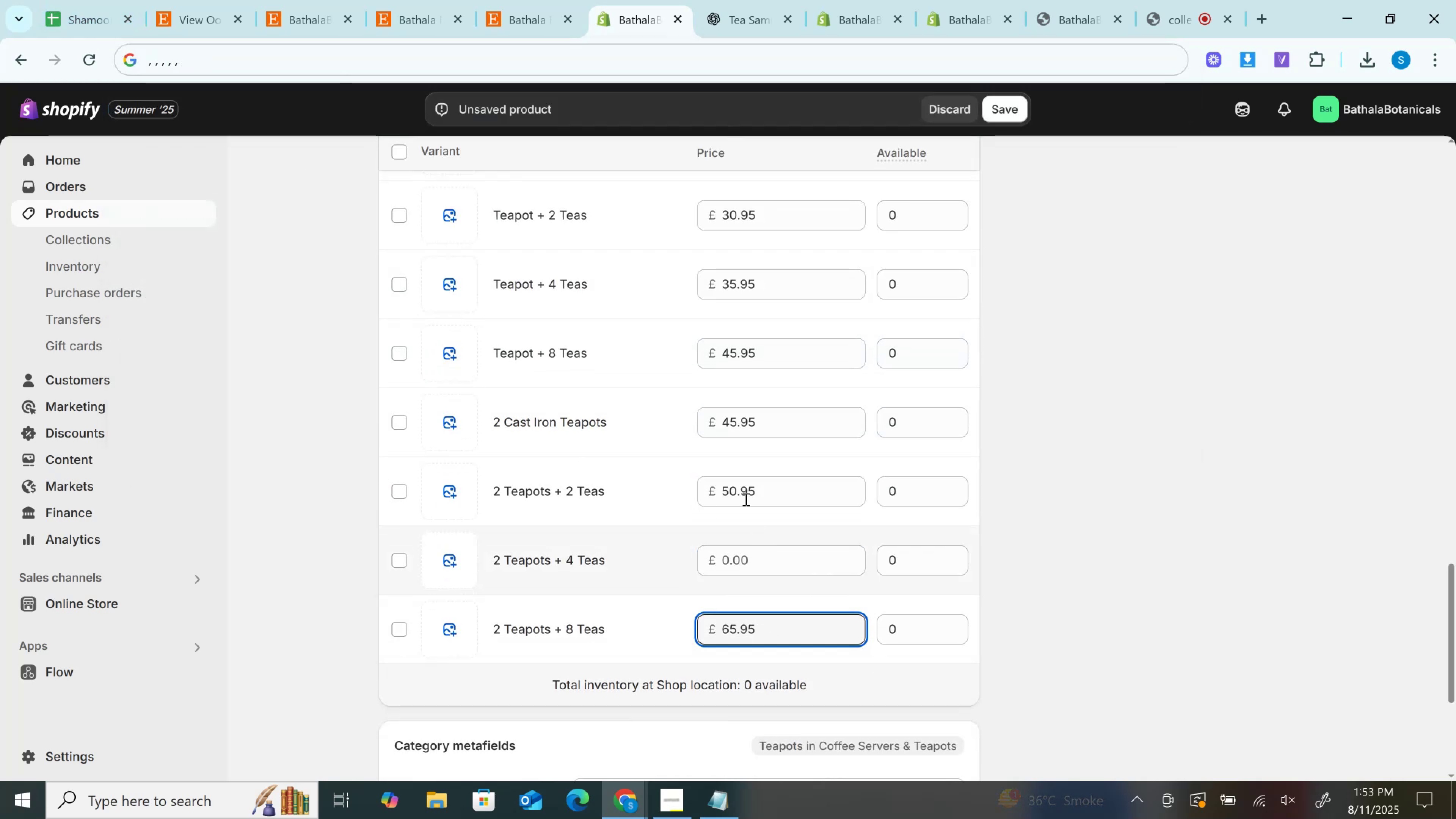 
left_click([741, 486])
 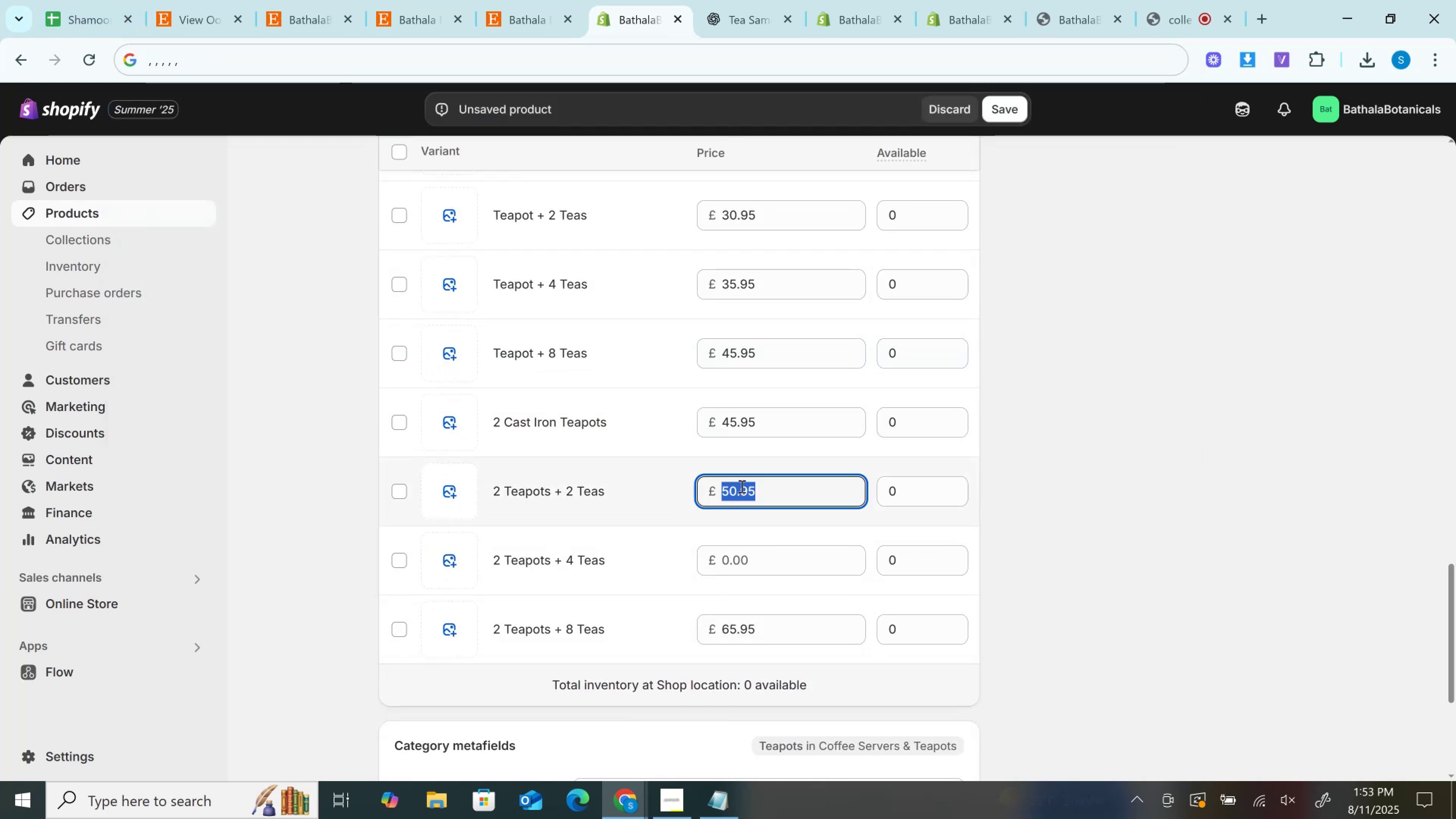 
double_click([741, 486])
 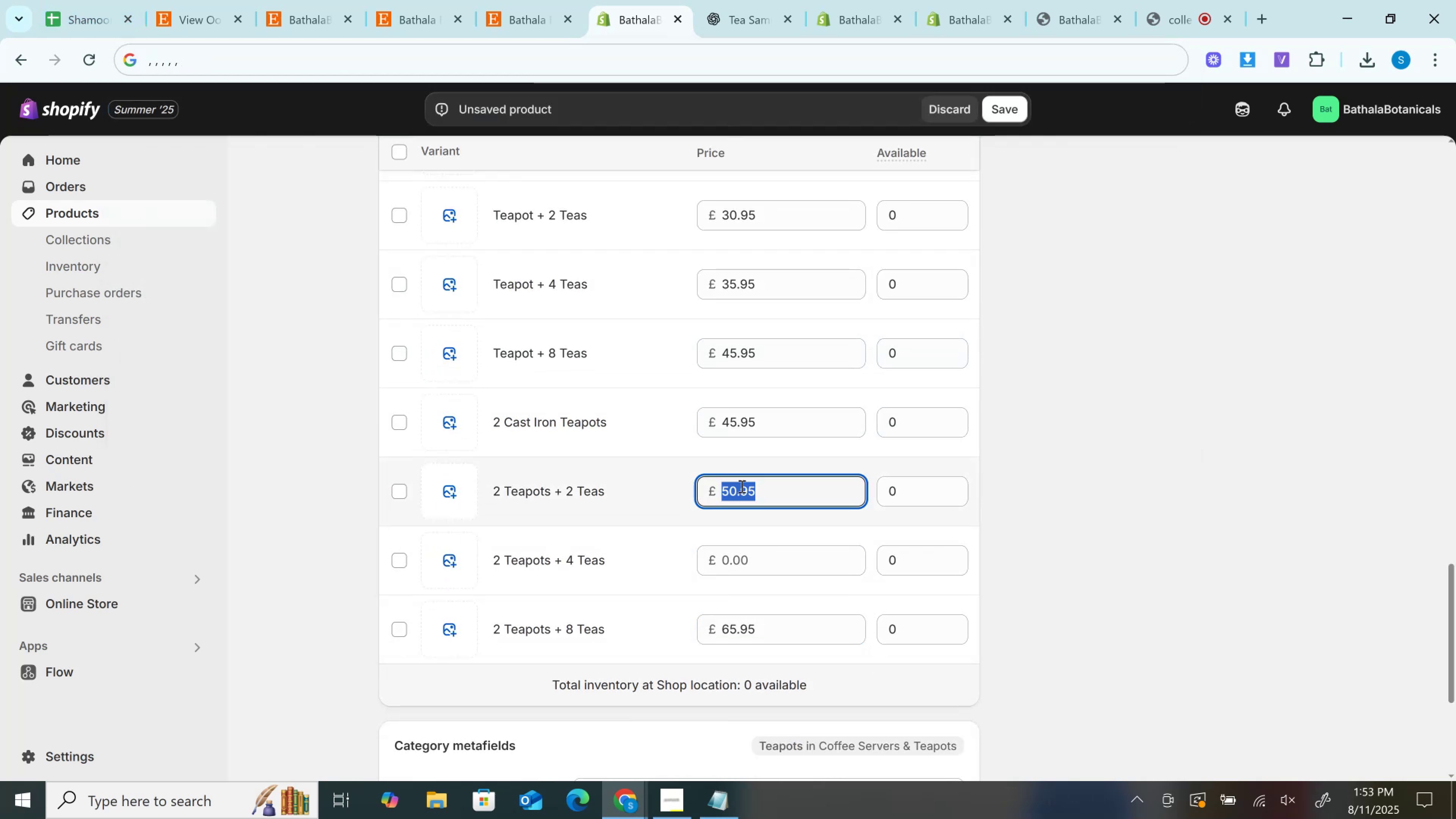 
key(Control+X)
 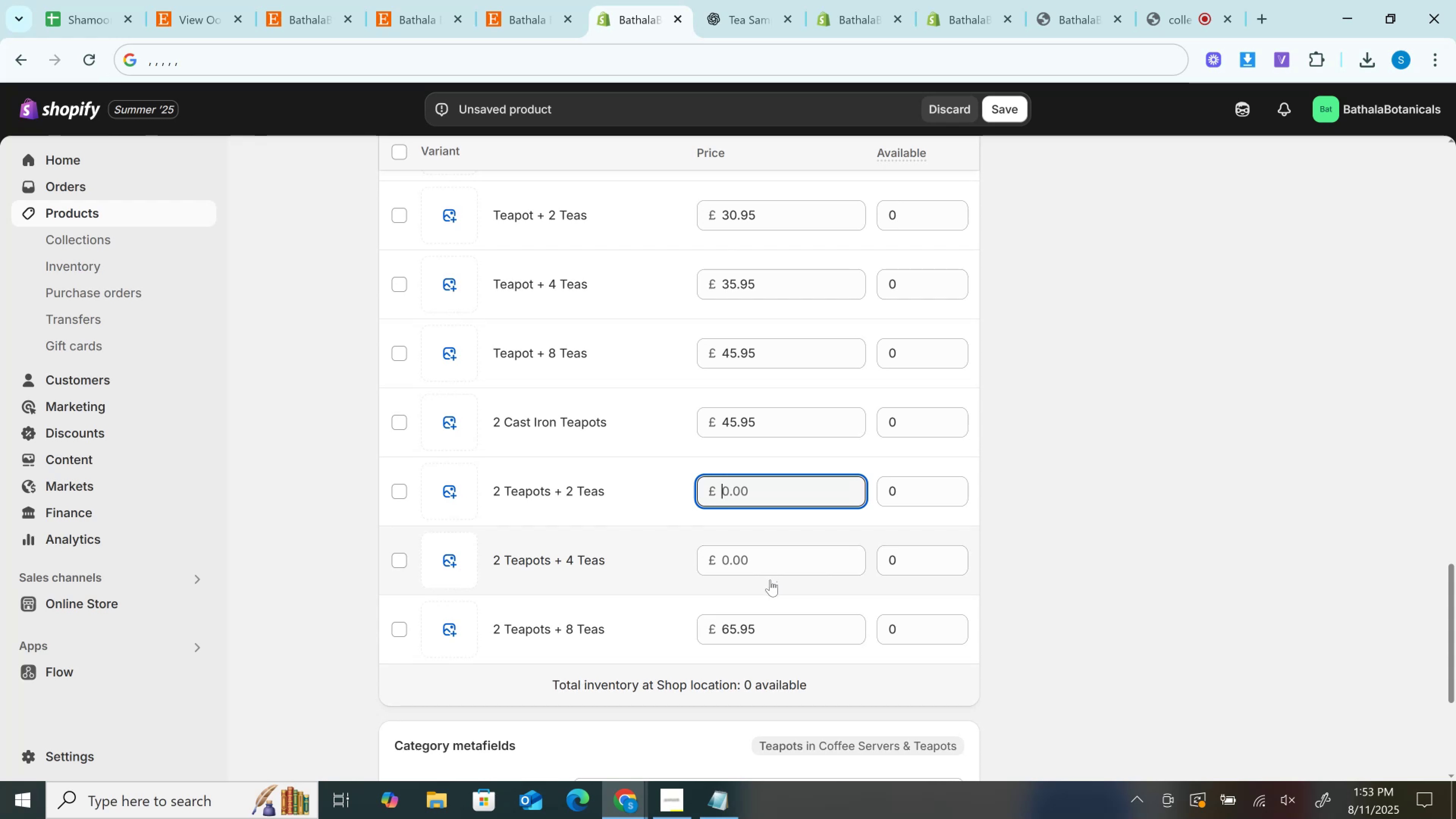 
left_click([760, 569])
 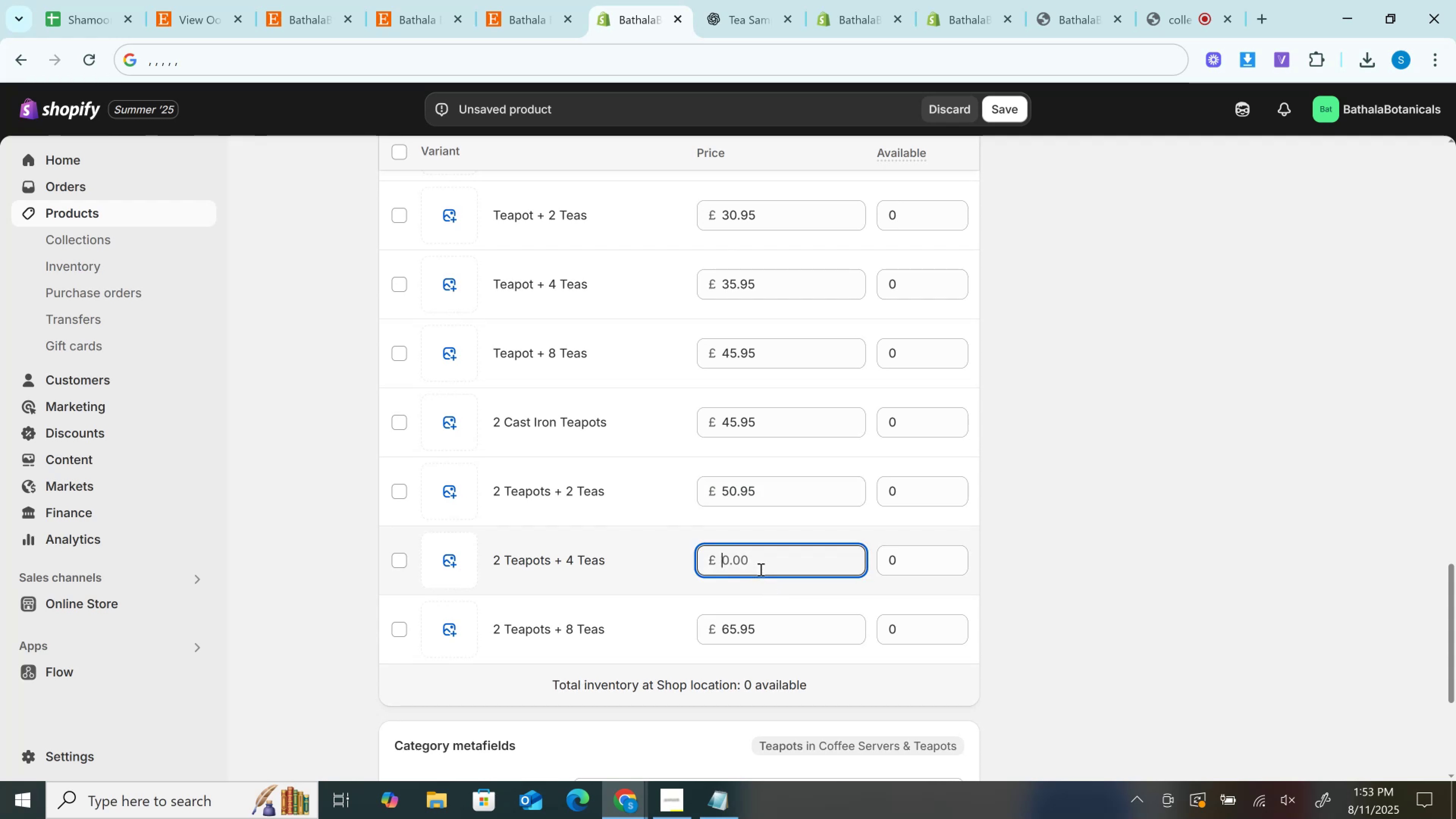 
key(Control+V)
 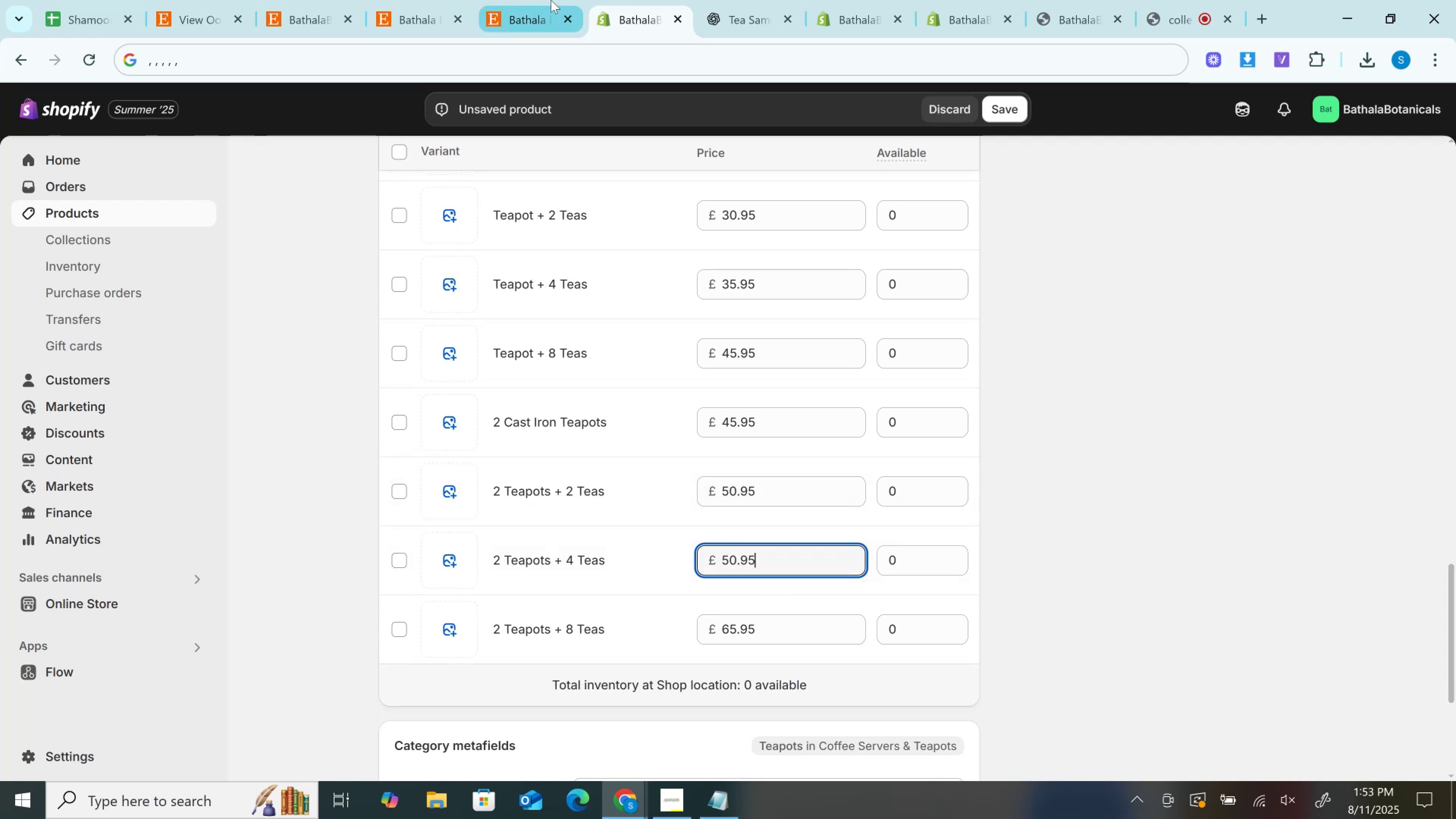 
left_click([551, 0])
 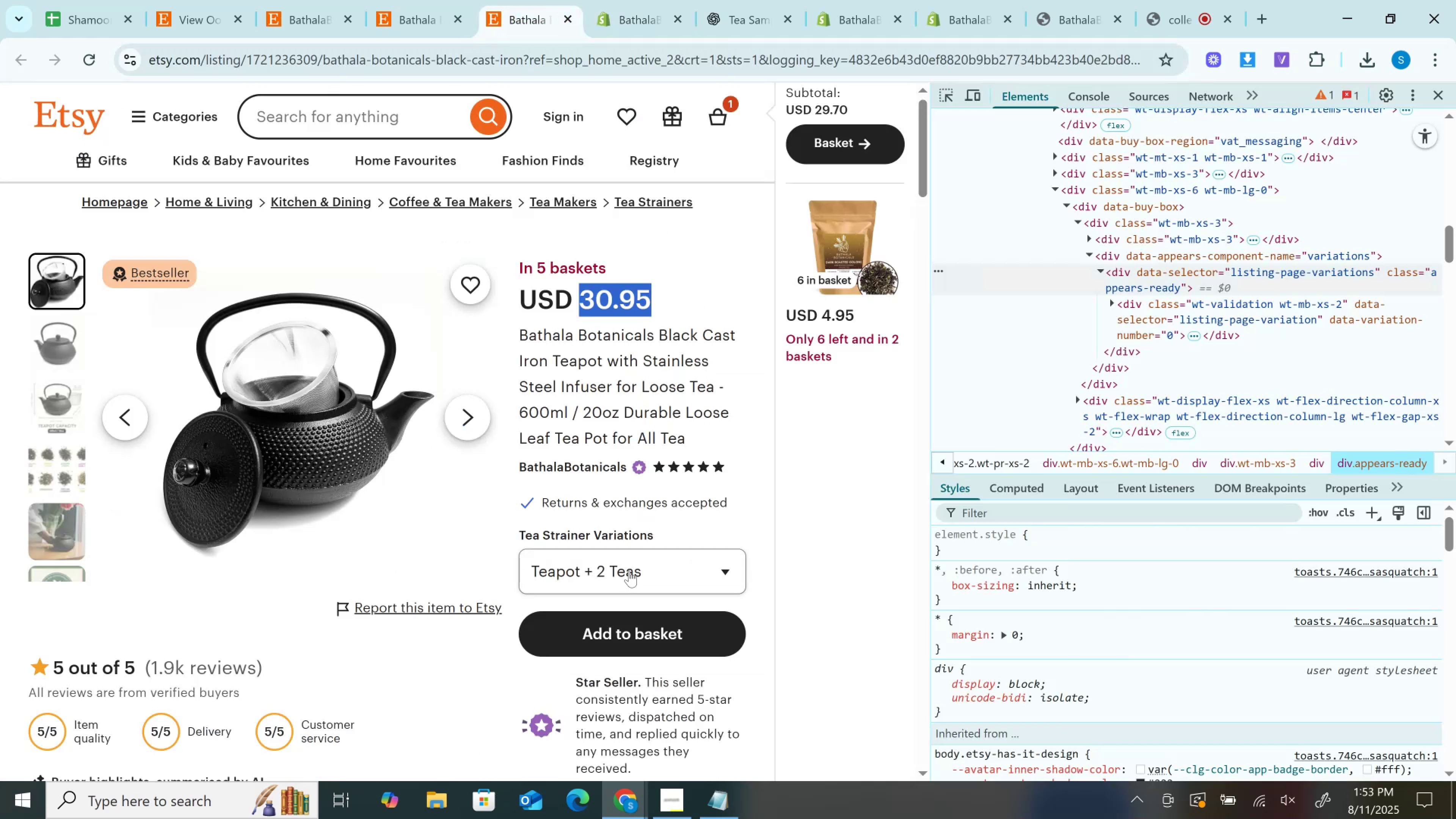 
left_click([630, 581])
 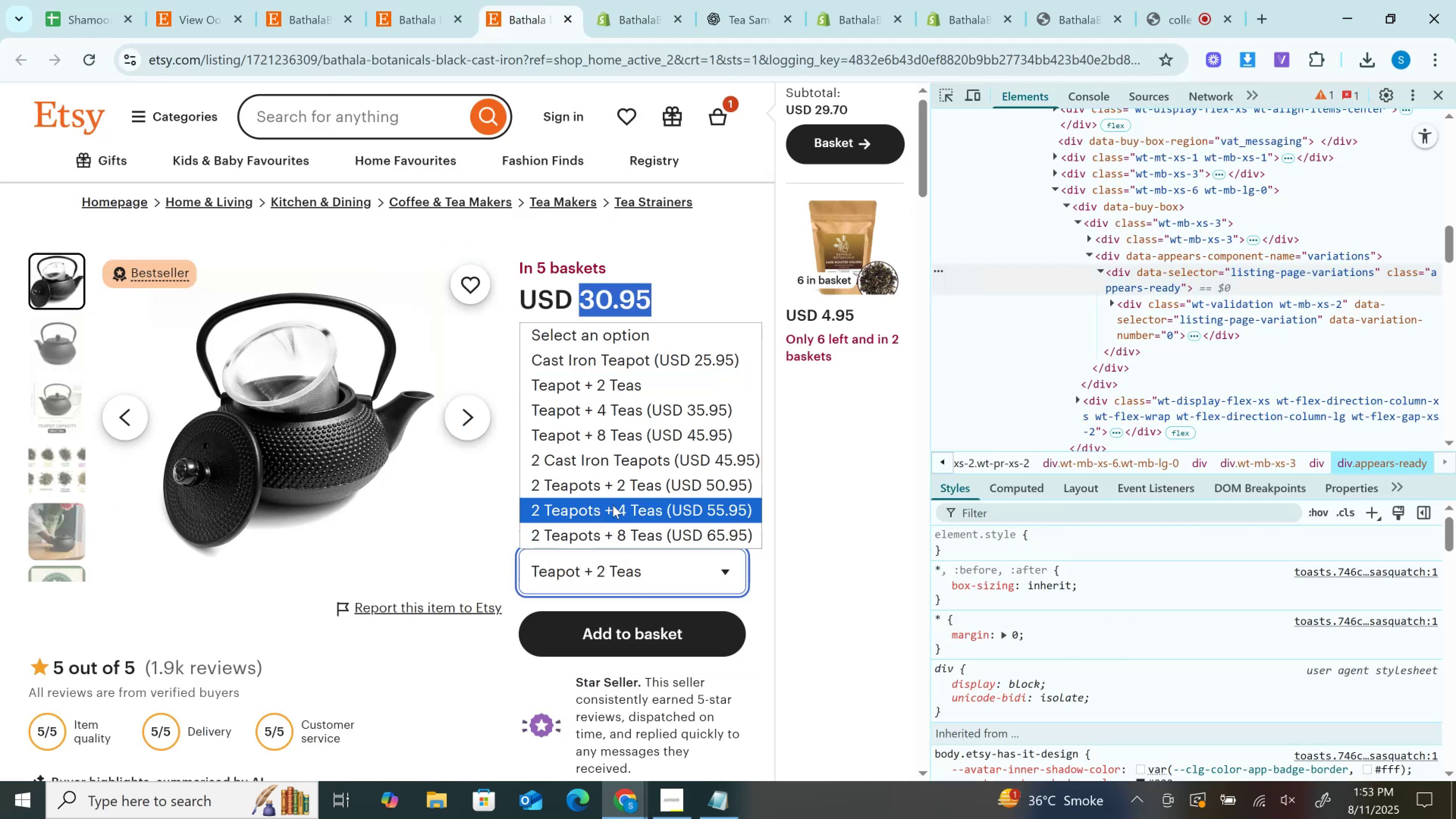 
left_click([611, 491])
 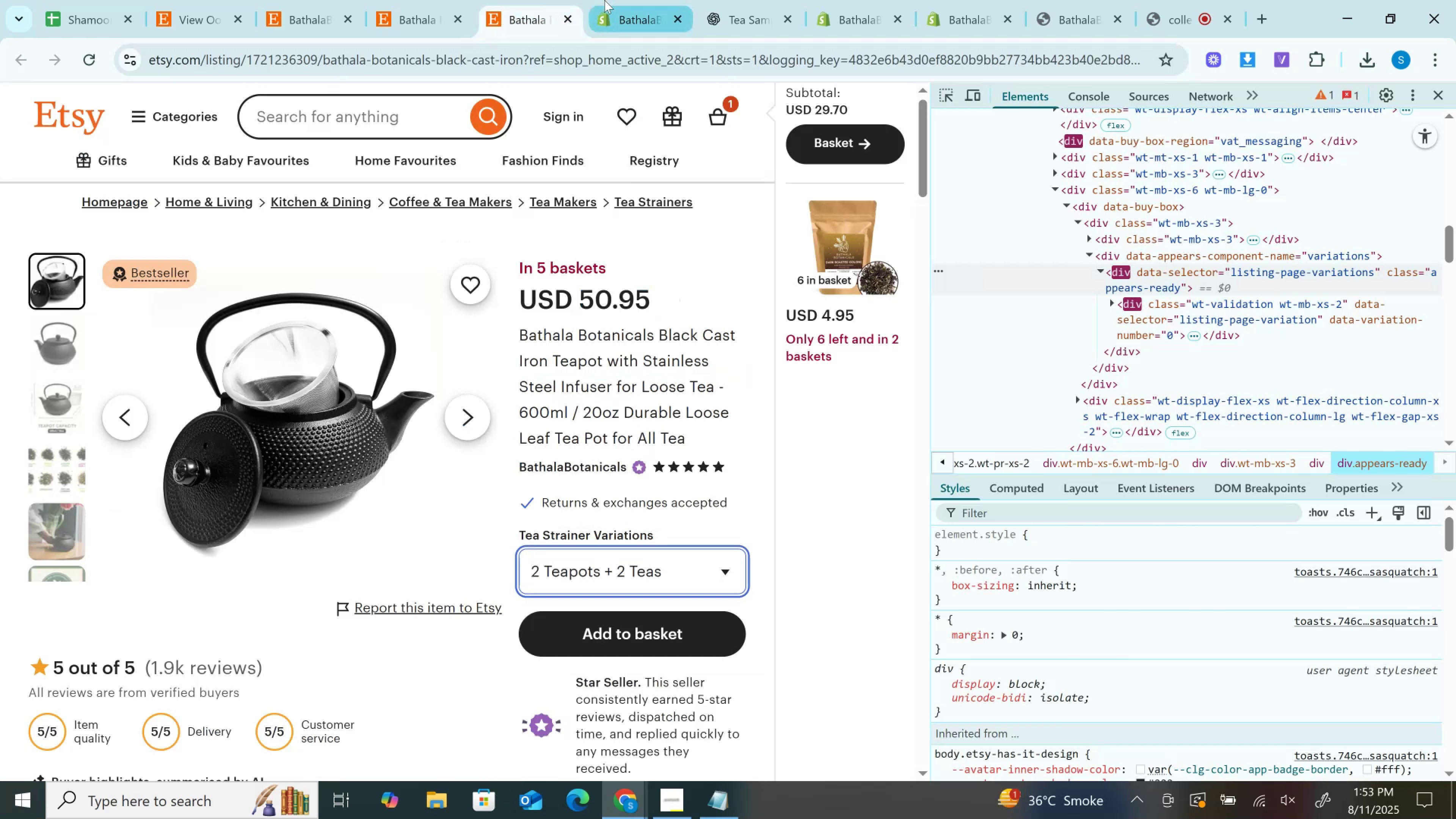 
left_click([604, 0])
 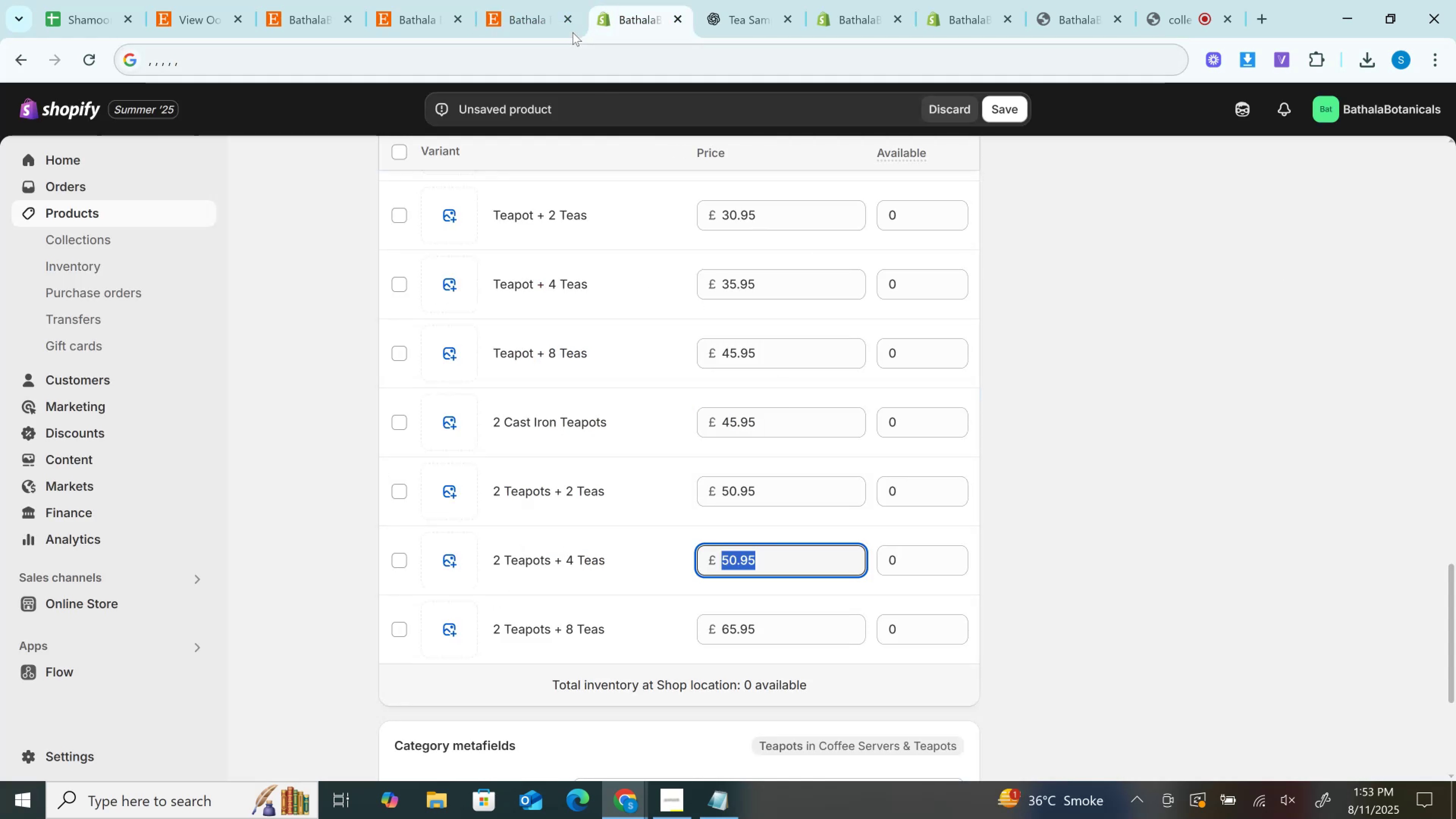 
left_click([537, 0])
 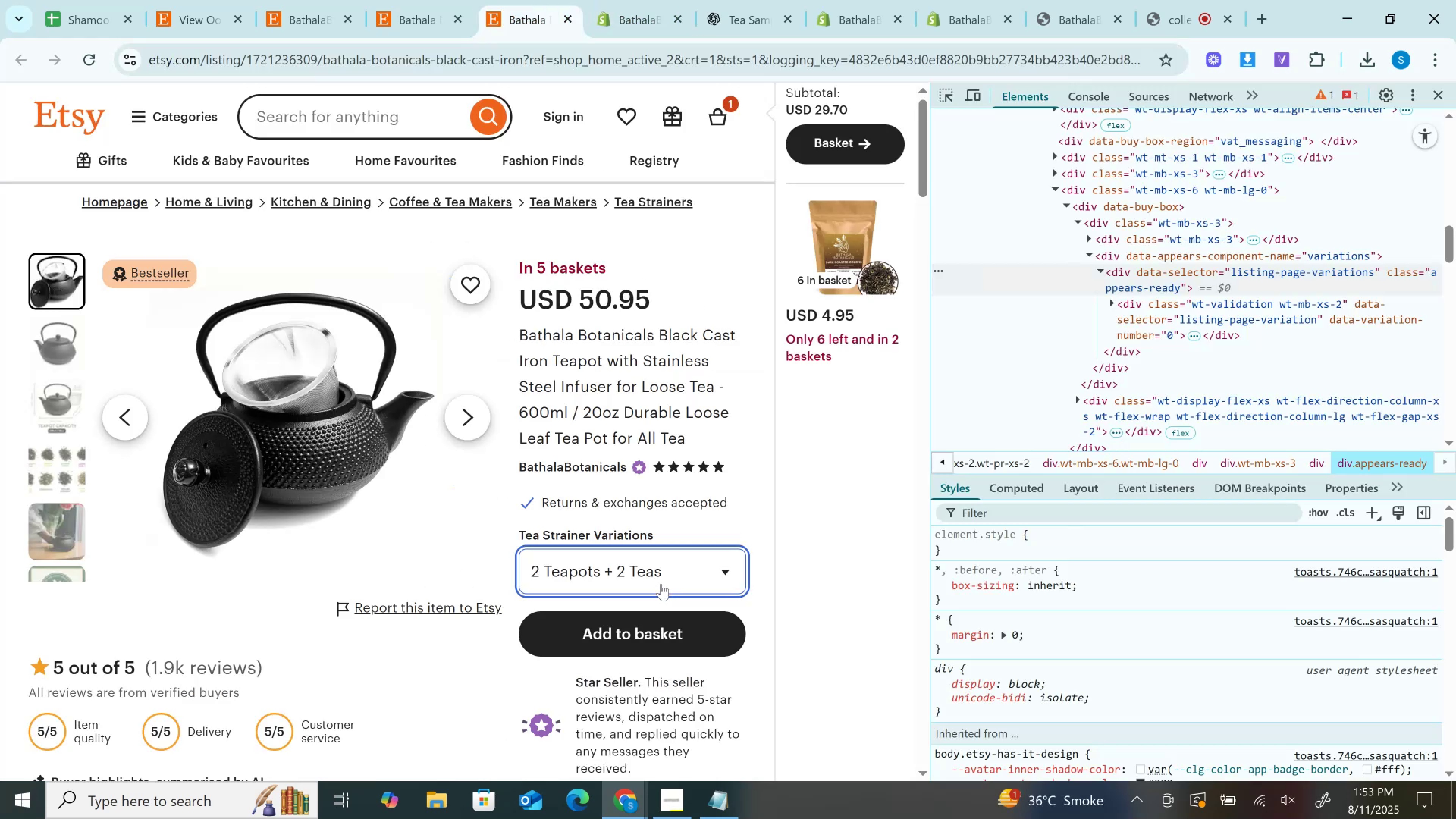 
left_click([657, 579])
 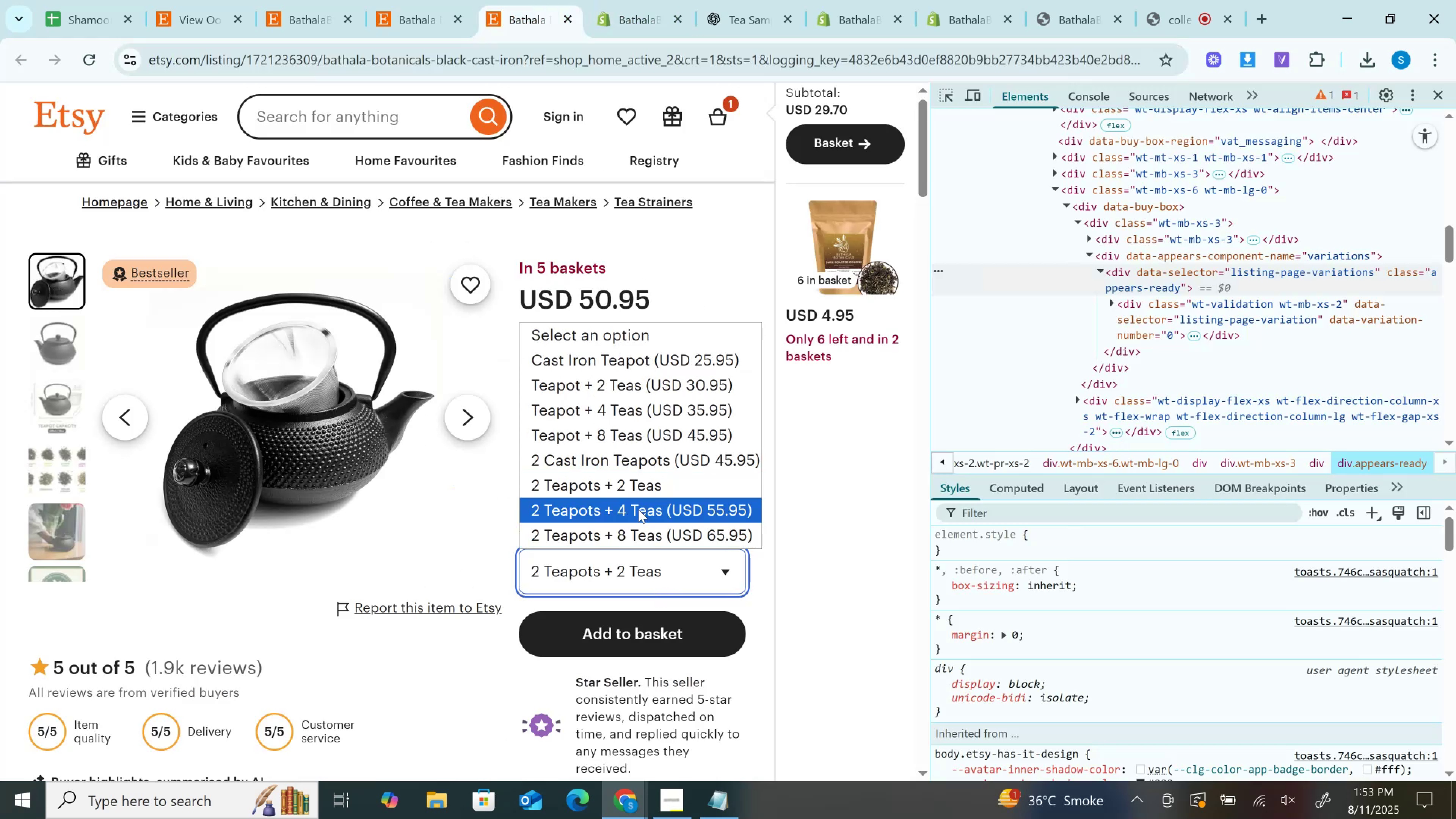 
left_click([639, 510])
 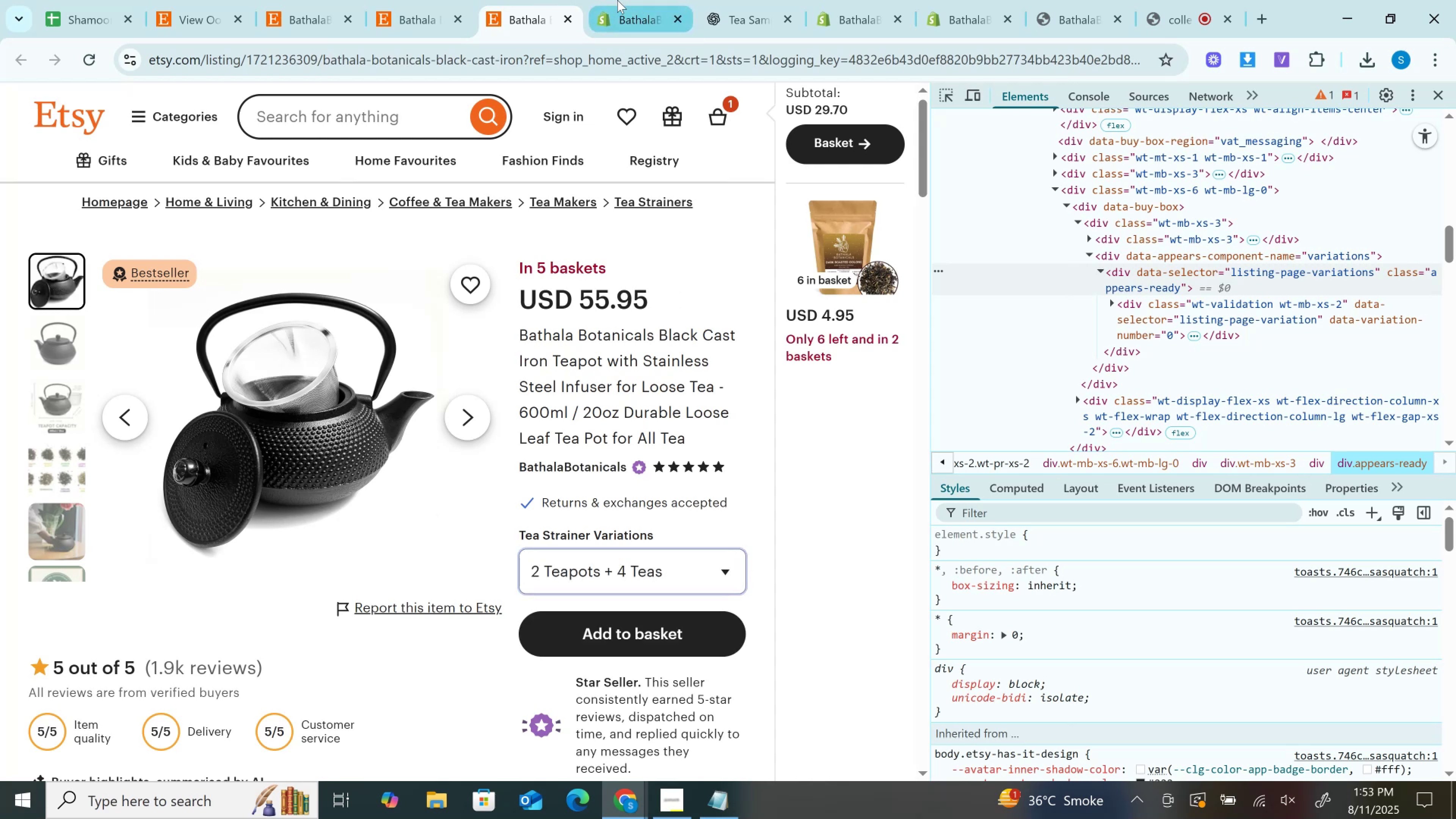 
left_click([617, 0])
 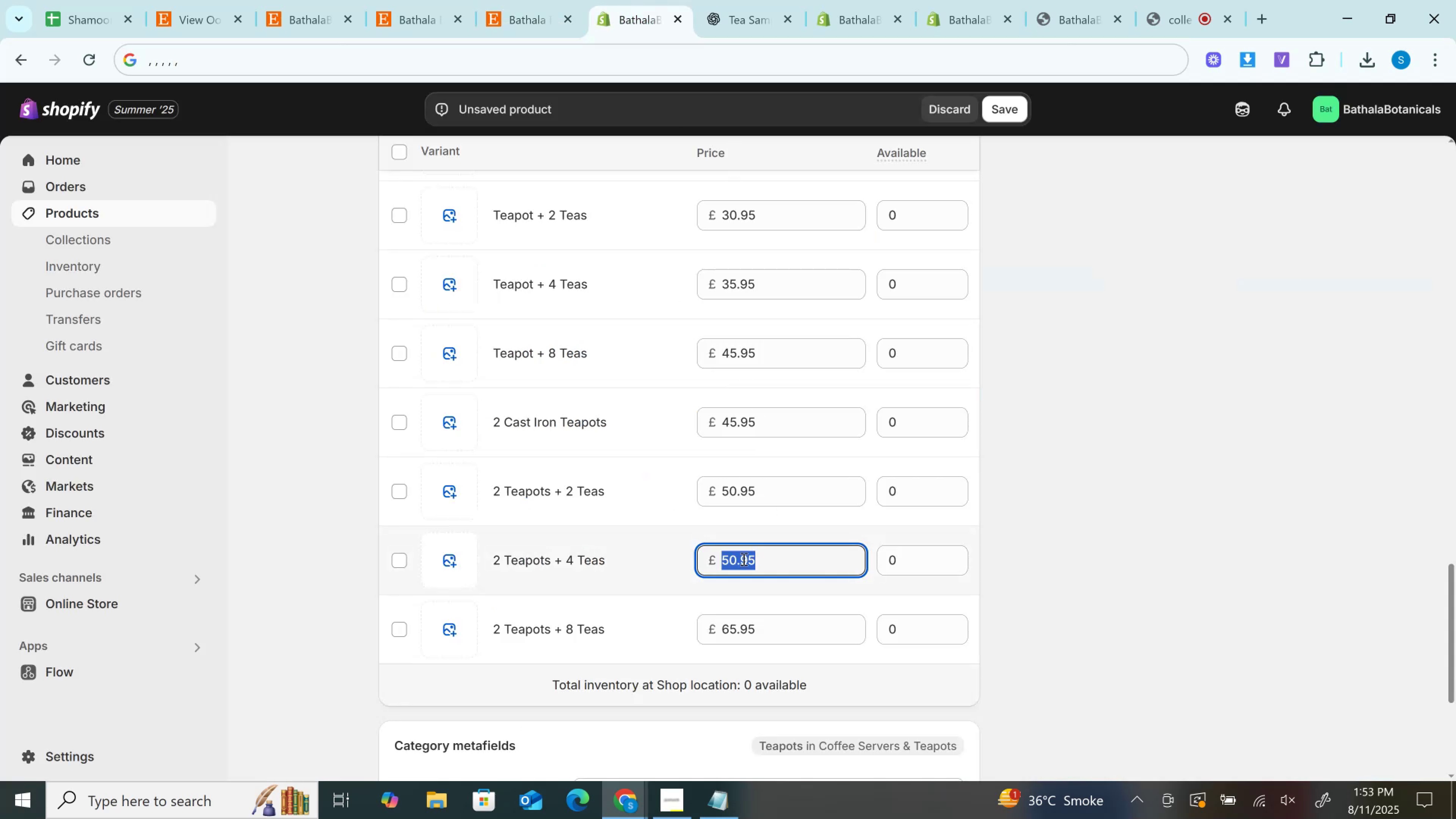 
left_click([737, 562])
 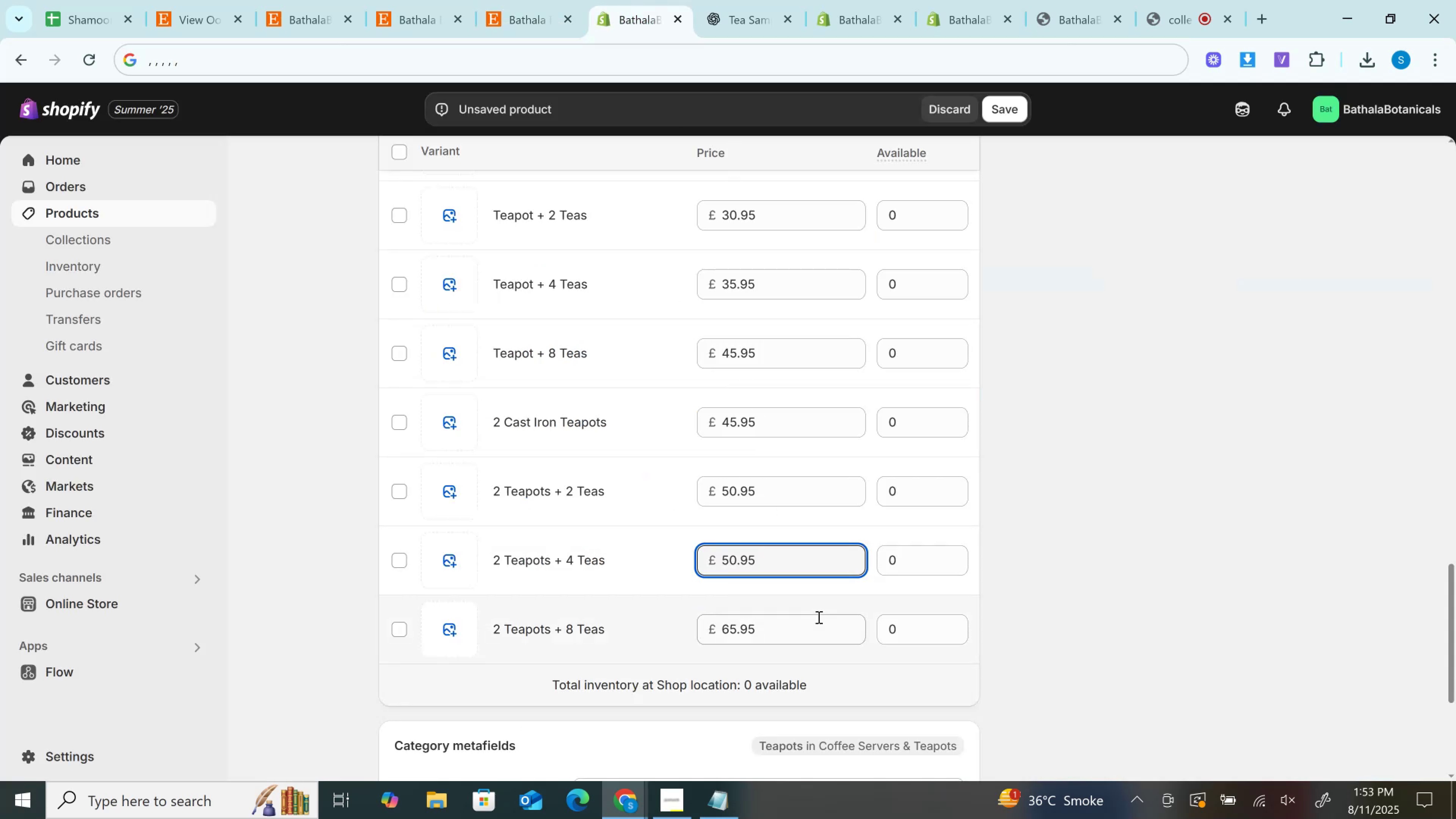 
key(Backspace)
 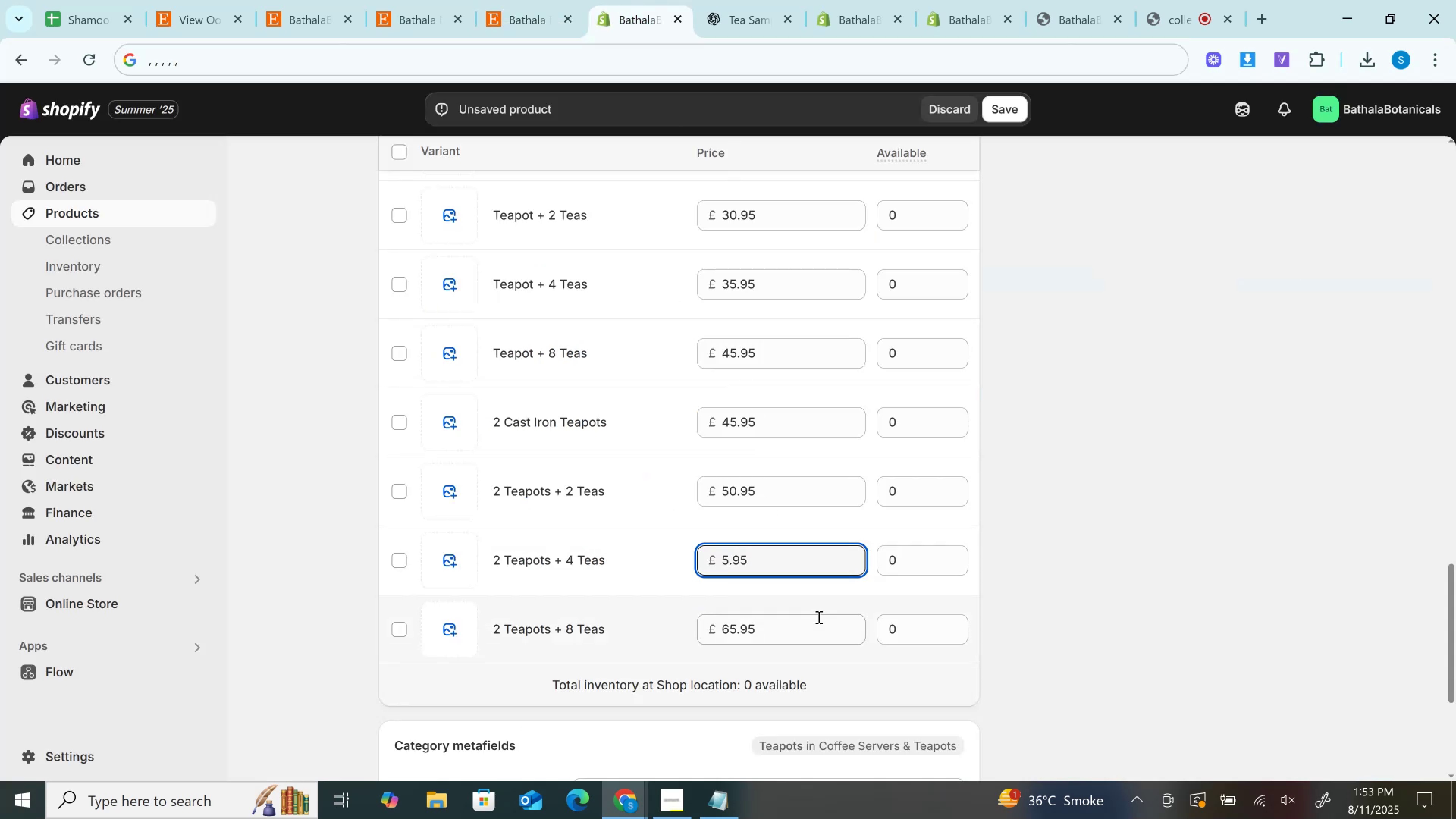 
key(5)
 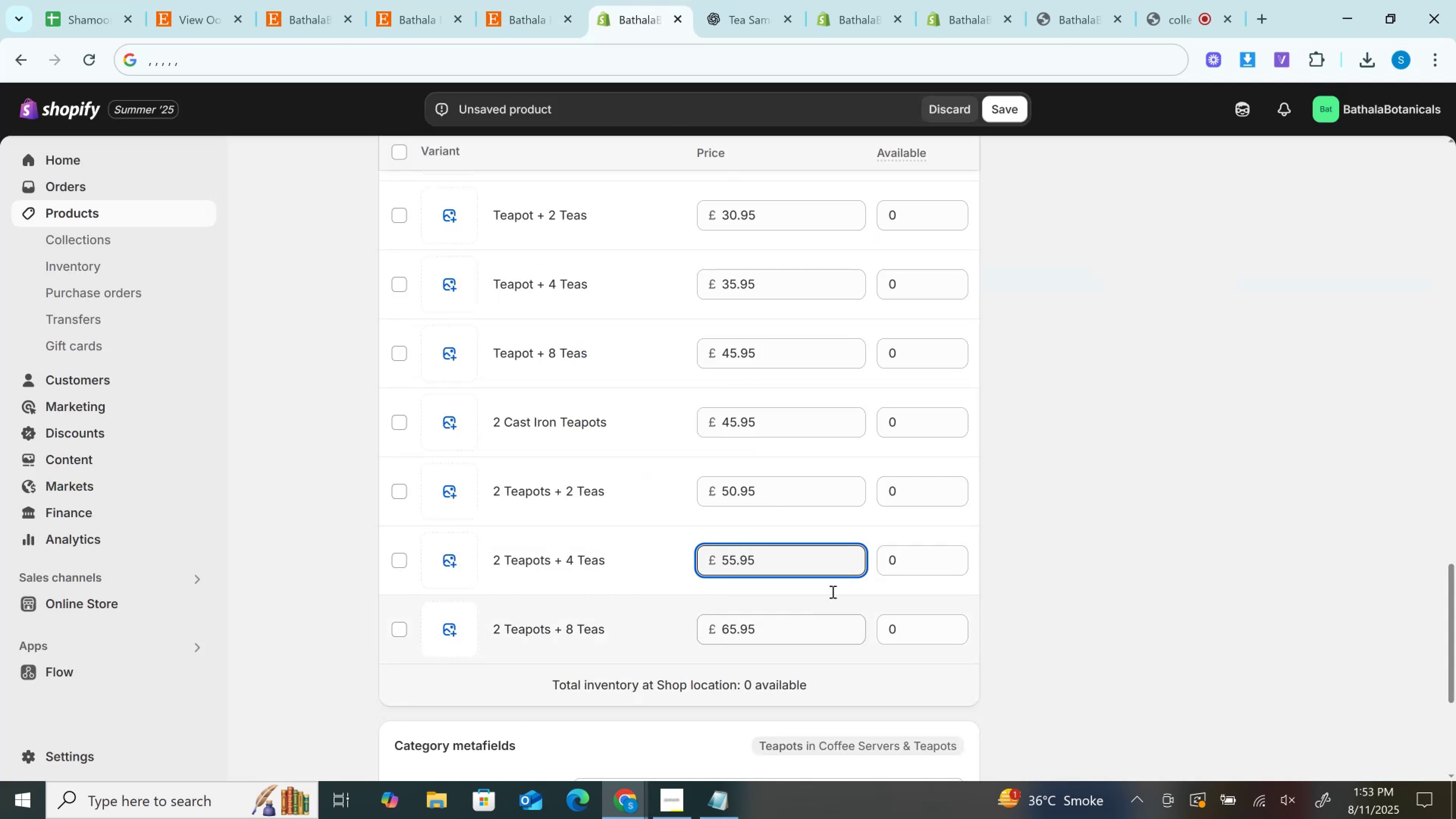 
scroll: coordinate [999, 287], scroll_direction: up, amount: 1.0
 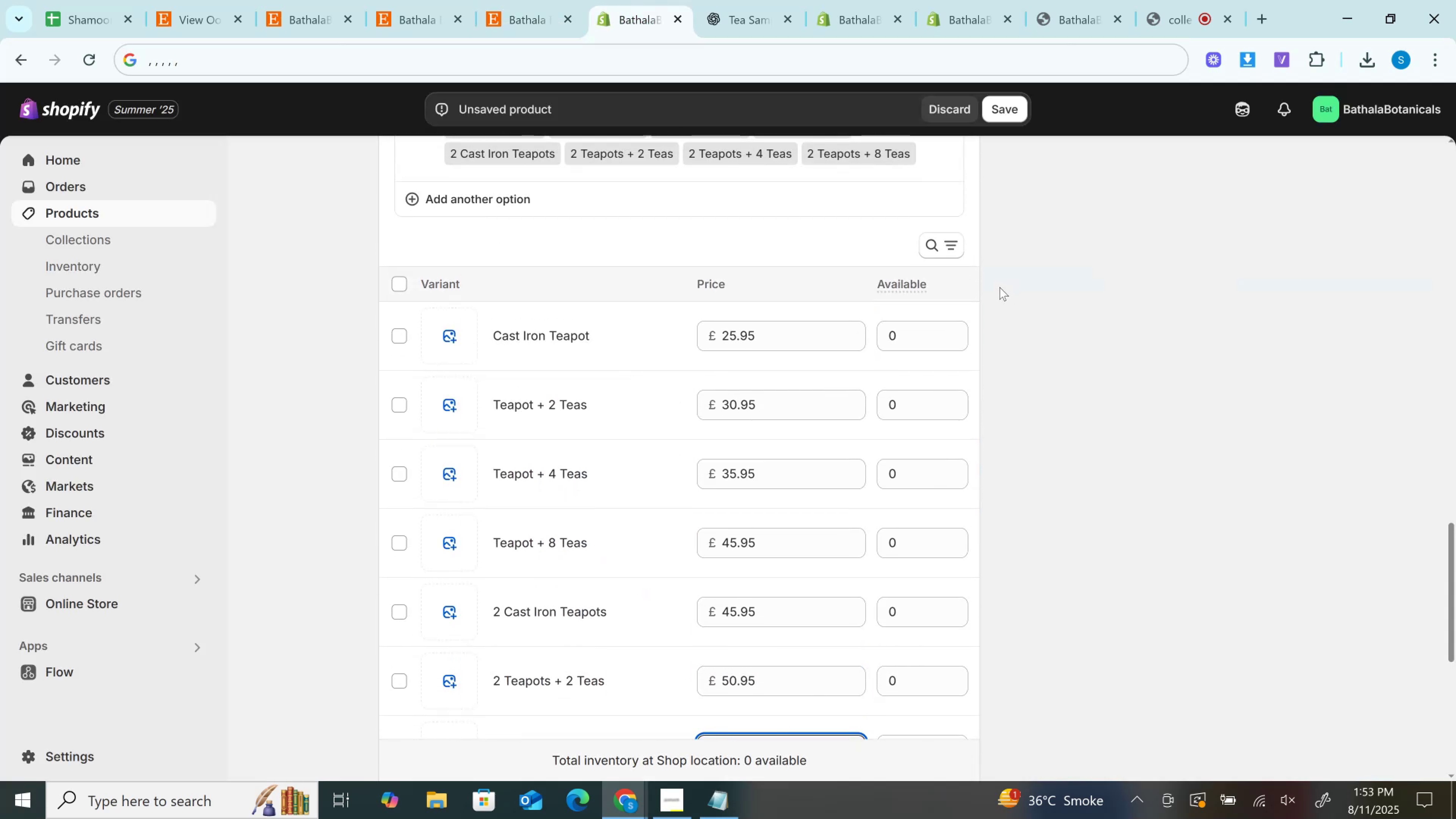 
scroll: coordinate [999, 287], scroll_direction: down, amount: 2.0
 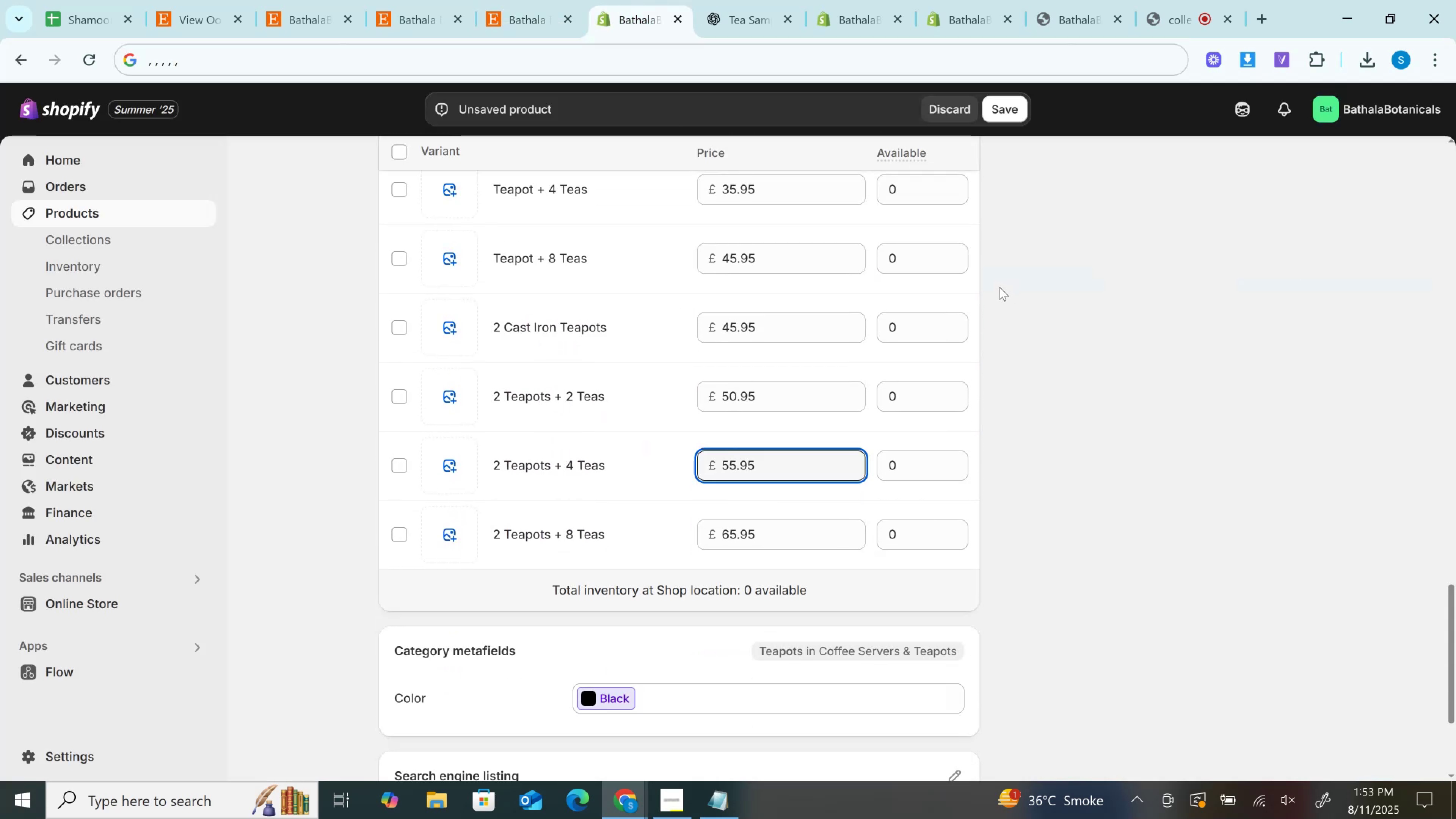 
scroll: coordinate [927, 259], scroll_direction: up, amount: 1.0
 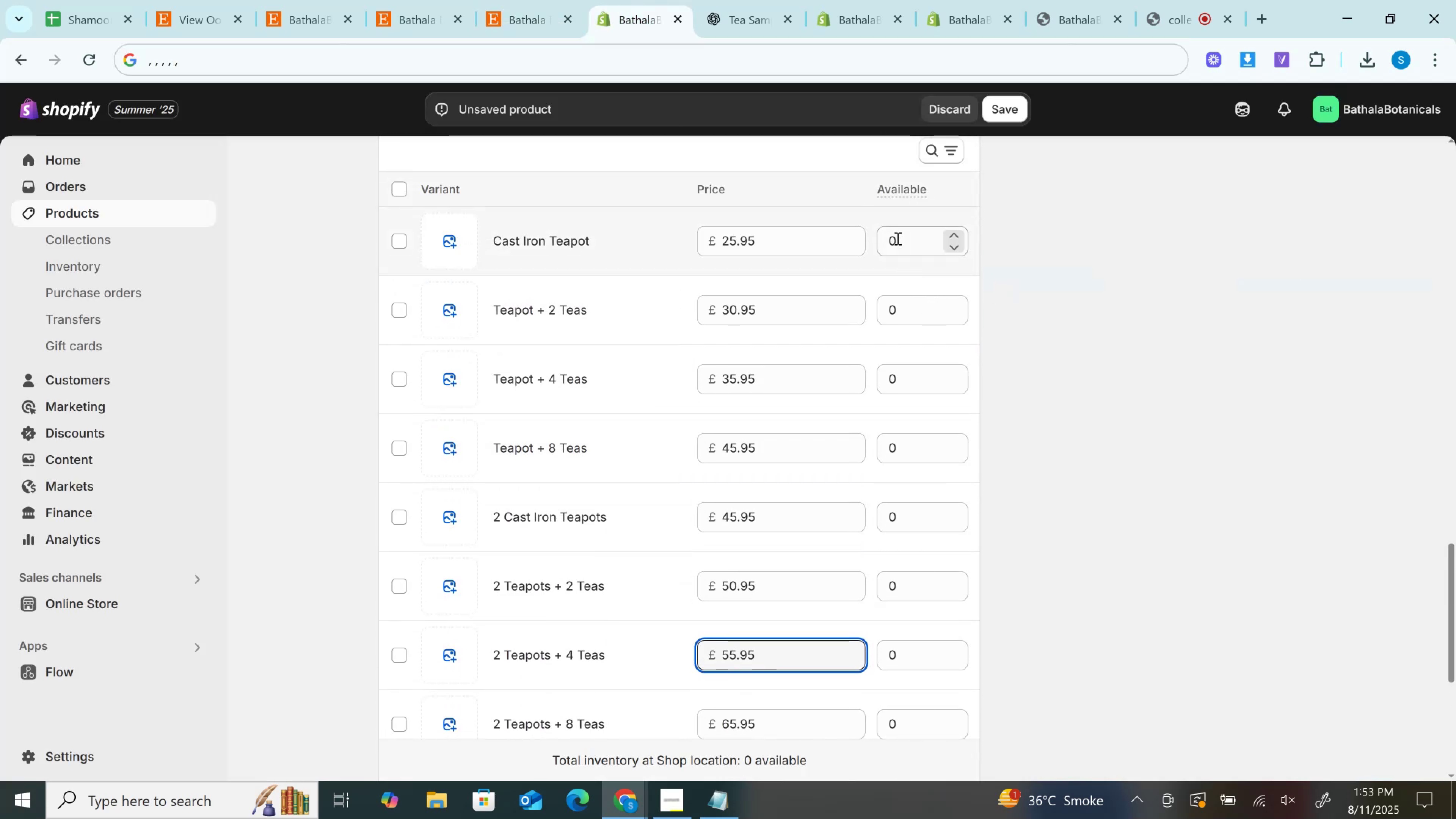 
left_click([897, 238])
 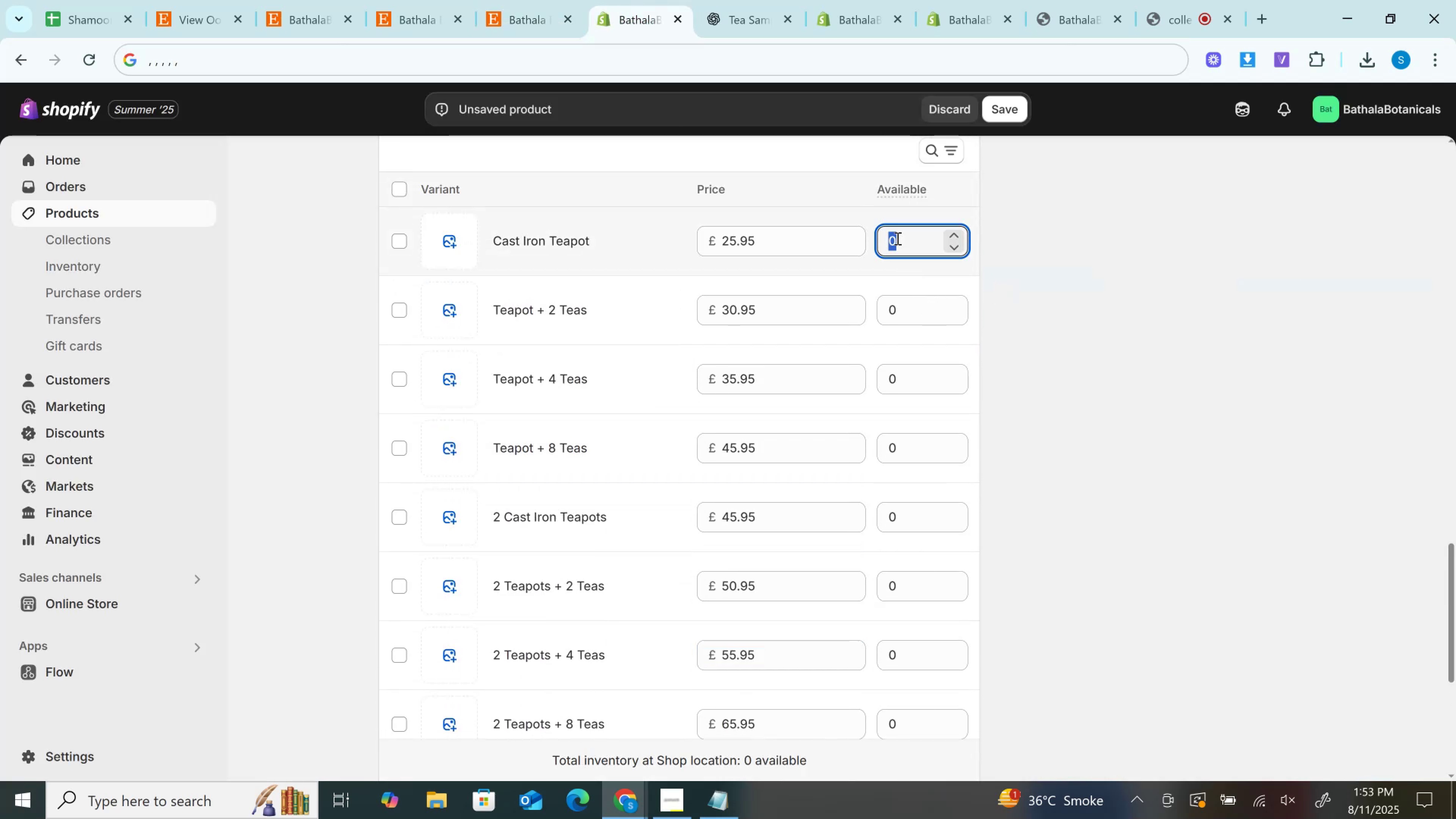 
type(25)
 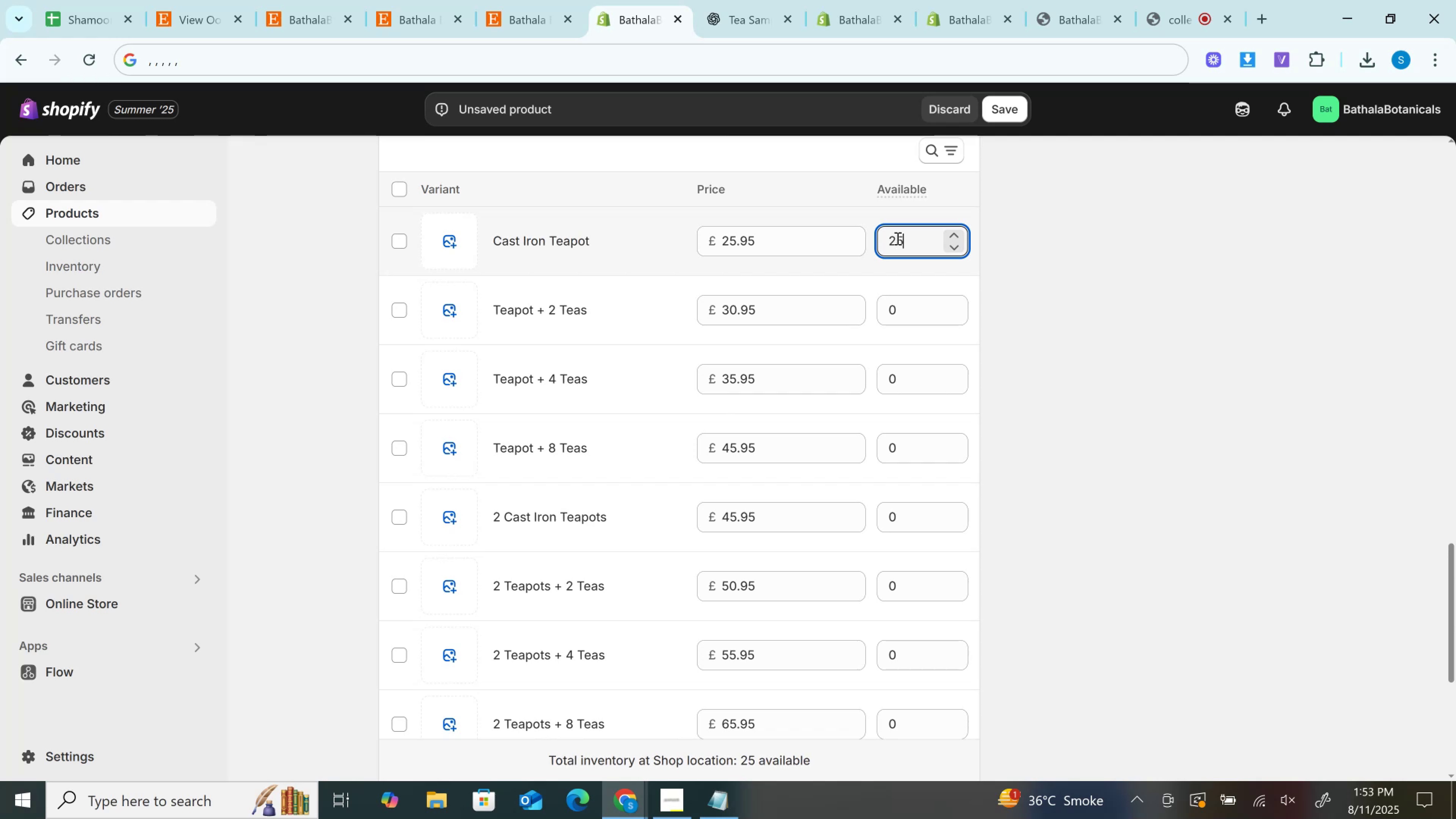 
key(Control+A)
 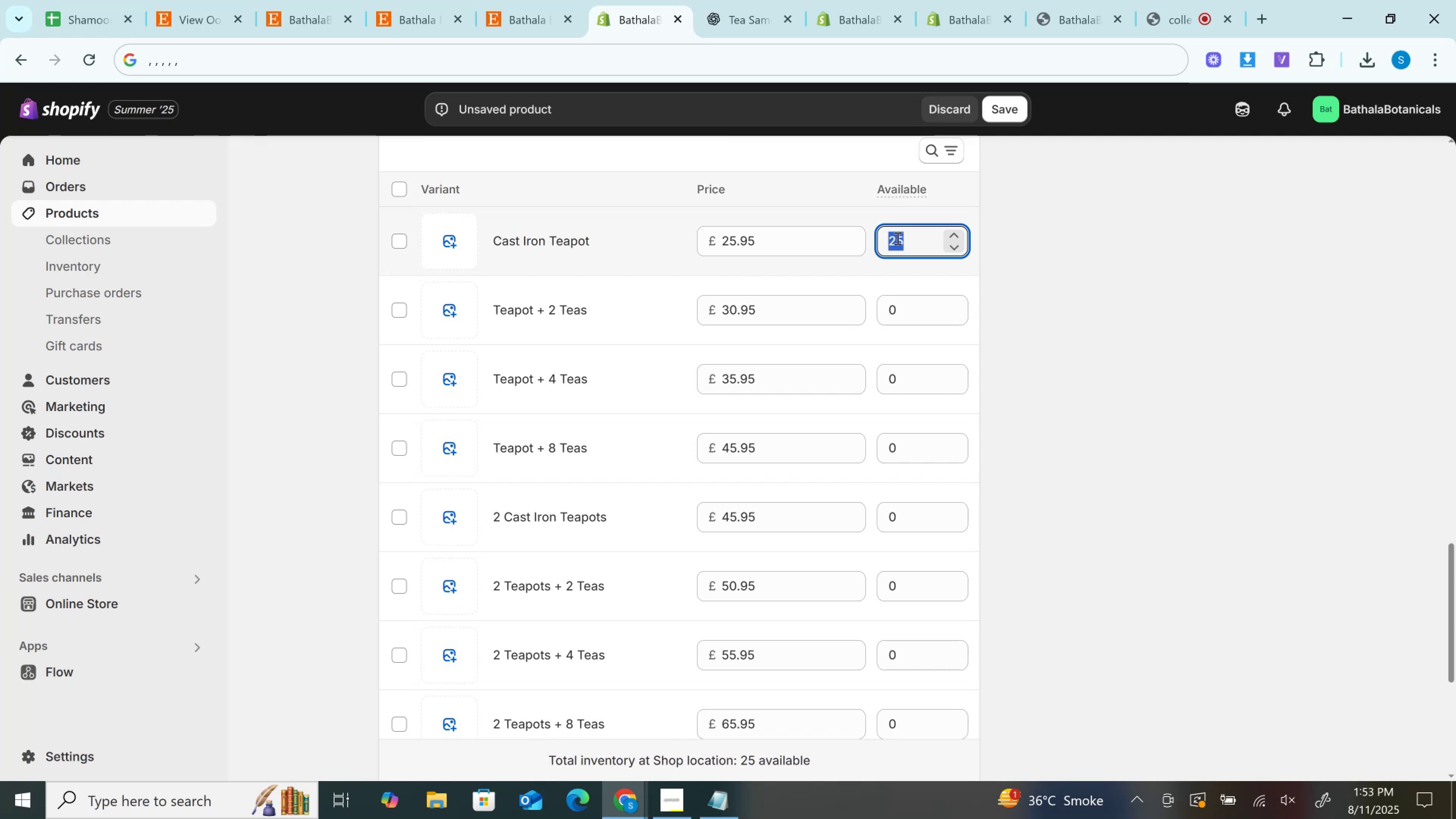 
key(Control+C)
 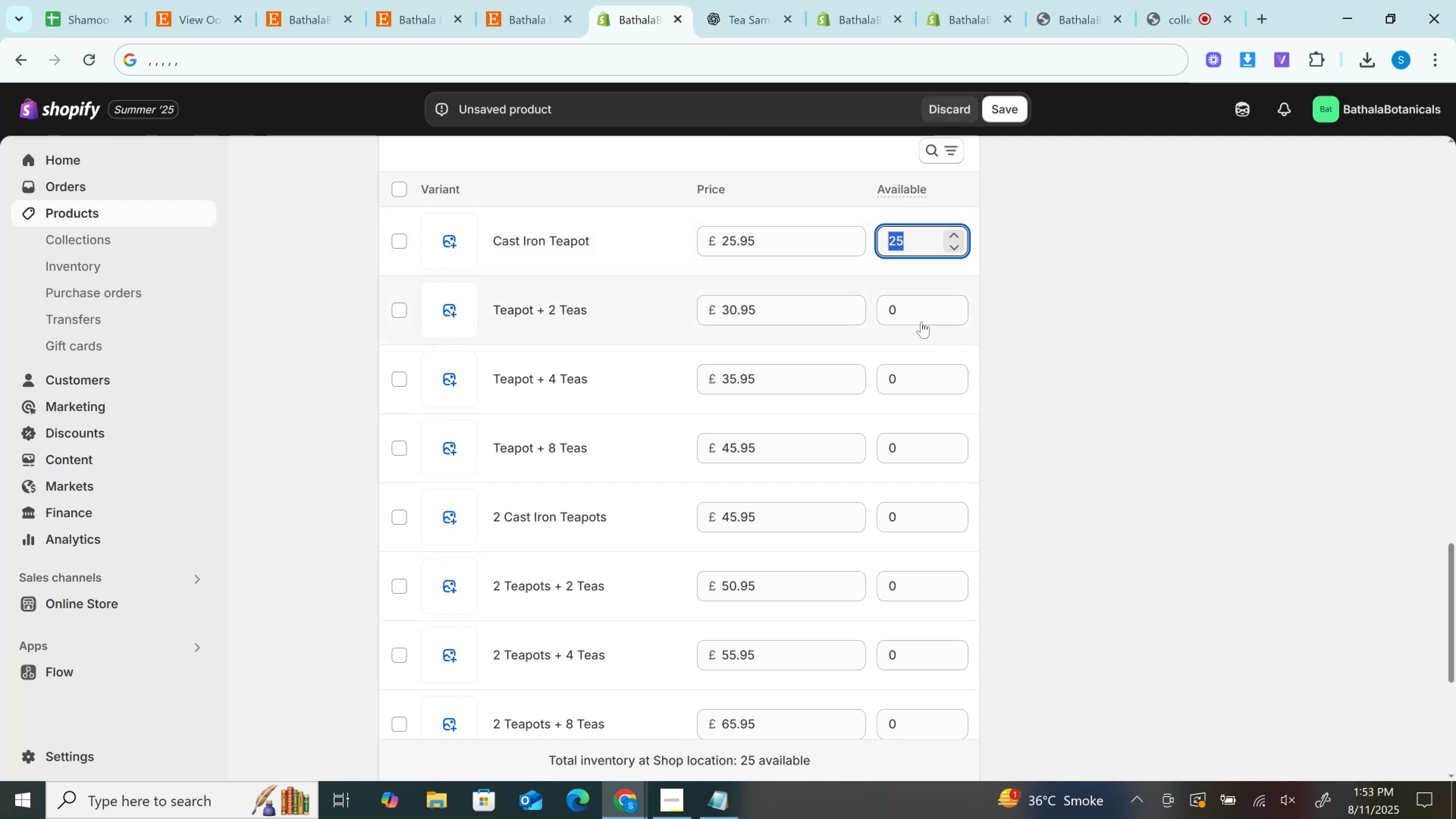 
left_click([920, 318])
 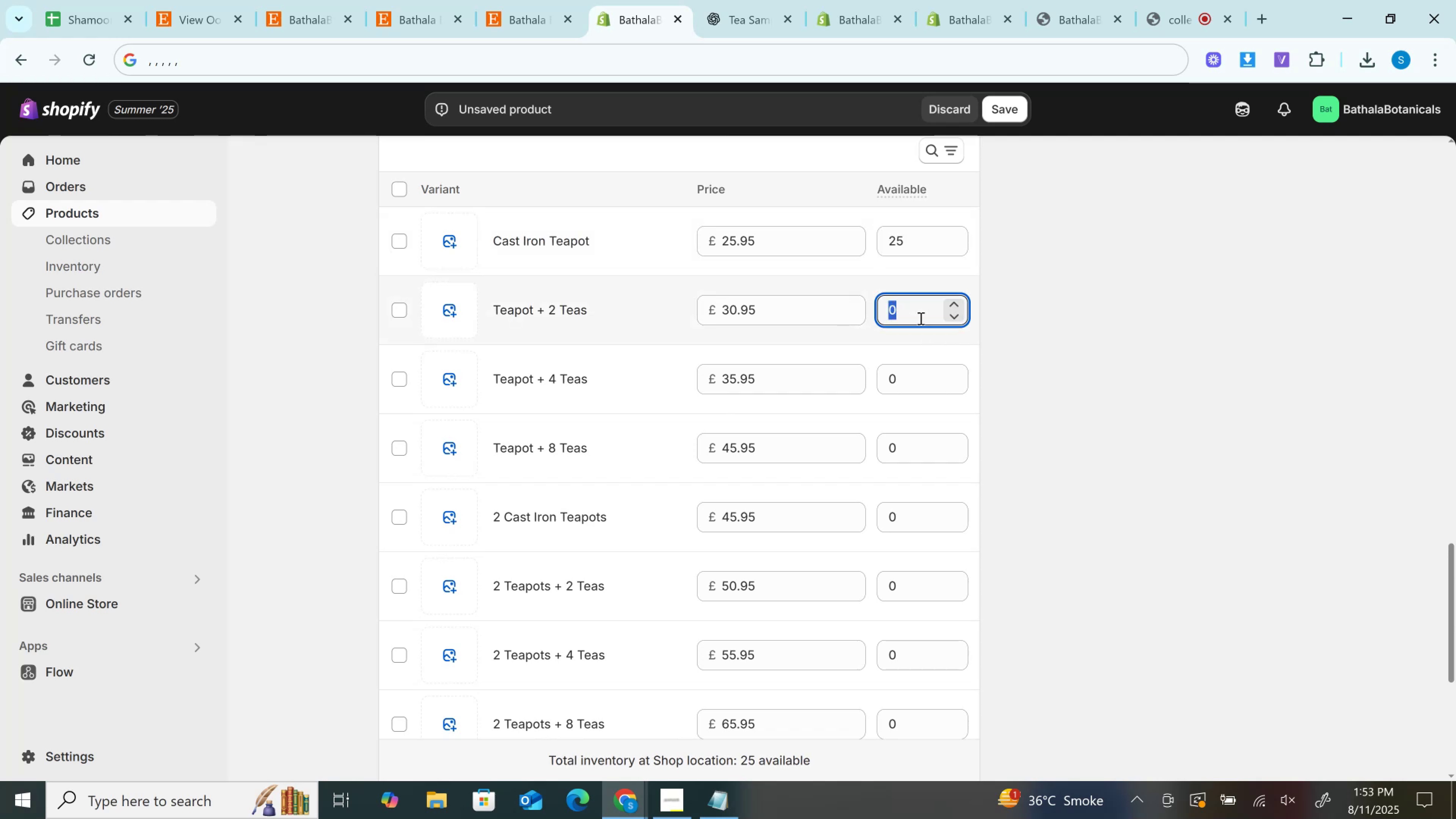 
key(Control+V)
 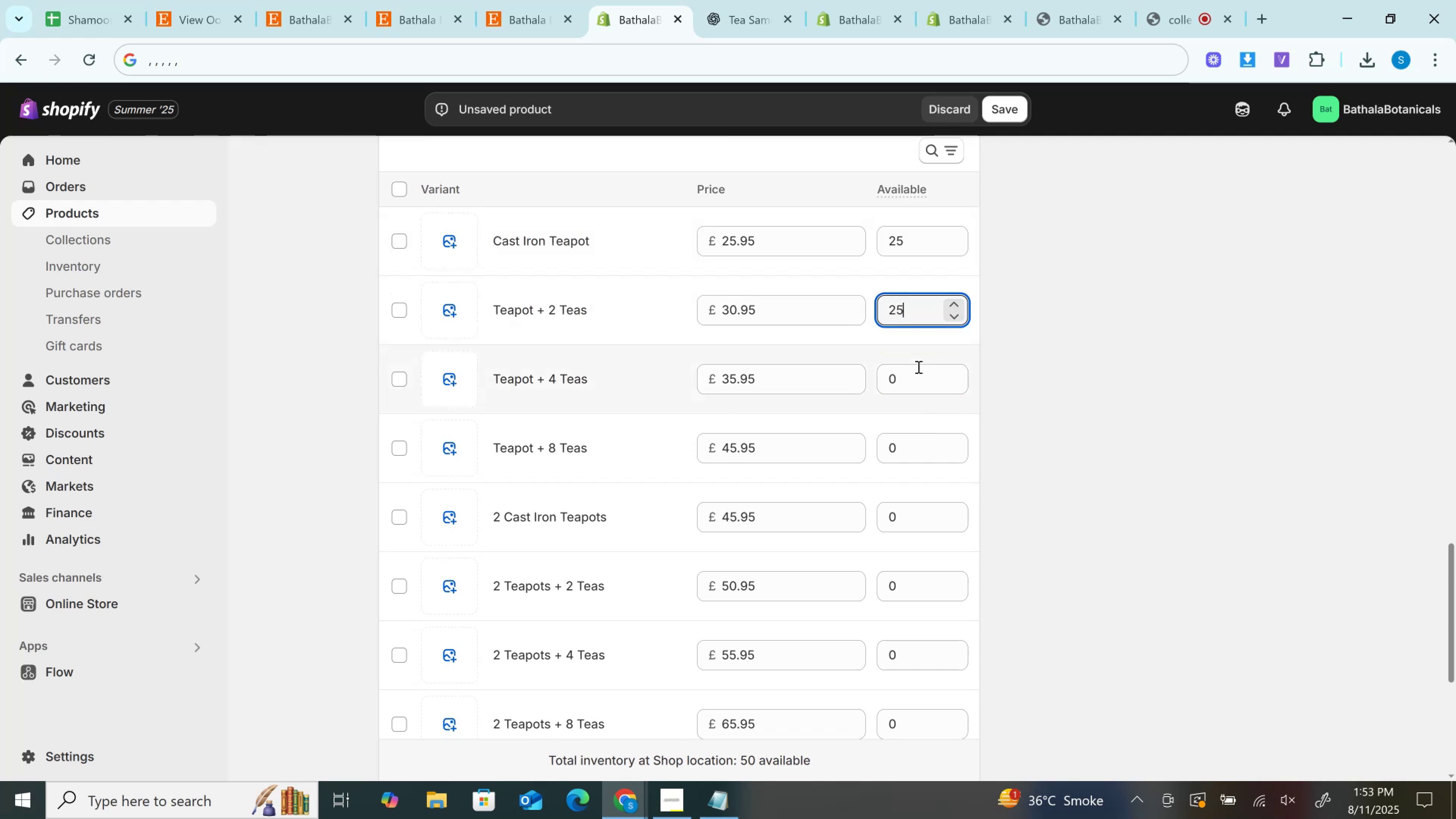 
key(Control+V)
 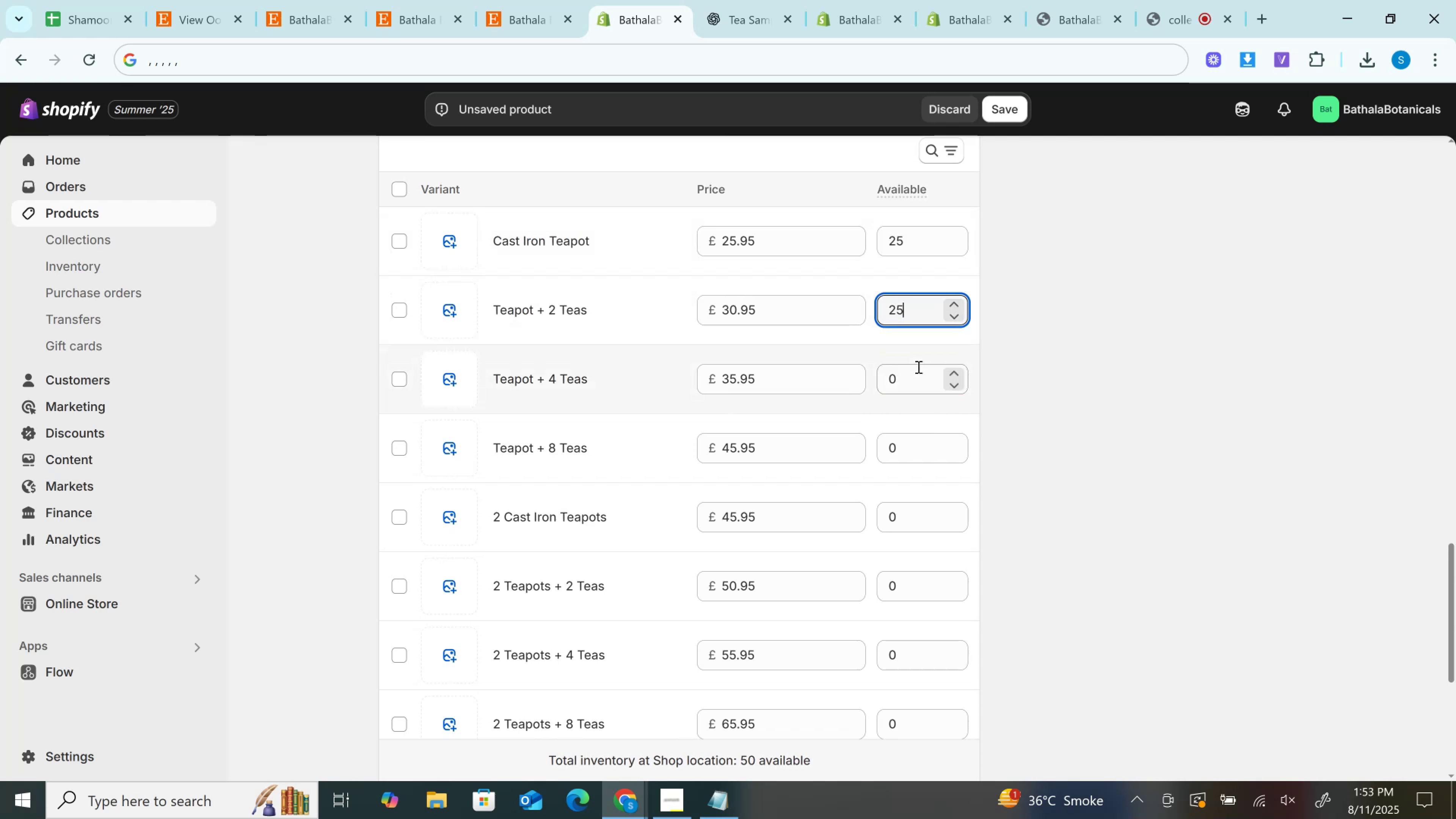 
left_click([918, 367])
 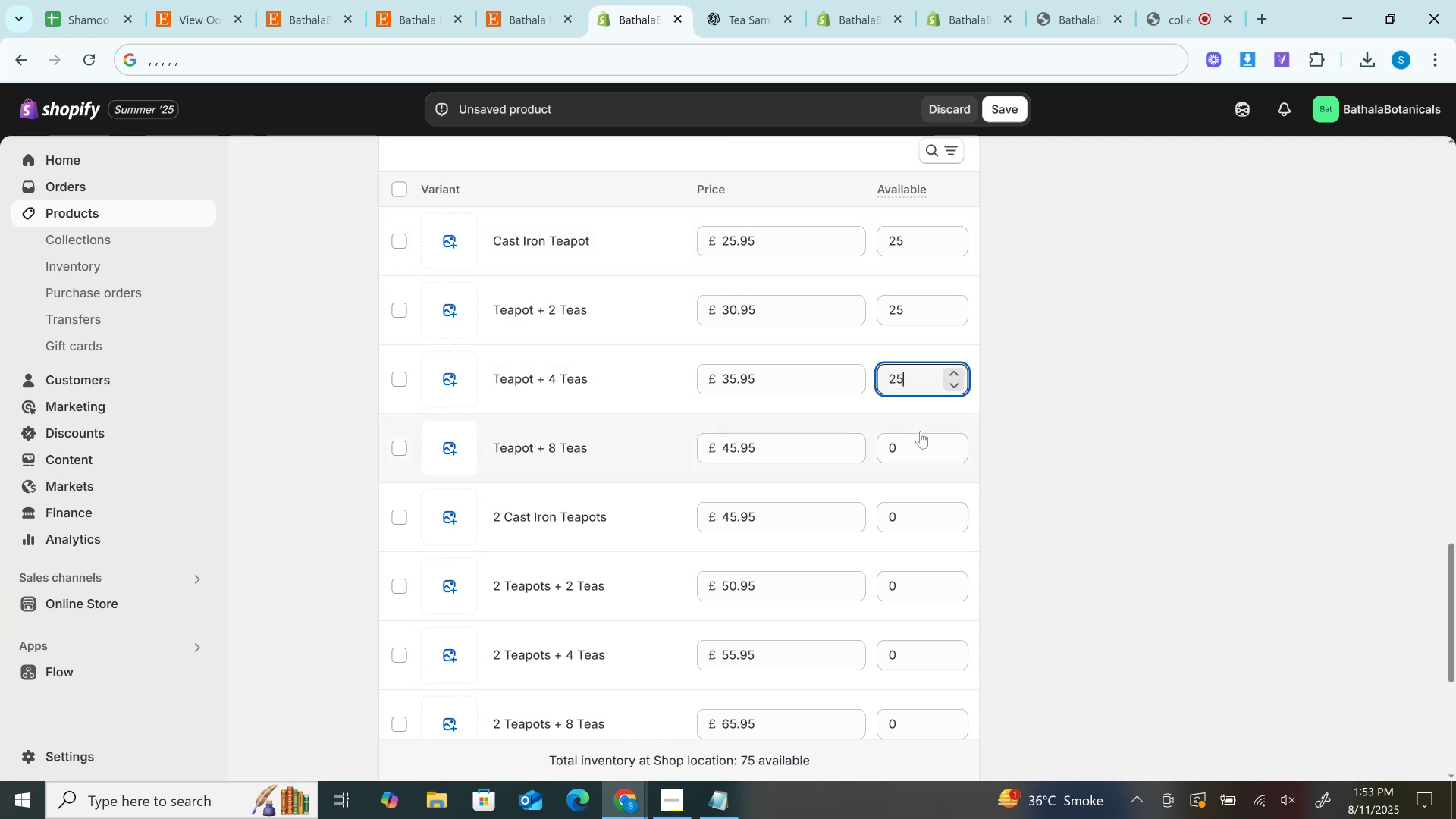 
key(Control+V)
 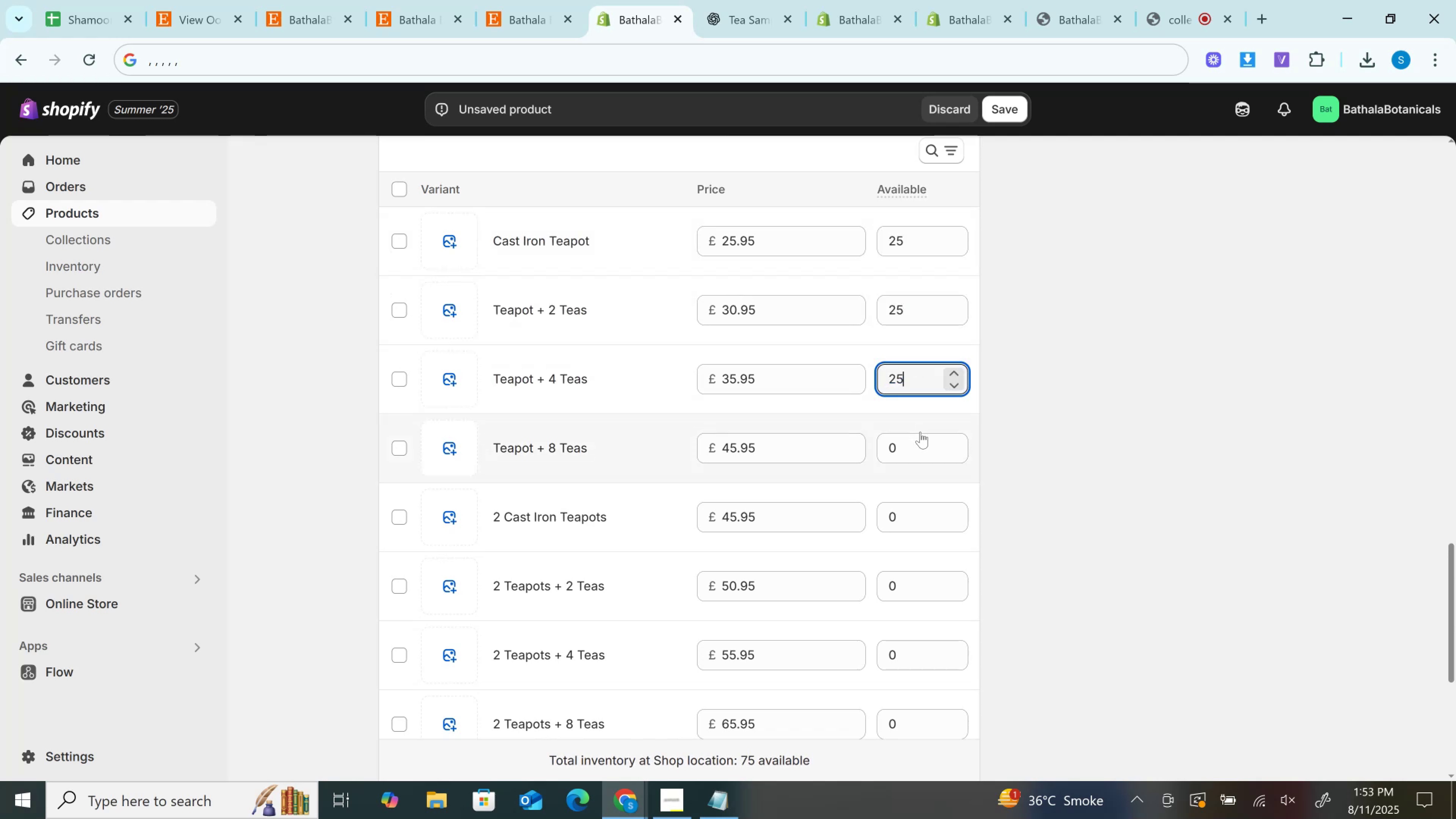 
left_click([920, 432])
 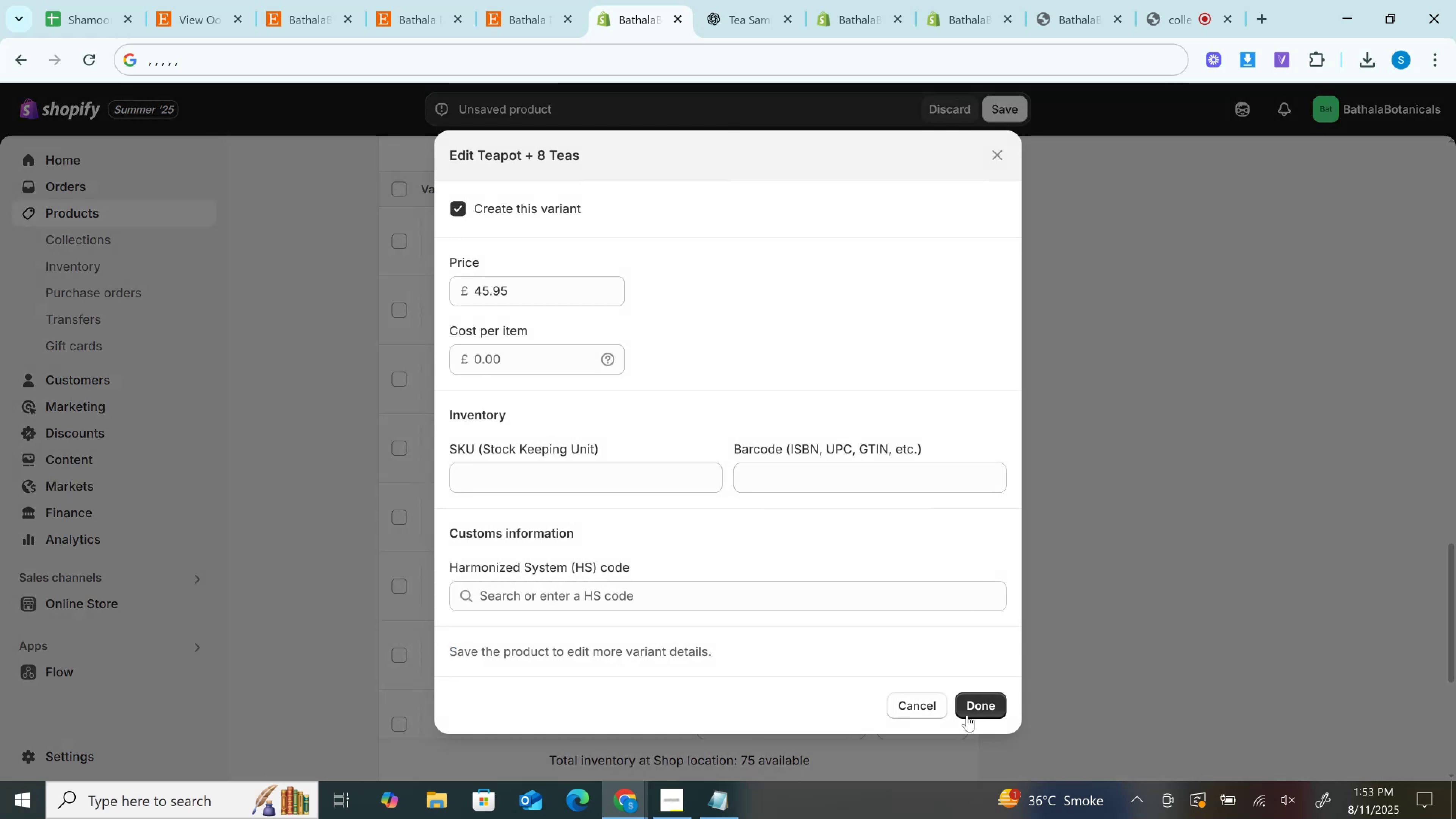 
left_click([973, 697])
 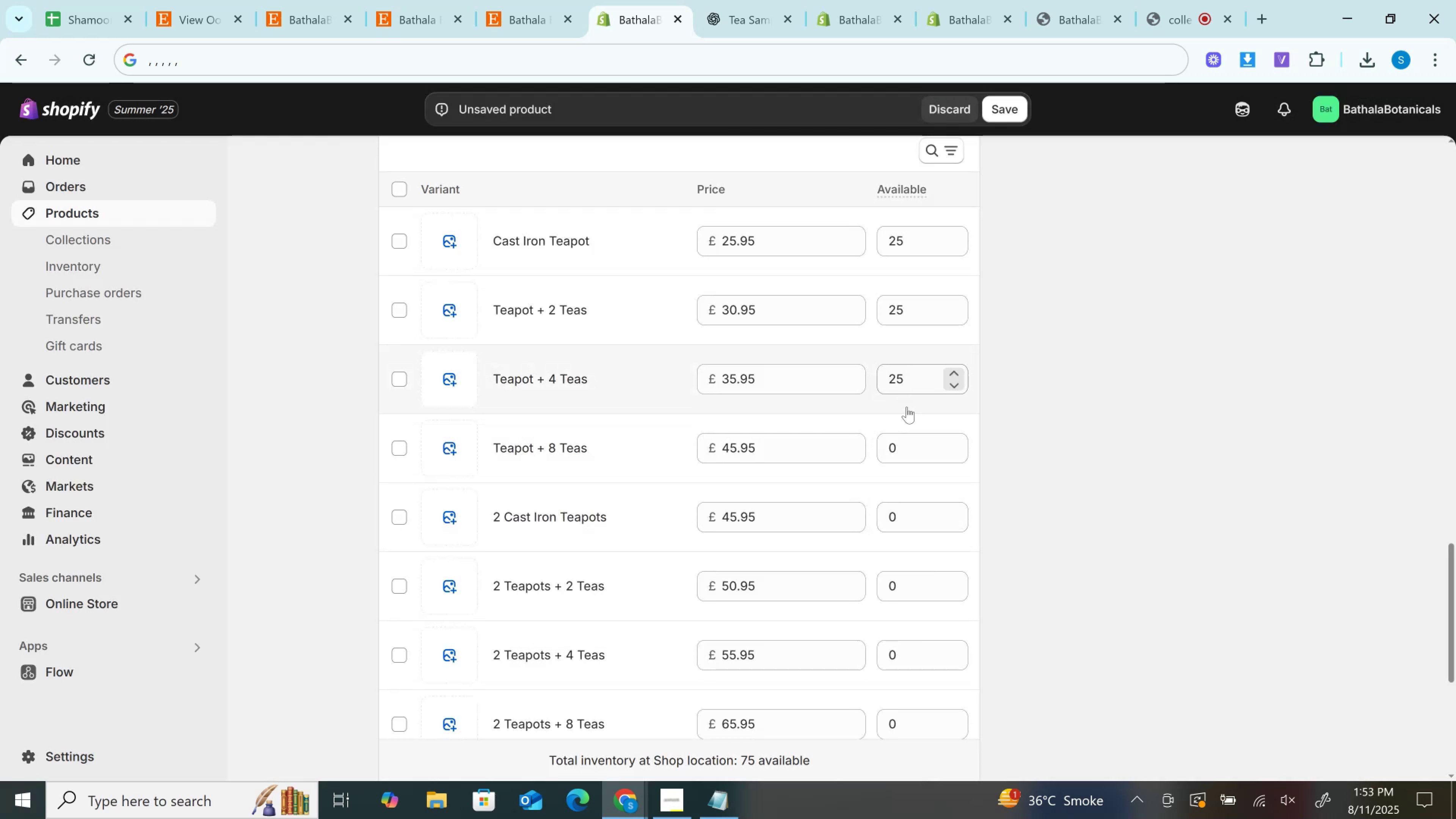 
left_click([905, 447])
 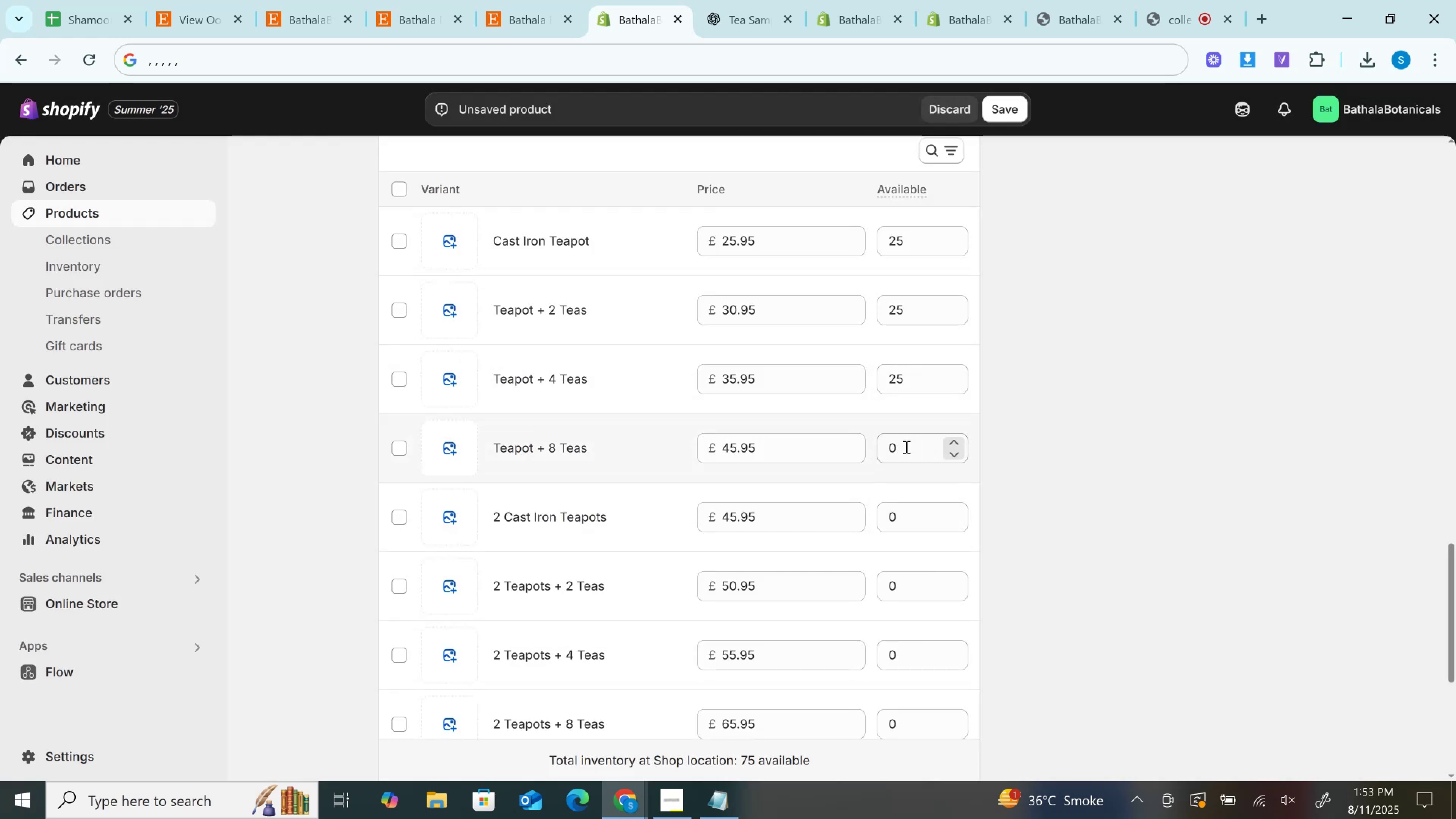 
key(Control+V)
 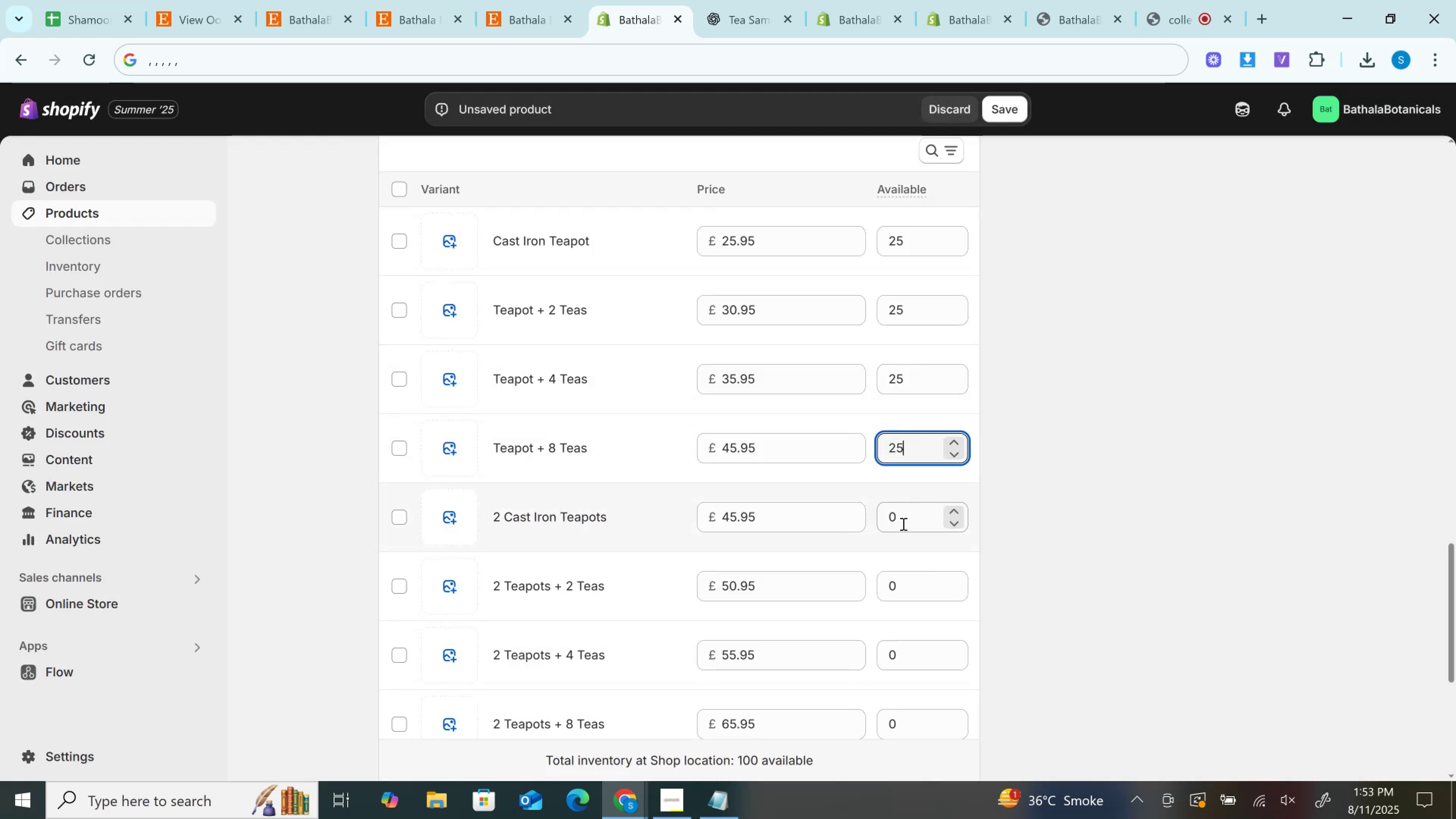 
left_click([902, 524])
 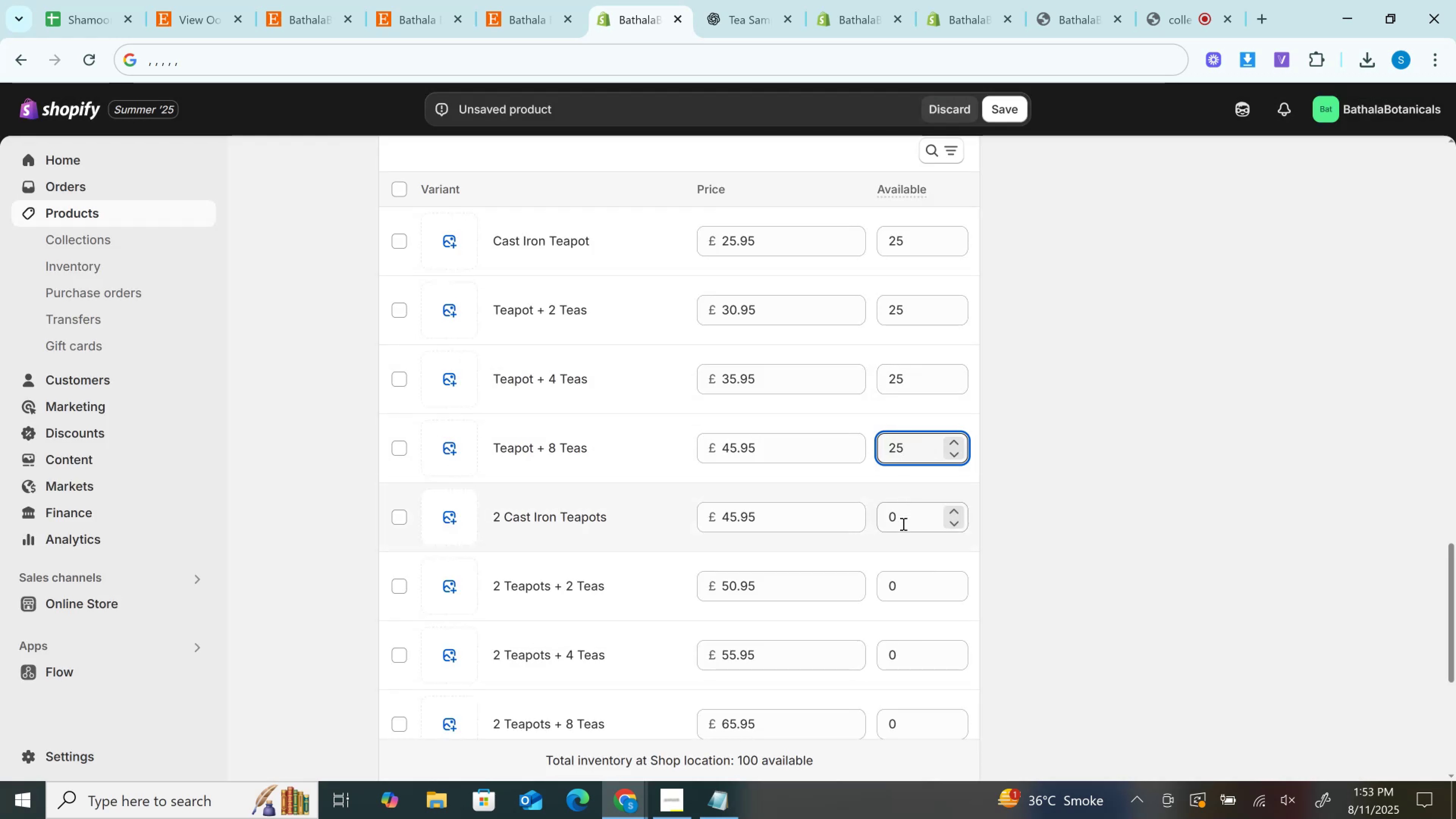 
key(Control+V)
 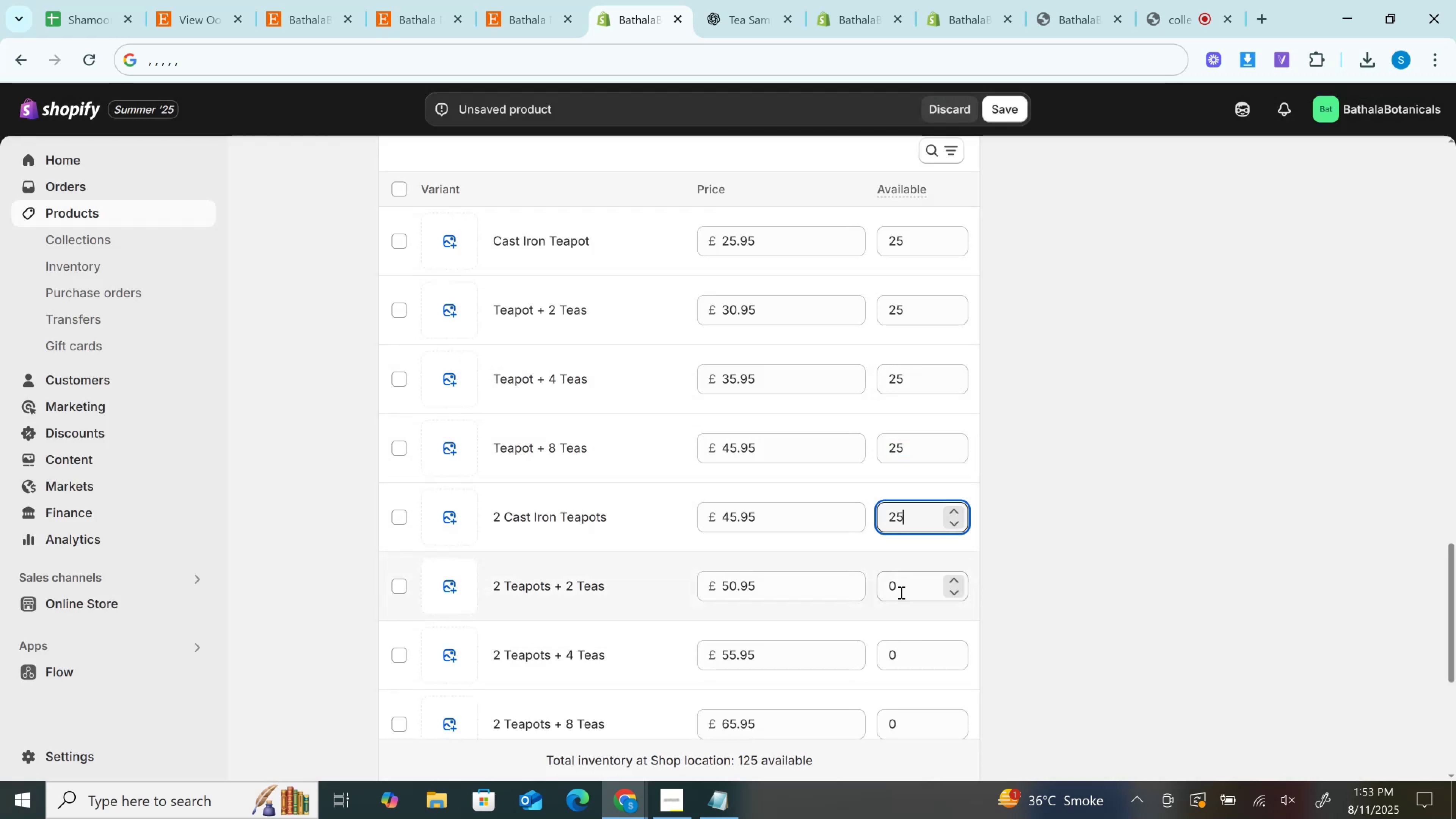 
key(Control+V)
 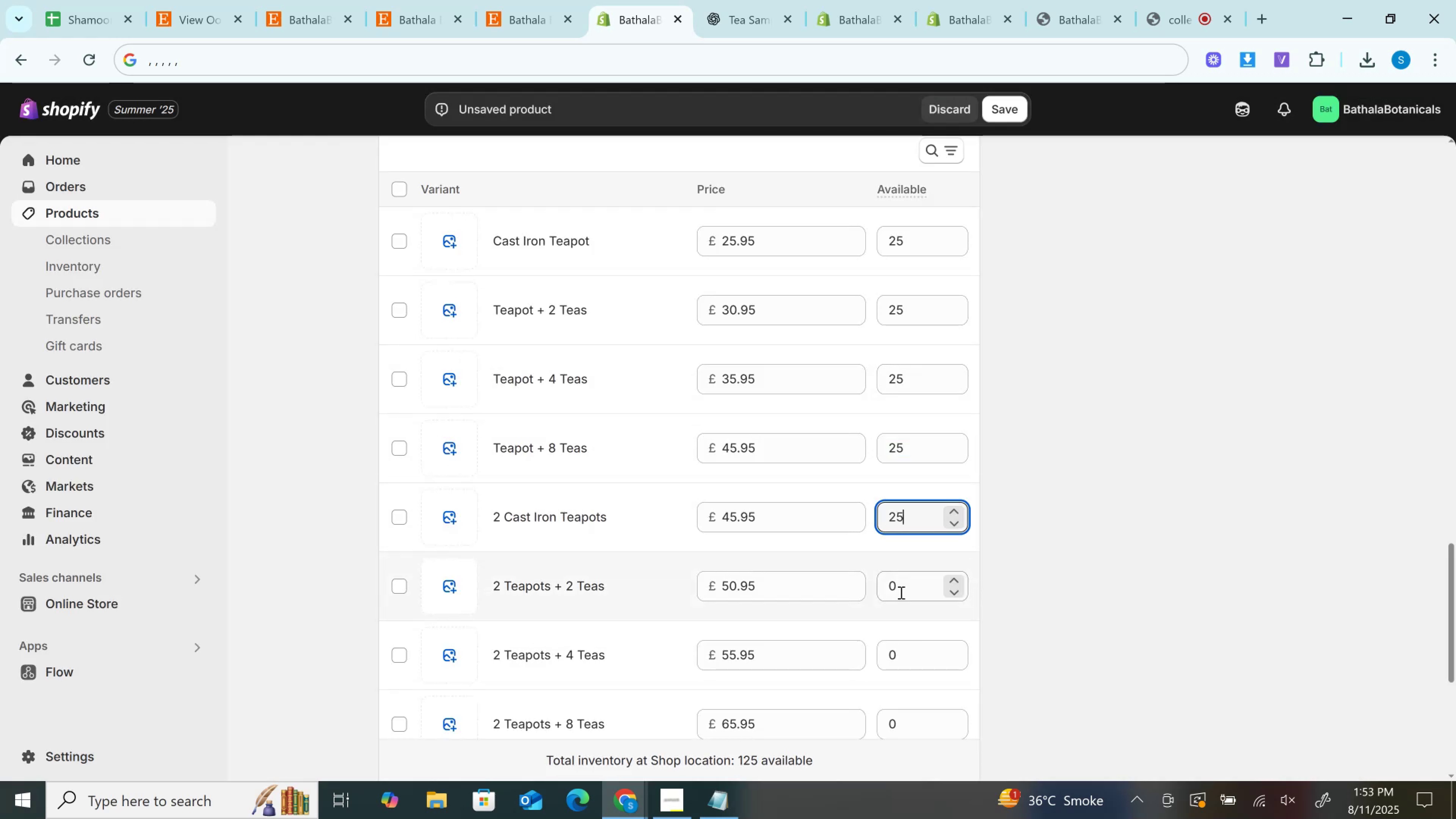 
left_click([900, 592])
 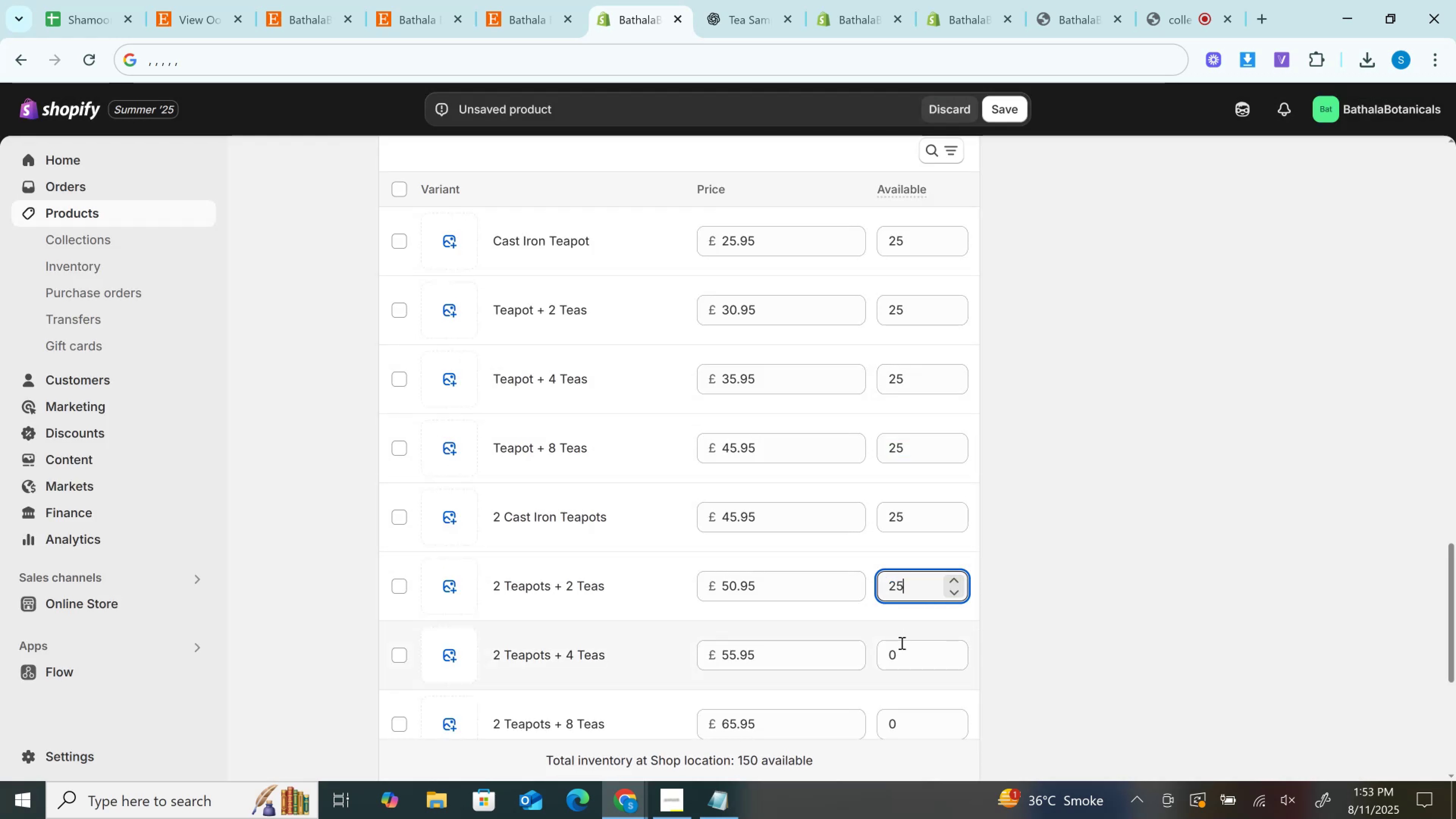 
key(Control+V)
 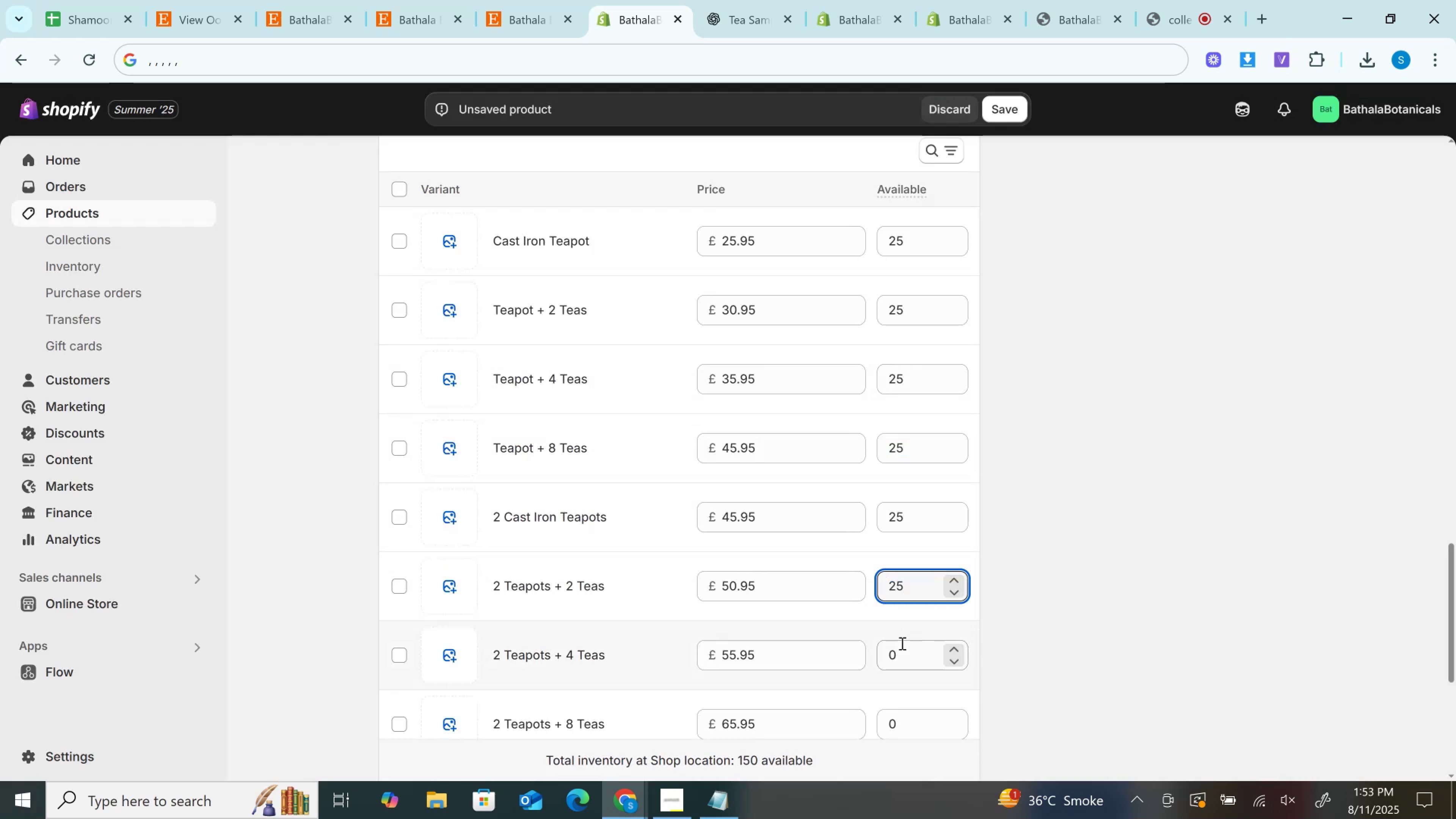 
left_click([901, 643])
 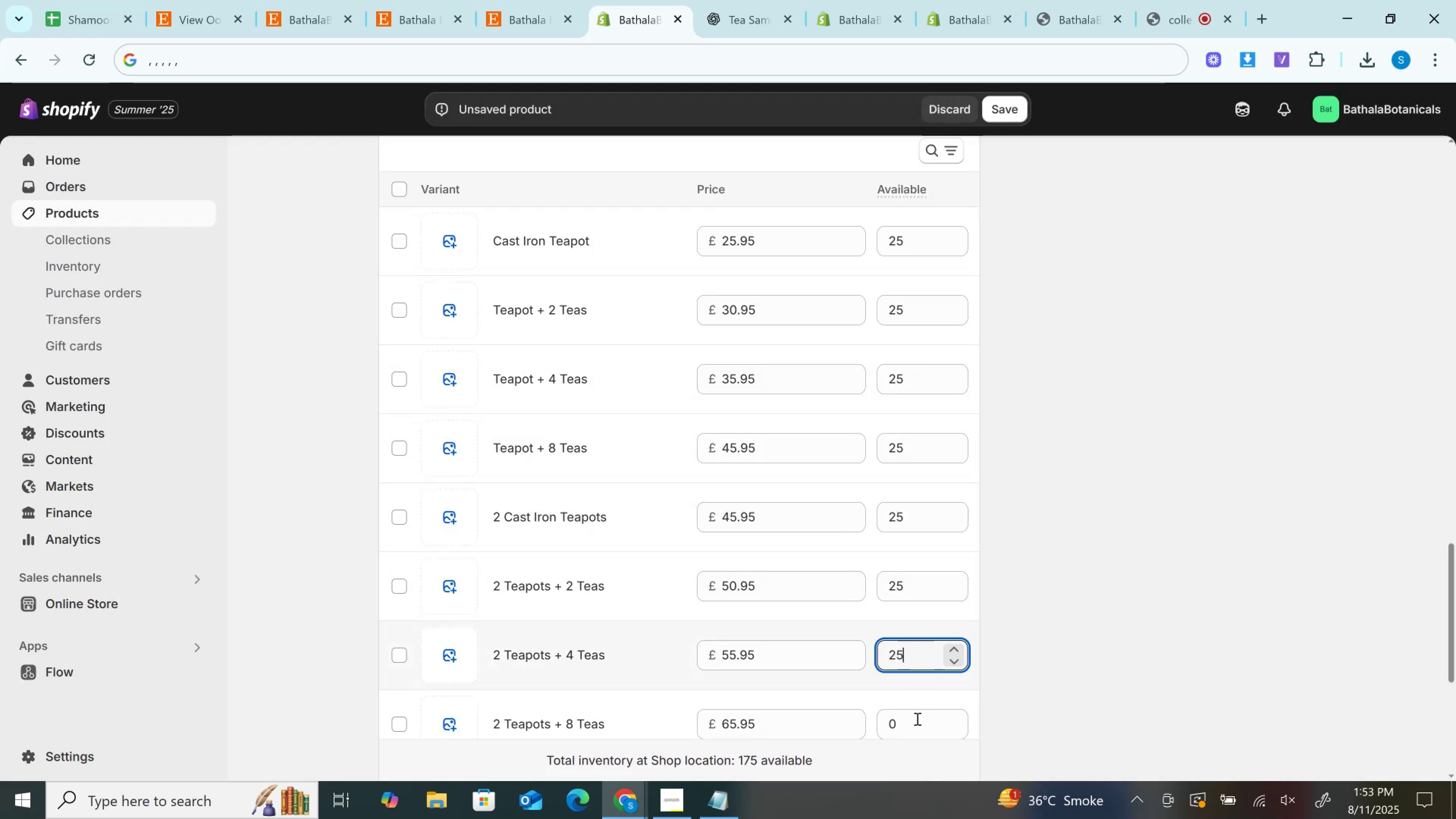 
key(Control+V)
 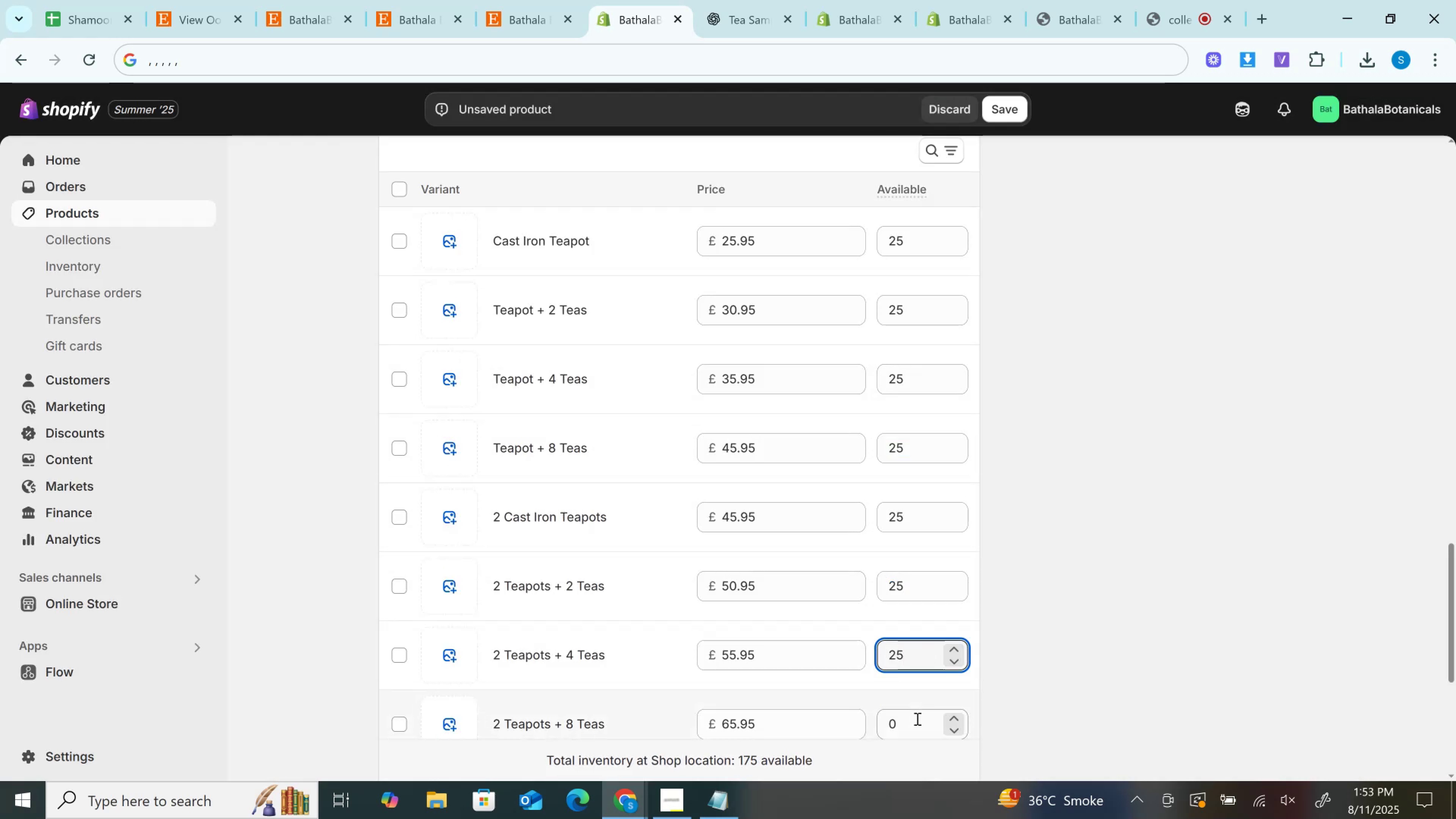 
left_click([916, 719])
 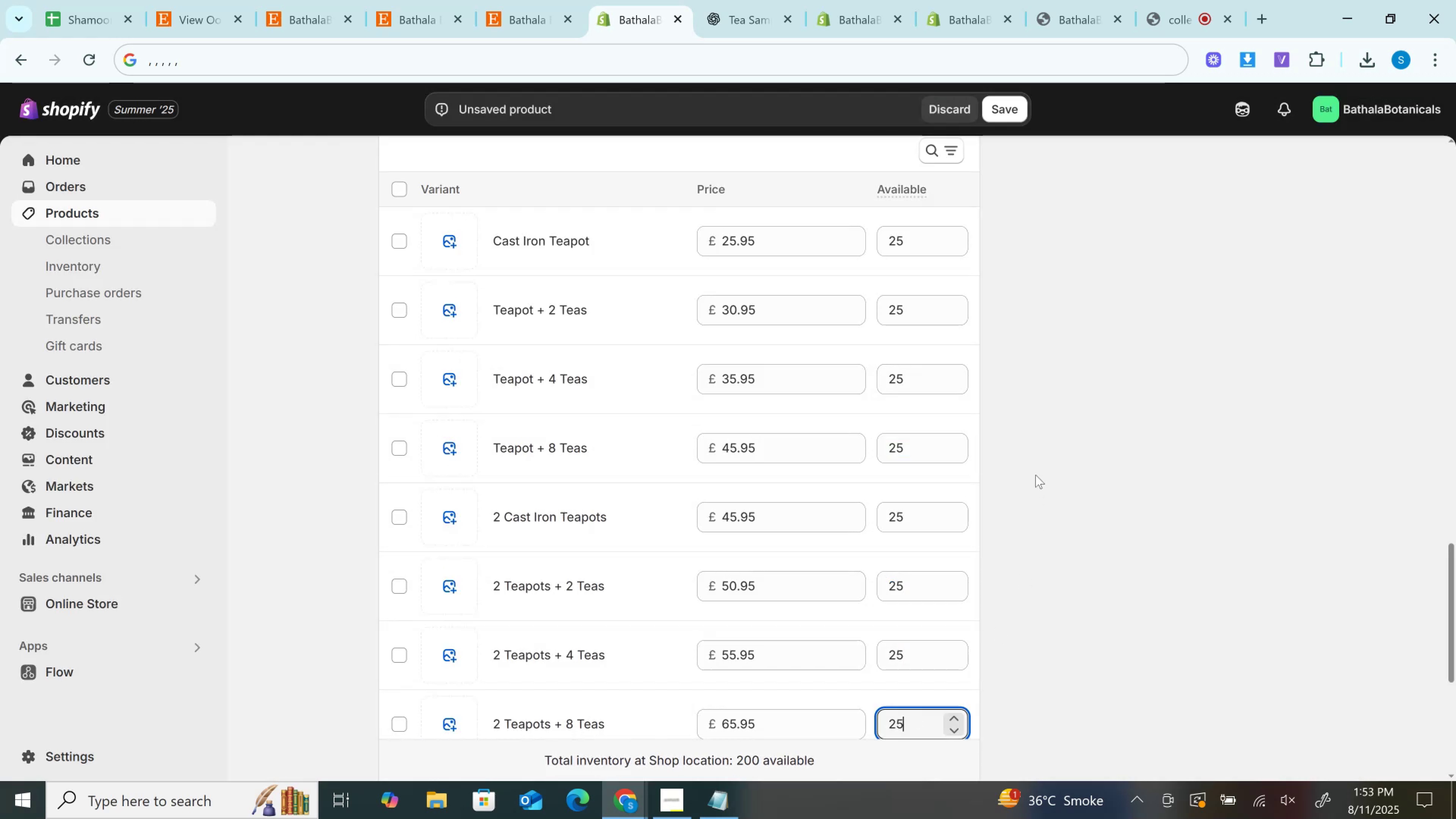 
scroll: coordinate [1039, 460], scroll_direction: down, amount: 2.0
 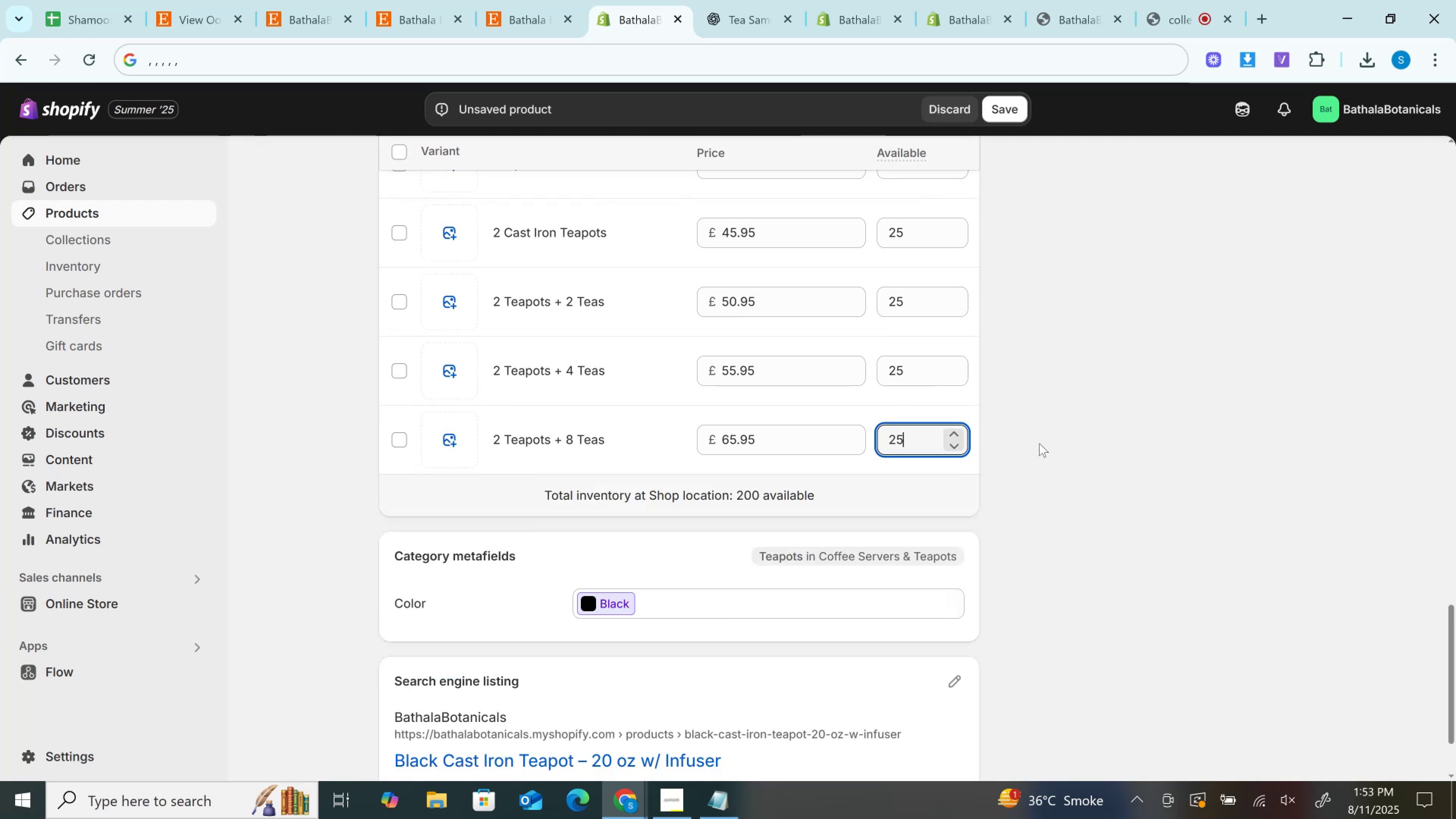 
scroll: coordinate [1074, 420], scroll_direction: up, amount: 17.0
 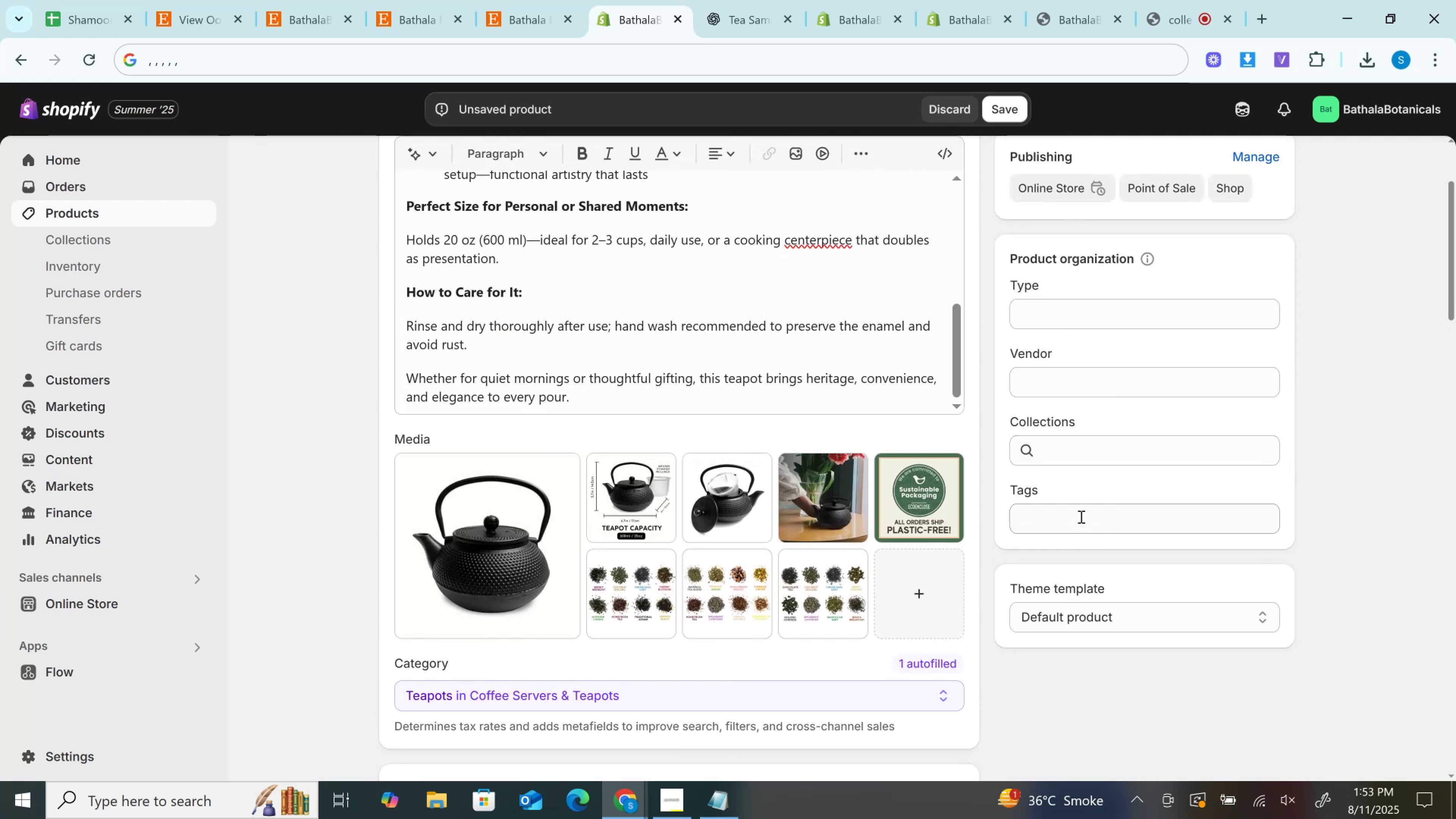 
left_click([1080, 516])
 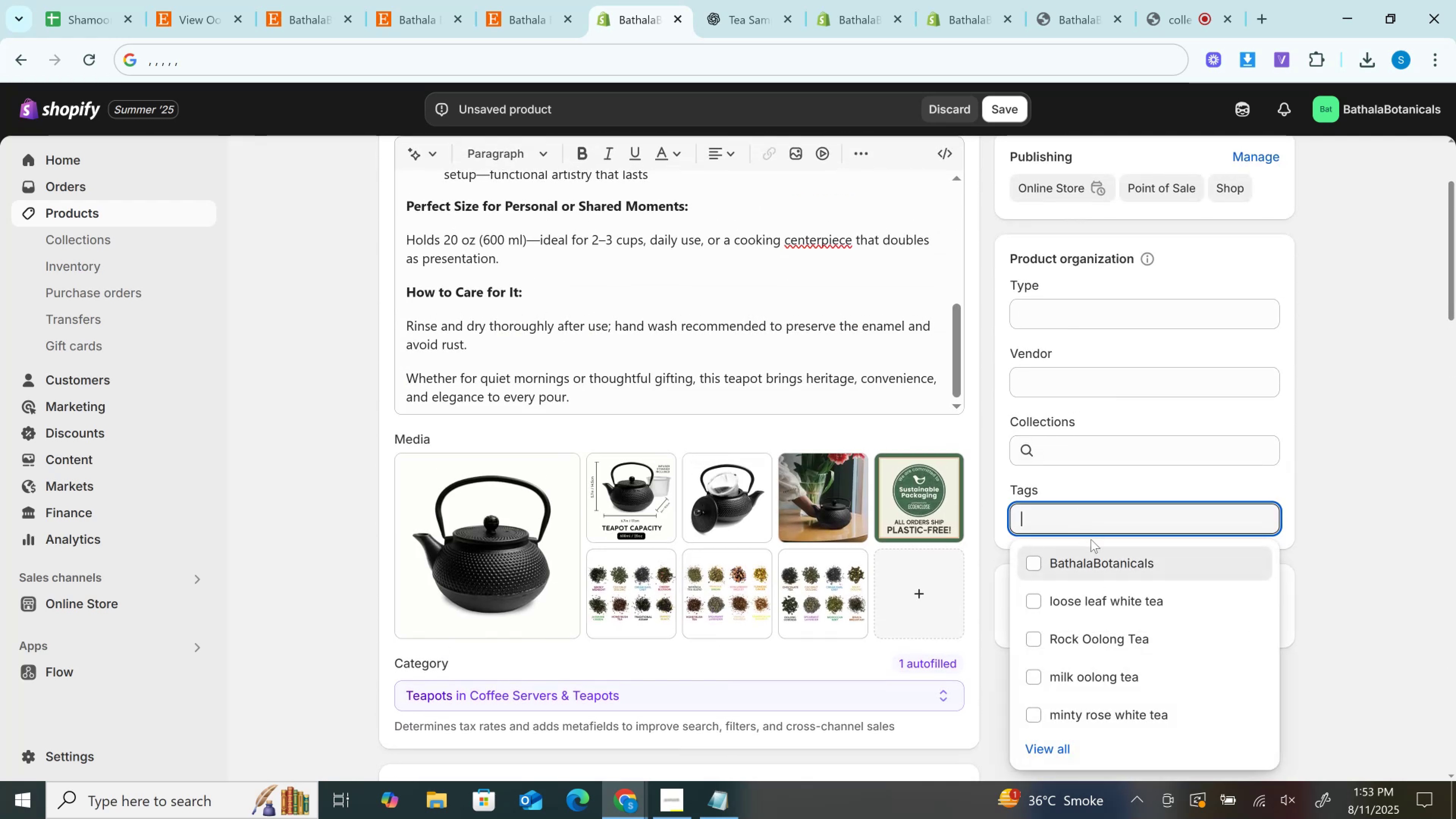 
left_click([1109, 570])
 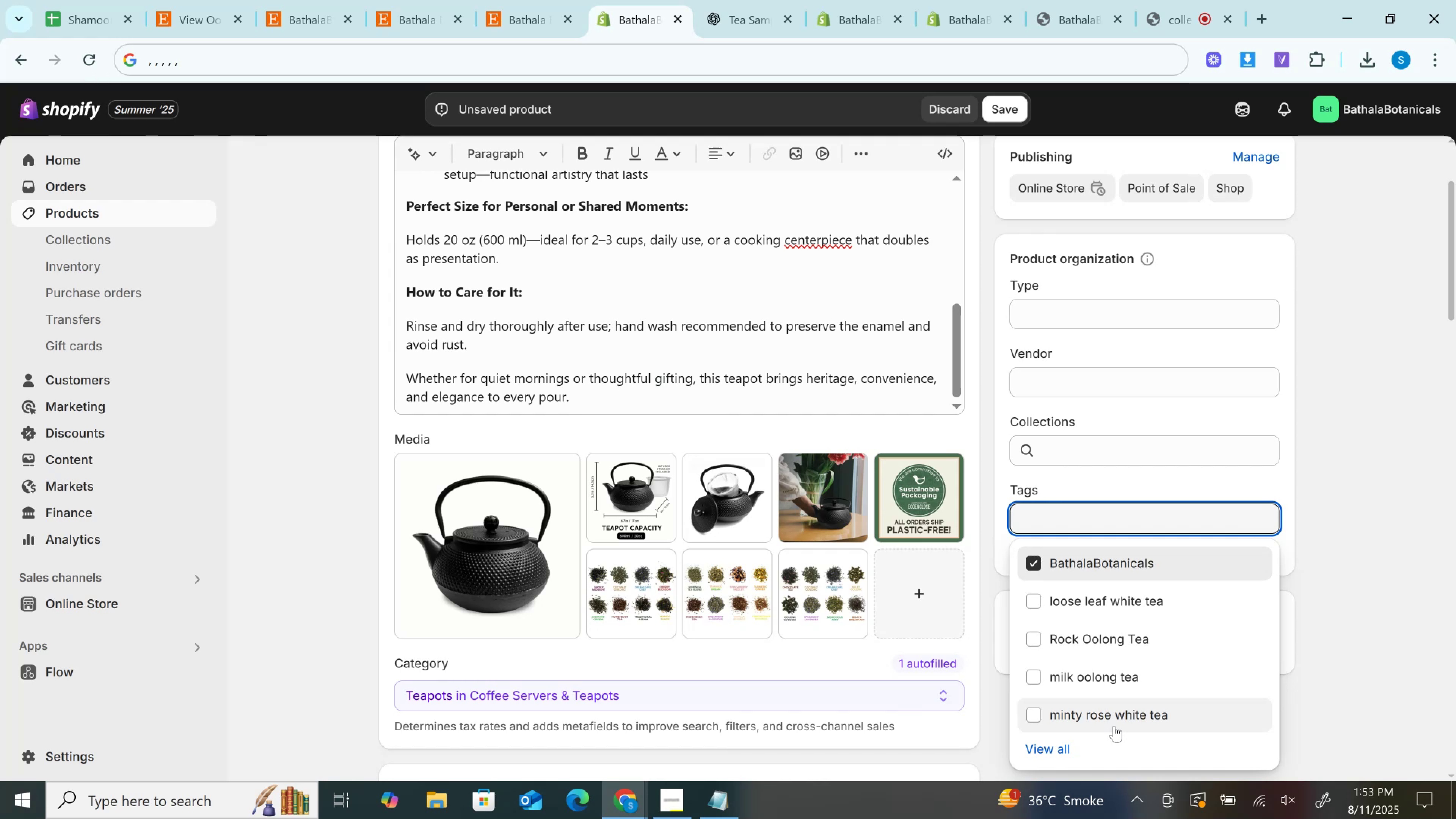 
left_click([1343, 618])
 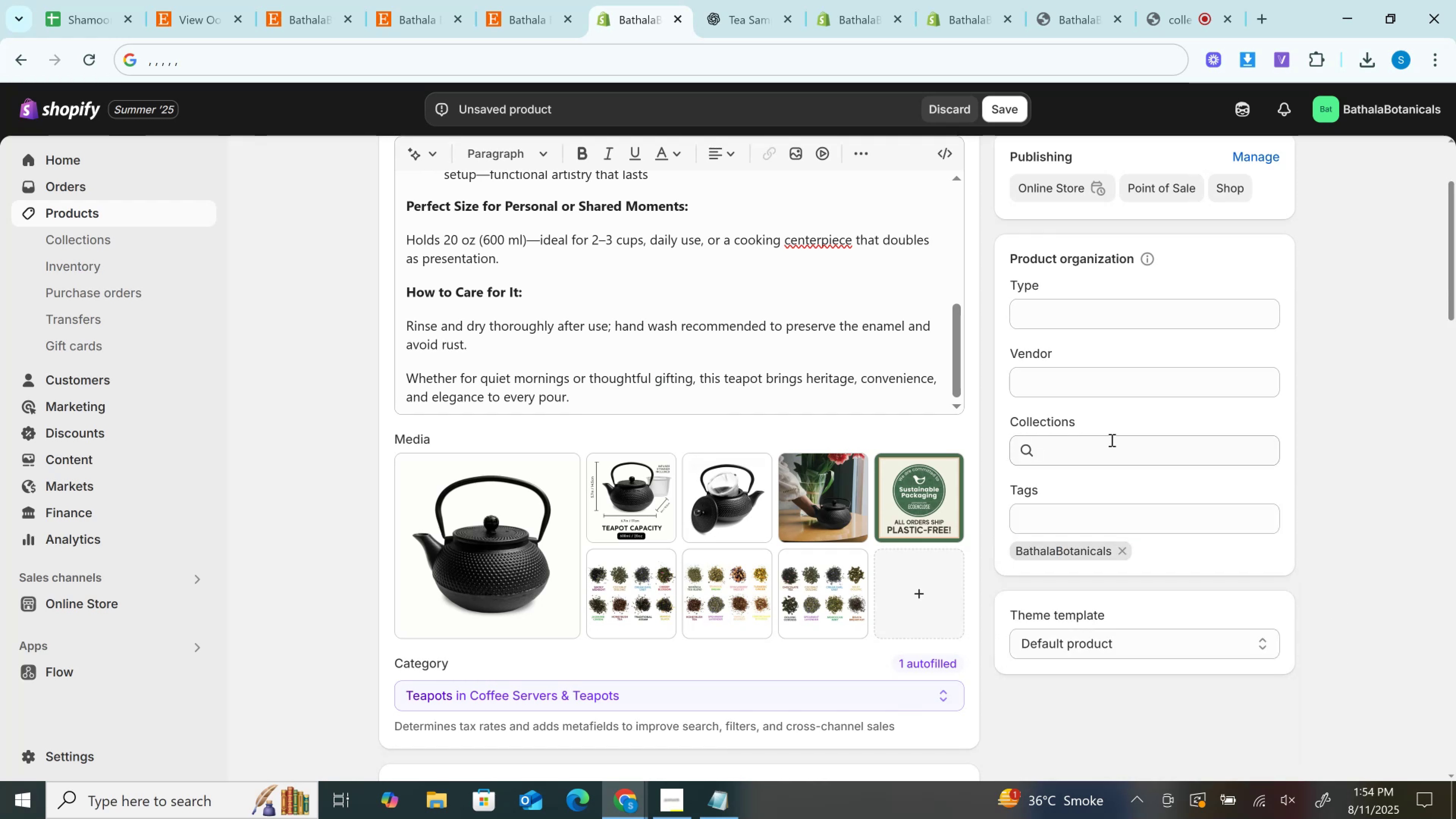 
left_click([1111, 440])
 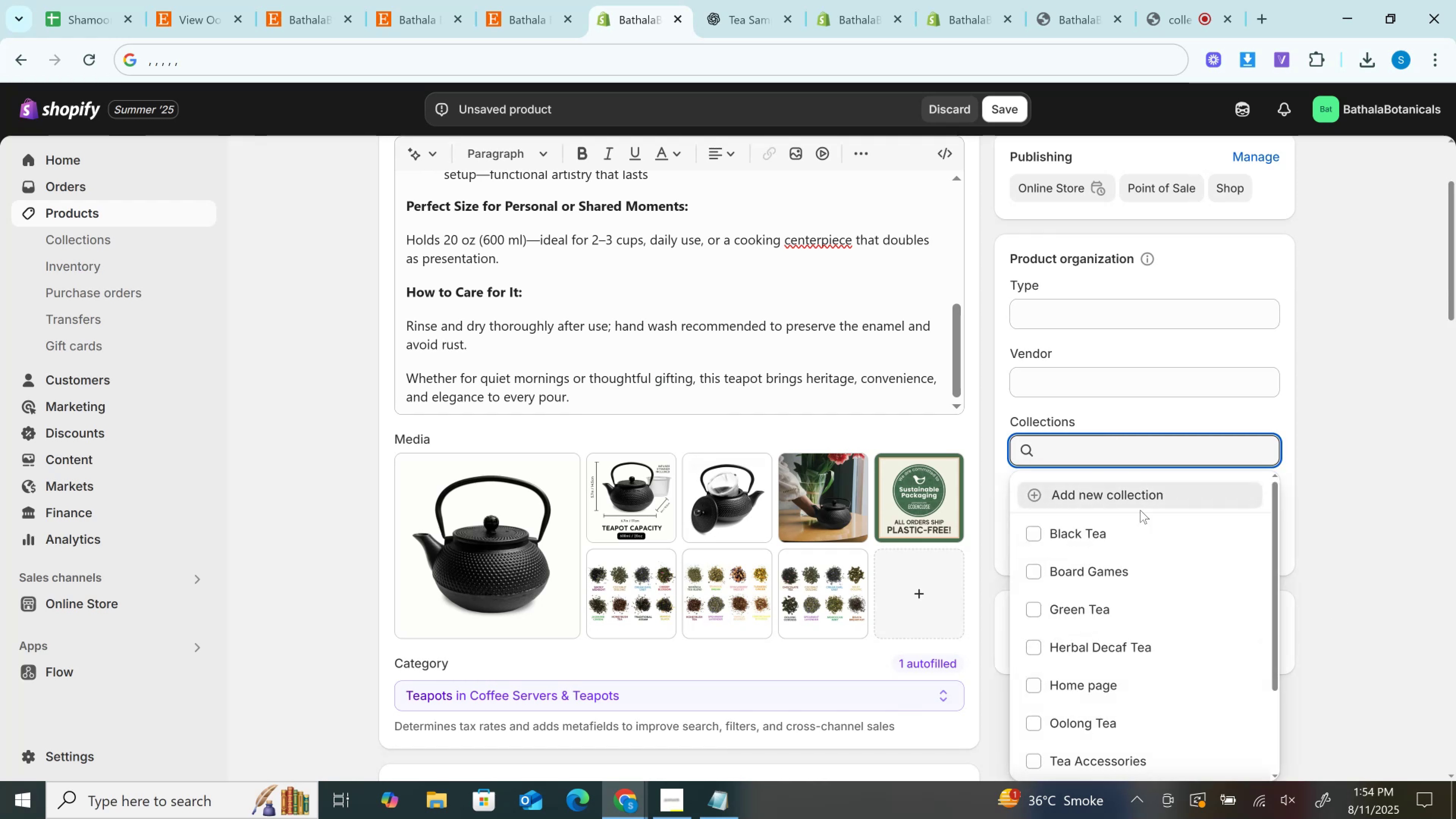 
scroll: coordinate [1158, 579], scroll_direction: none, amount: 0.0
 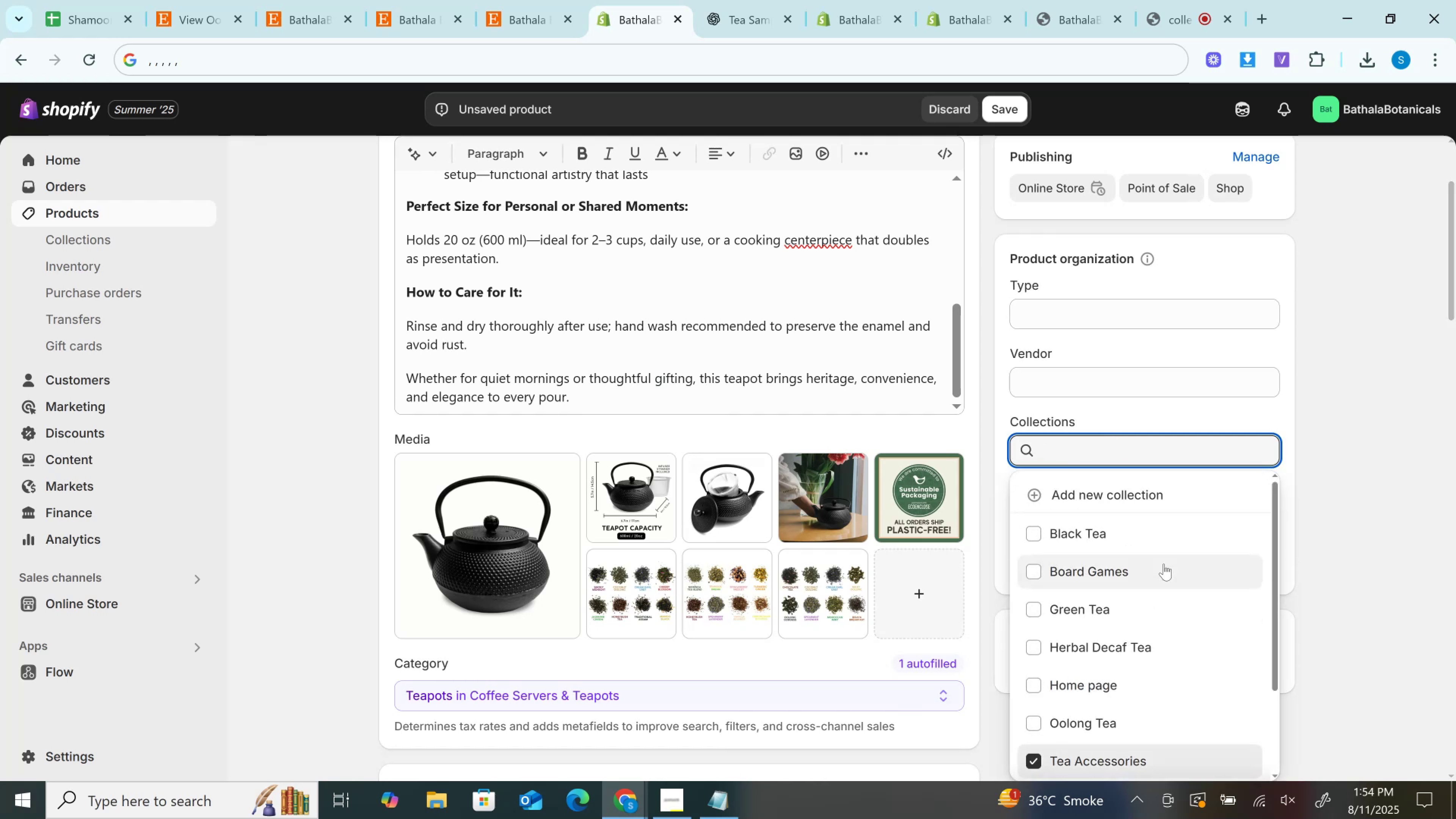 
left_click([1411, 527])
 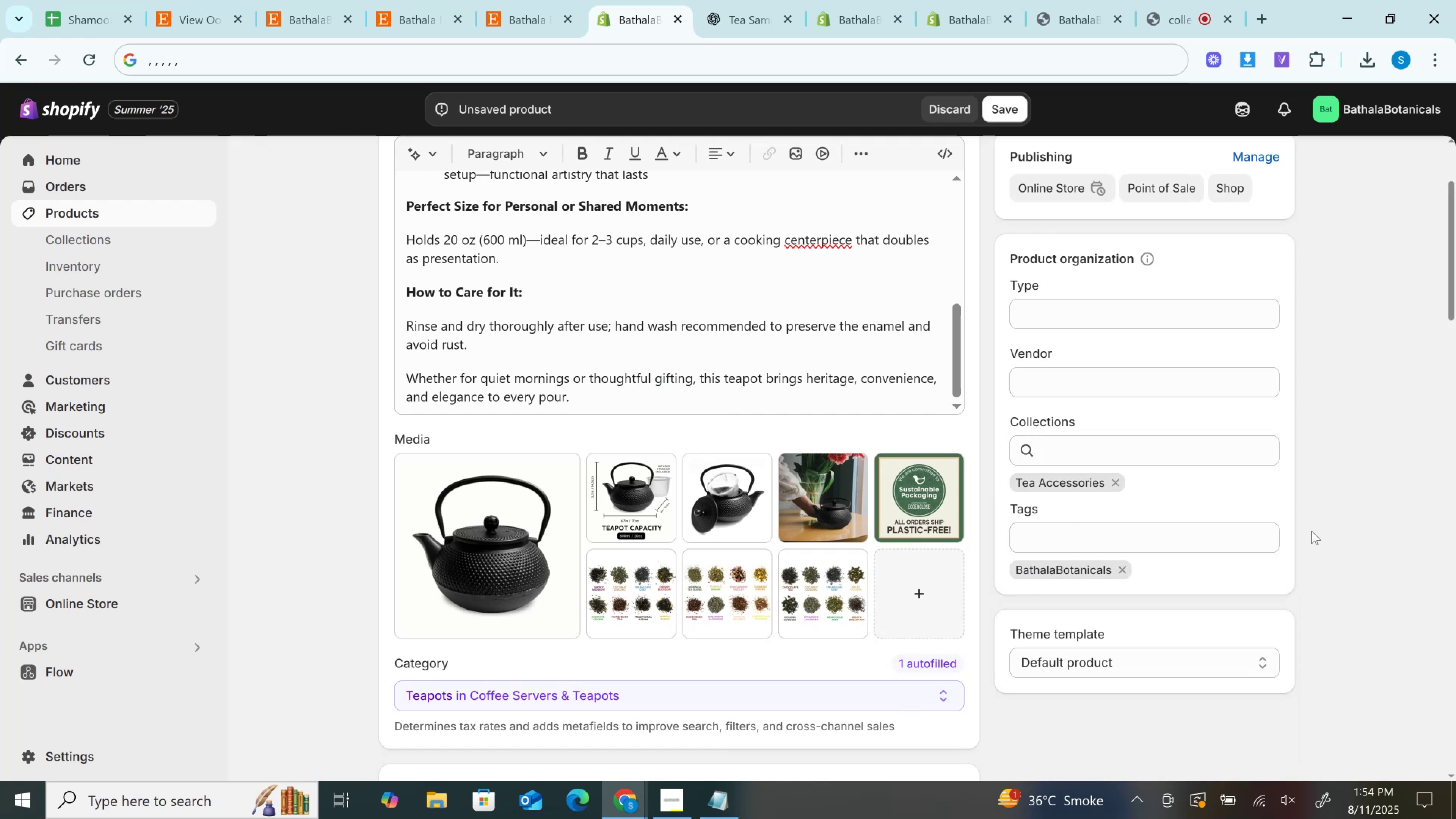 
scroll: coordinate [1312, 531], scroll_direction: up, amount: 2.0
 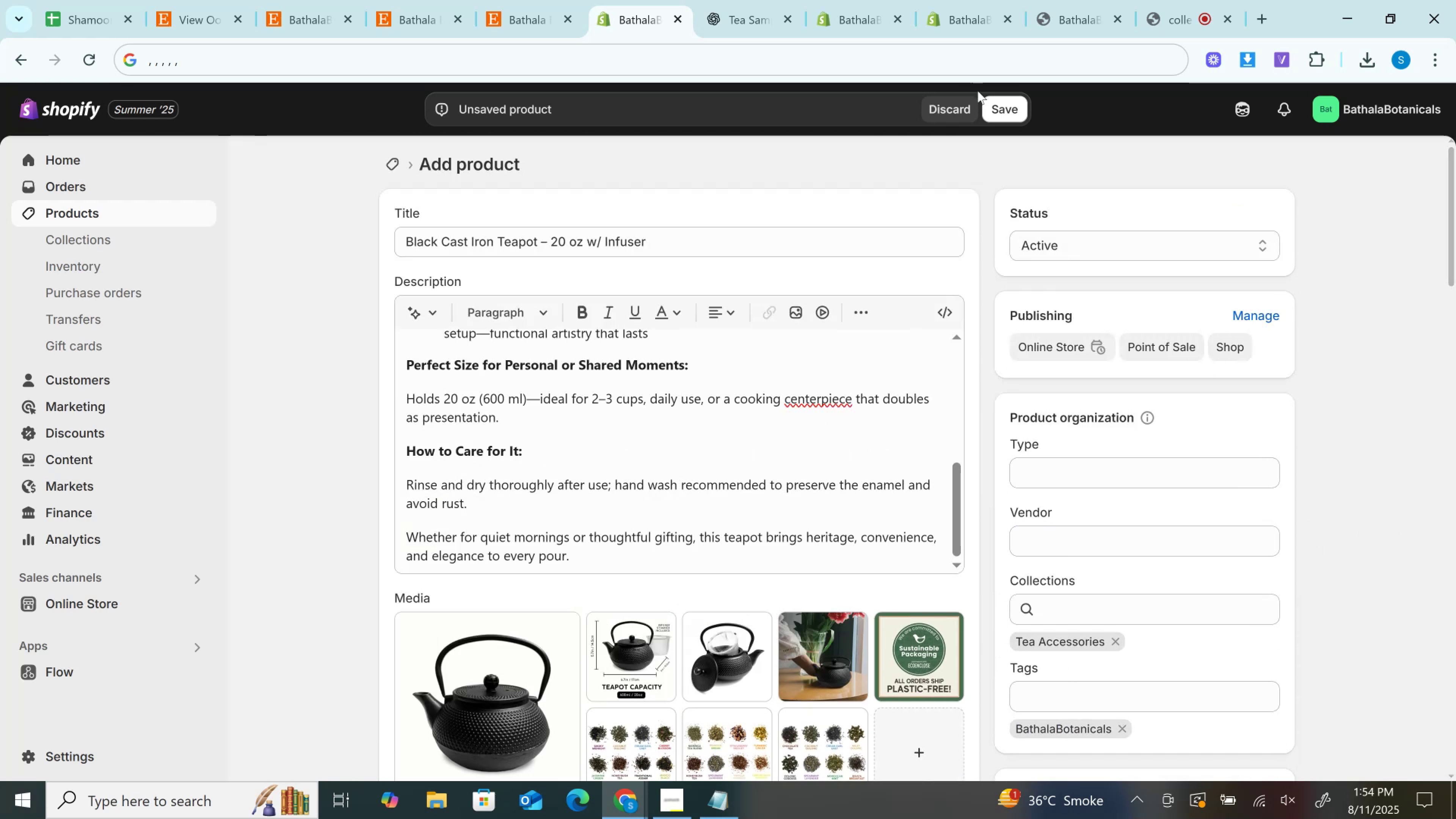 
left_click([990, 111])
 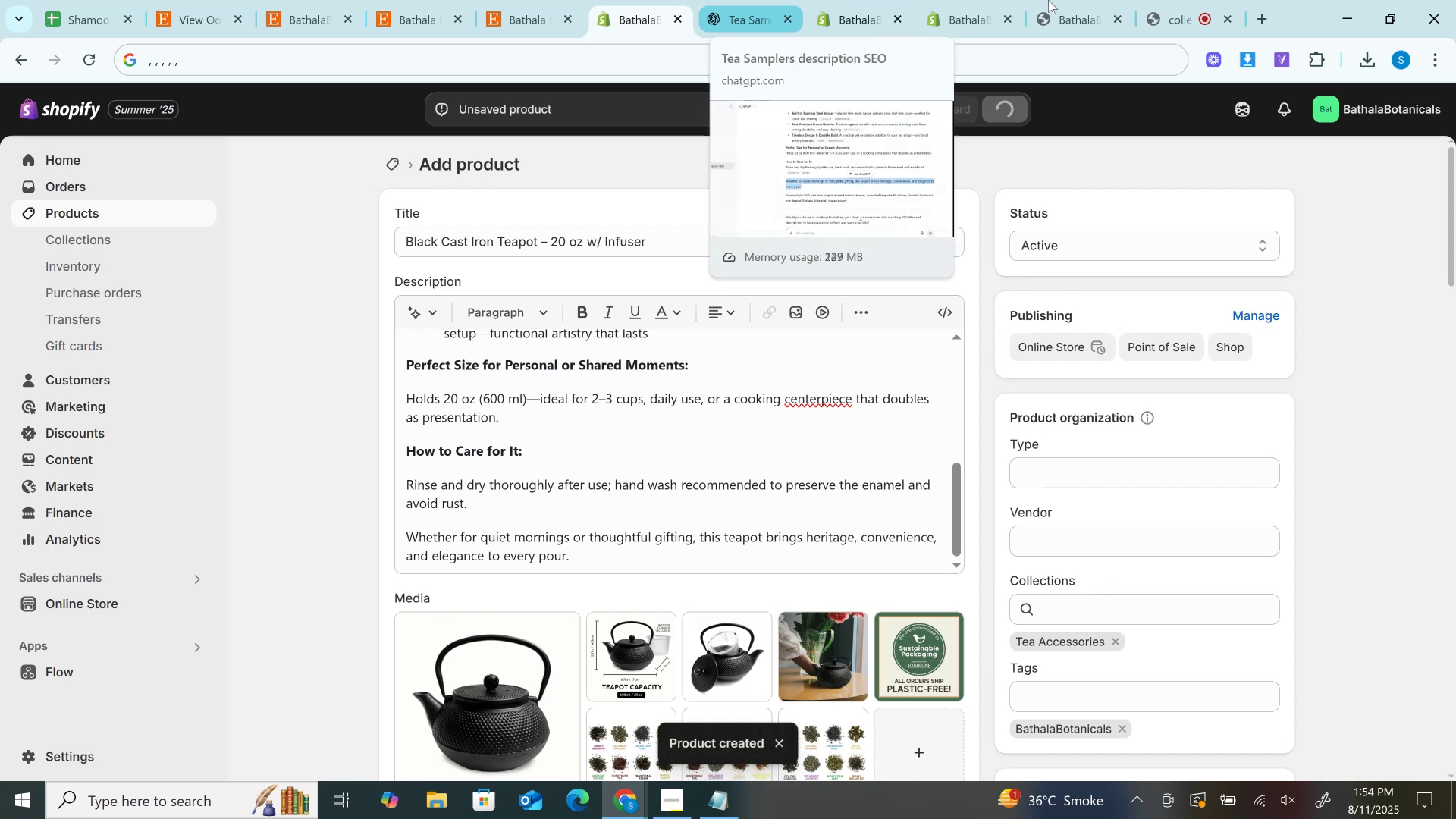 
left_click([1194, 0])
 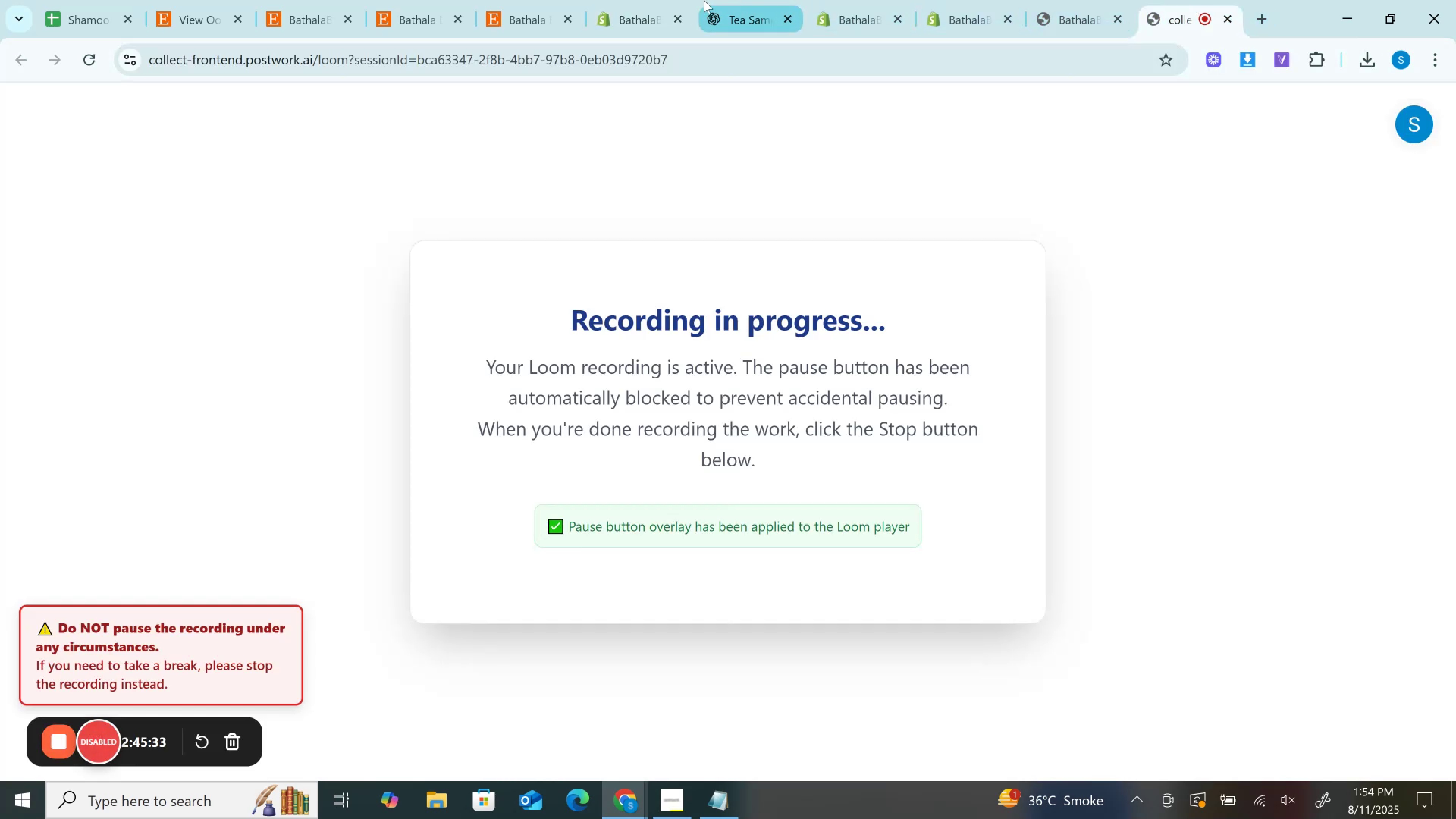 
left_click([629, 0])
 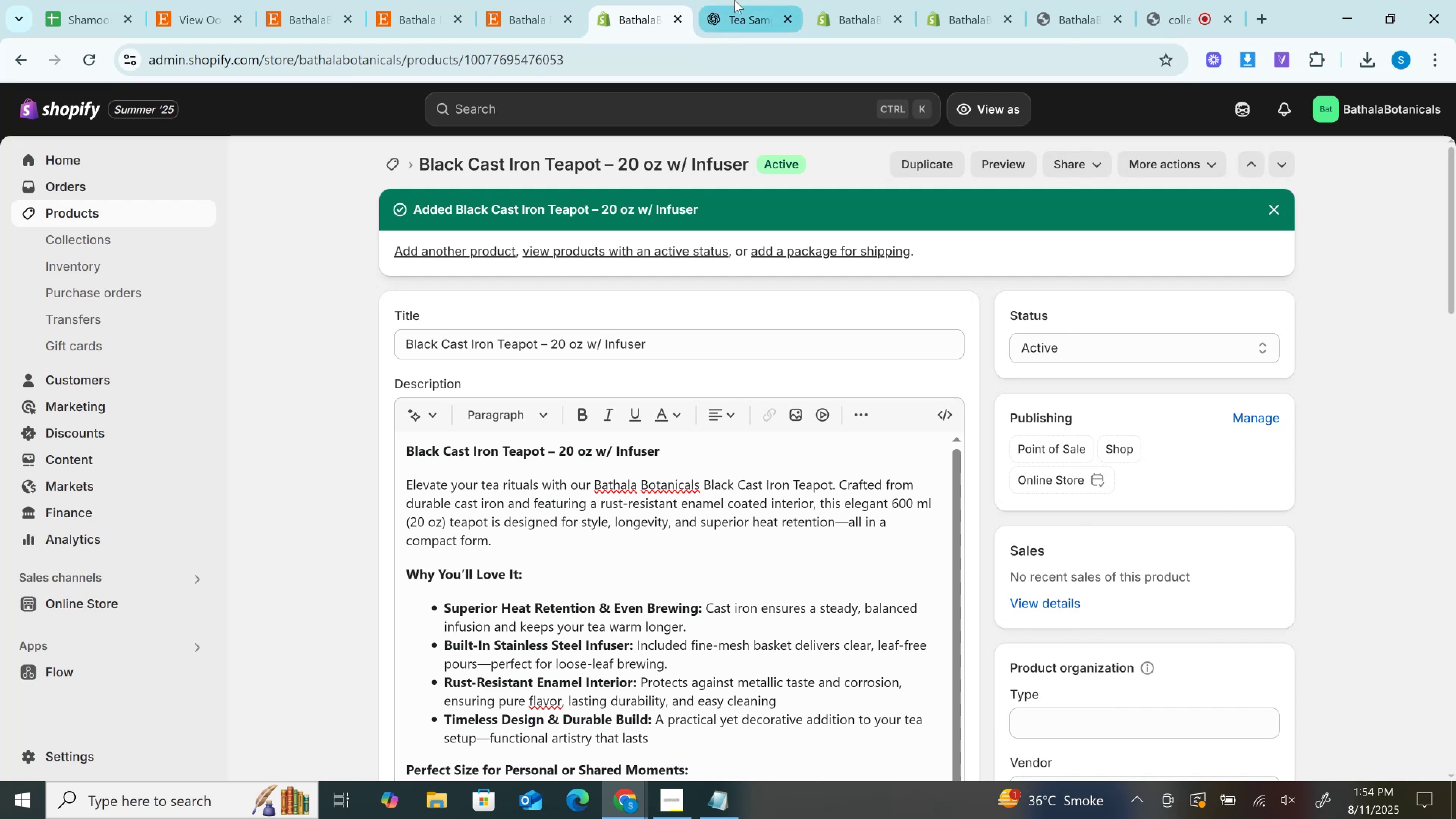 
wait(10.55)
 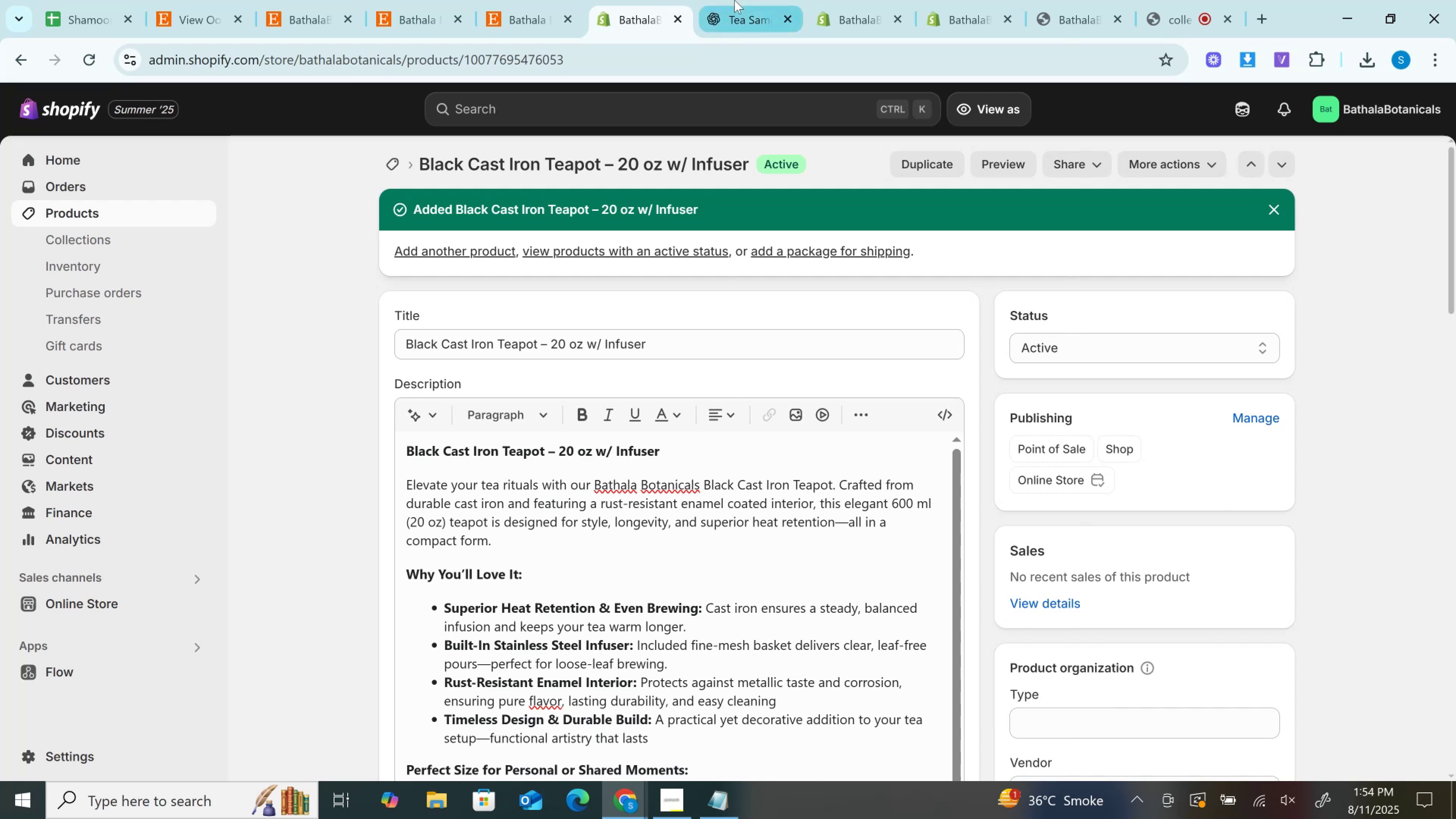 
left_click([734, 0])
 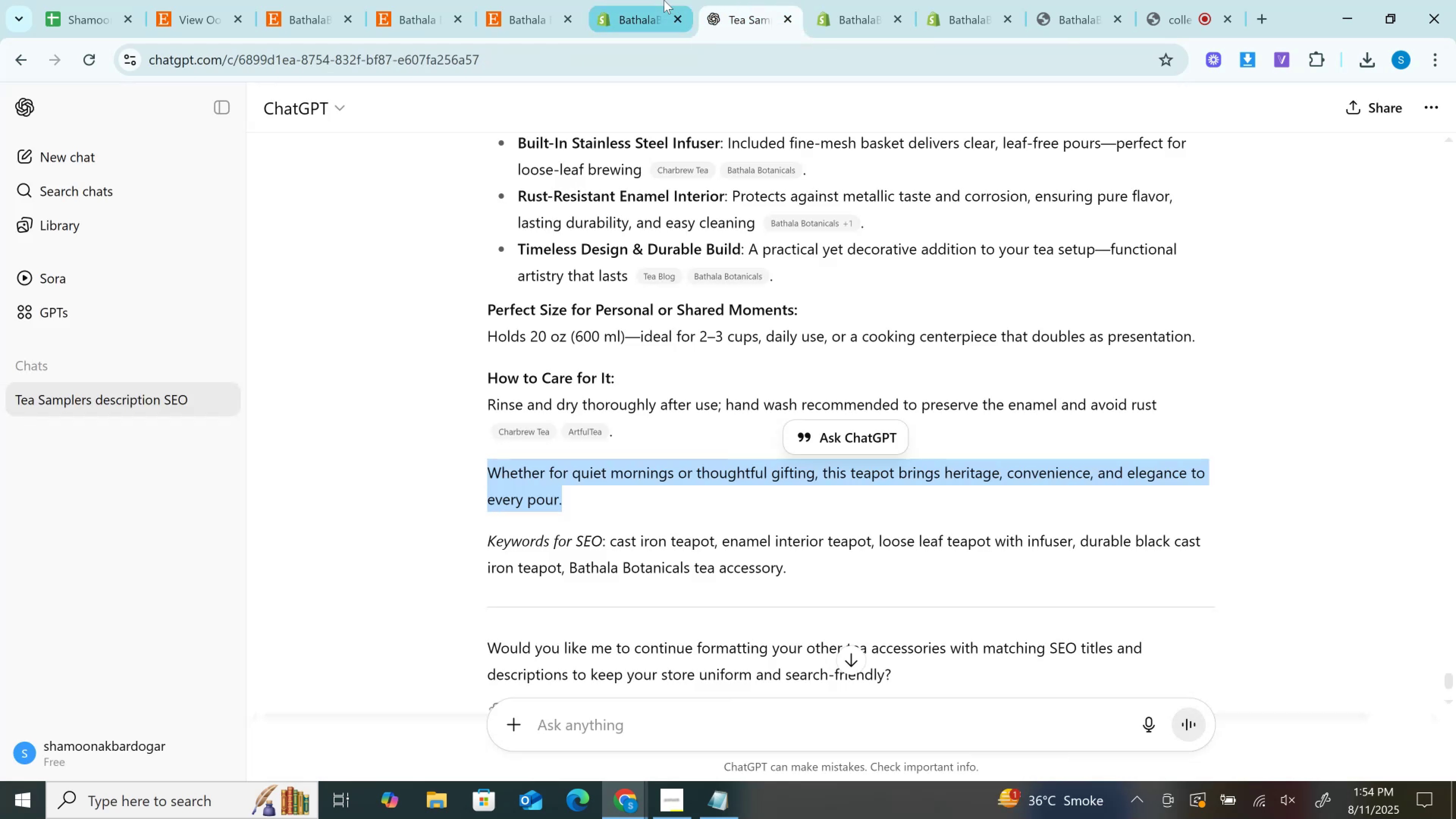 
wait(5.22)
 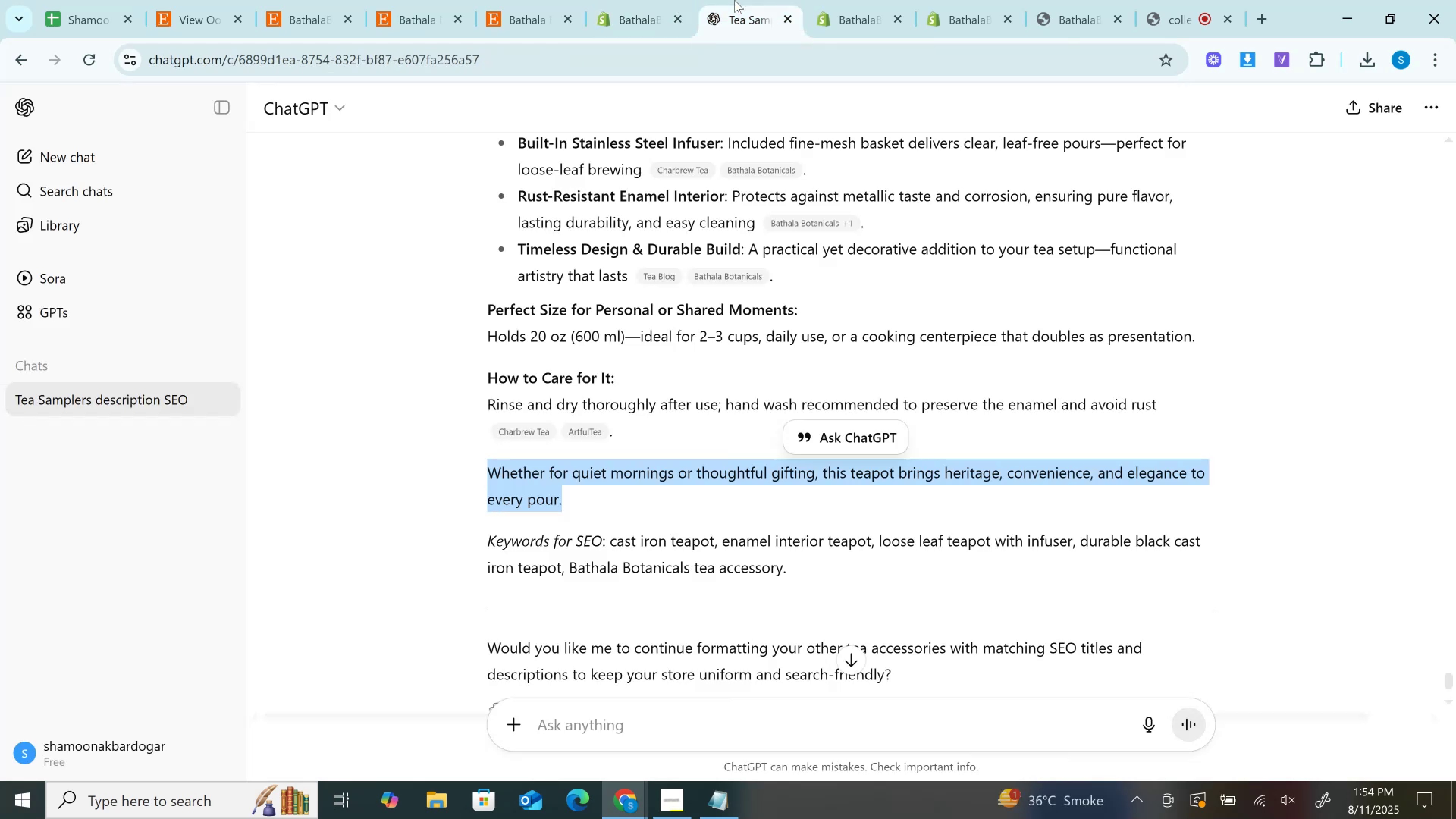 
left_click([664, 0])
 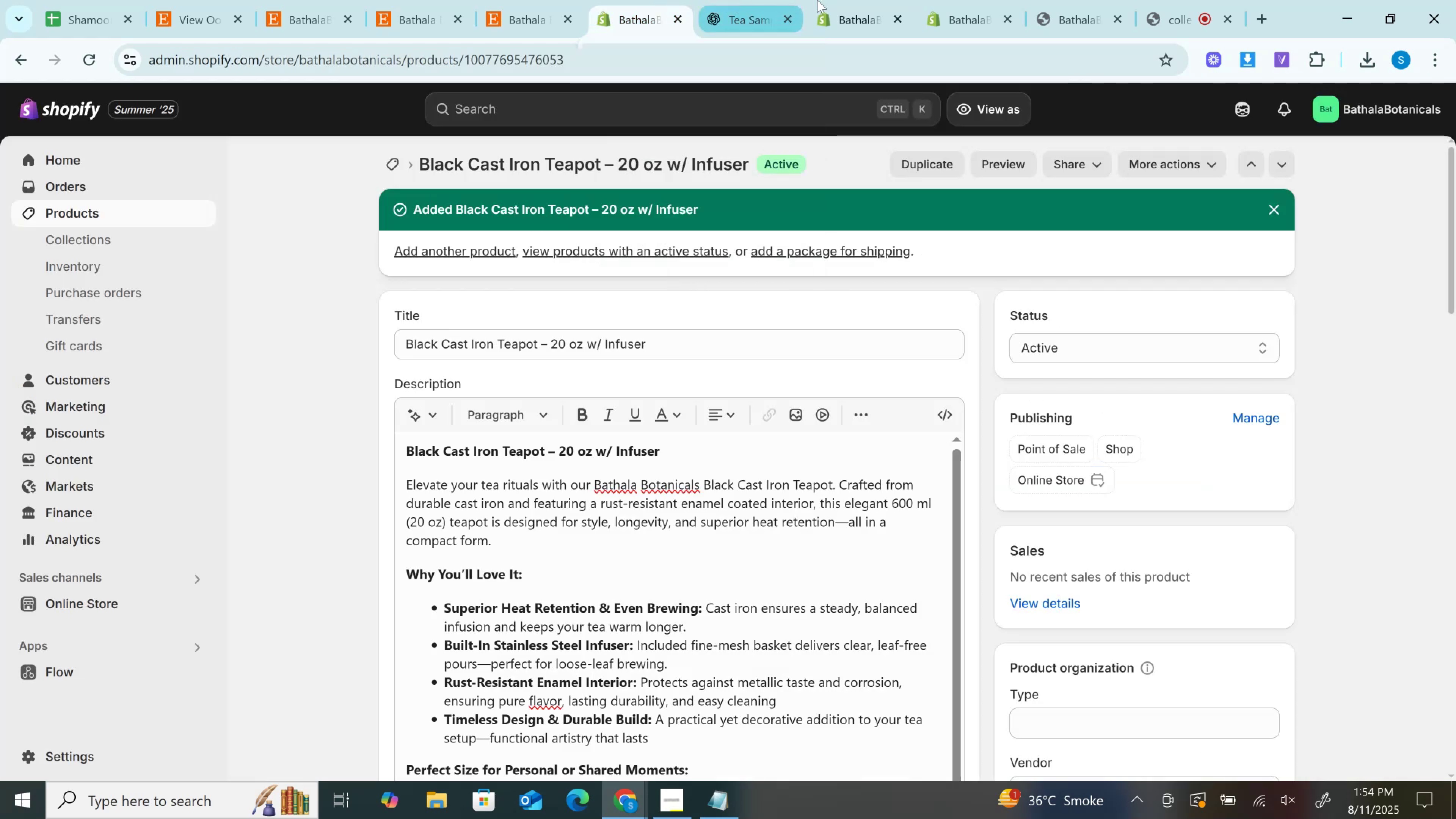 
left_click([855, 0])
 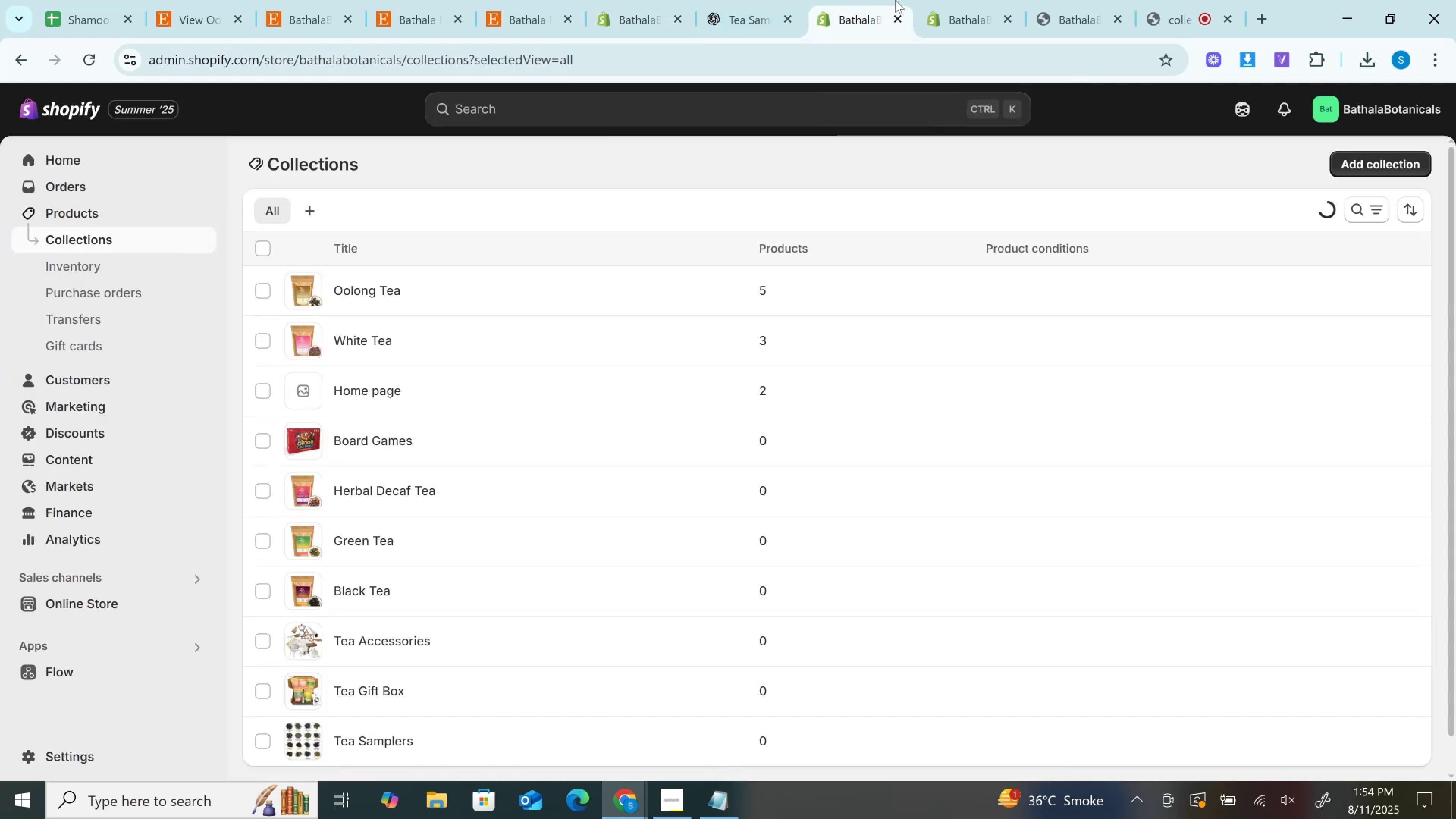 
mouse_move([936, 0])
 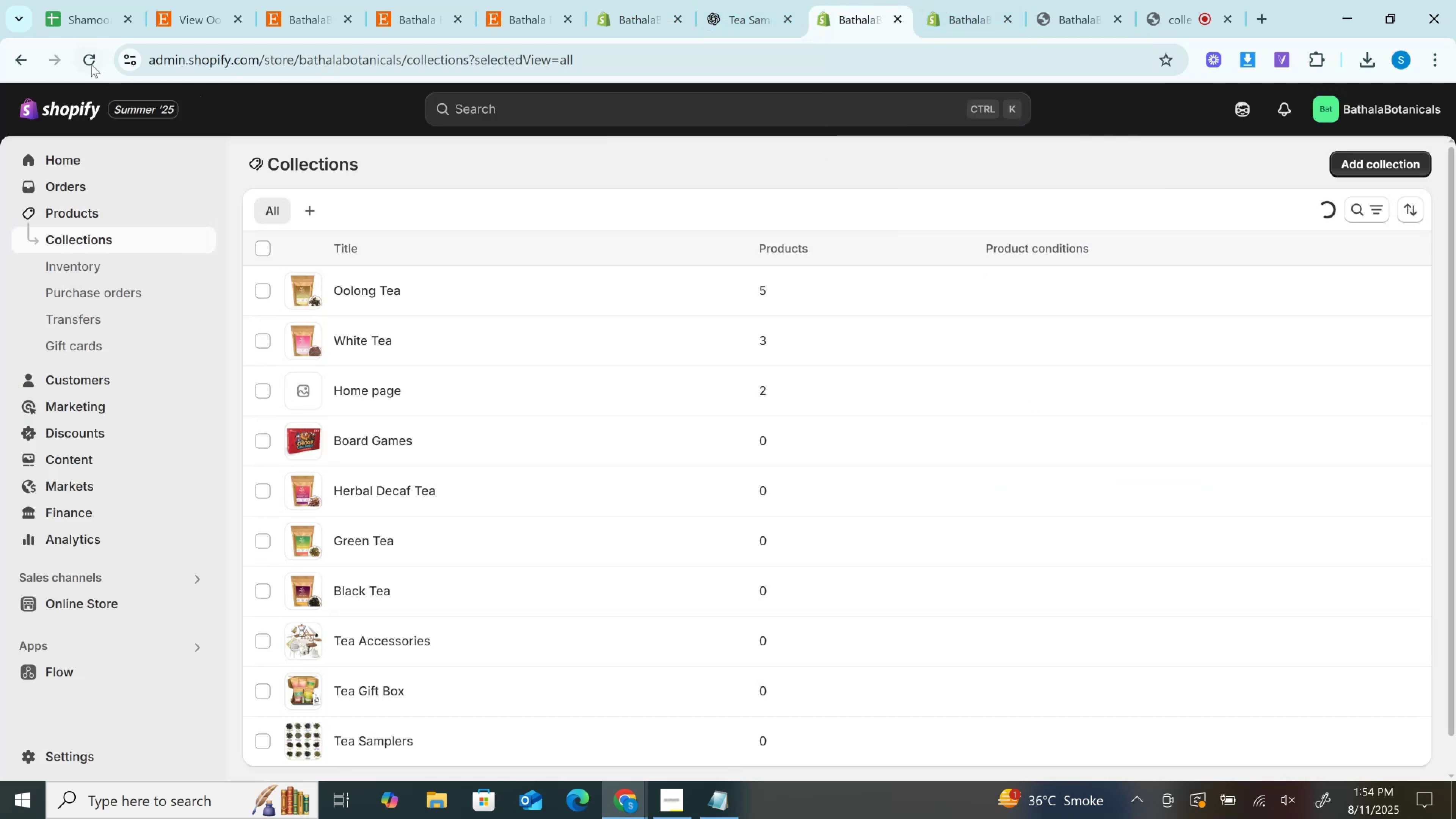 
left_click([91, 63])
 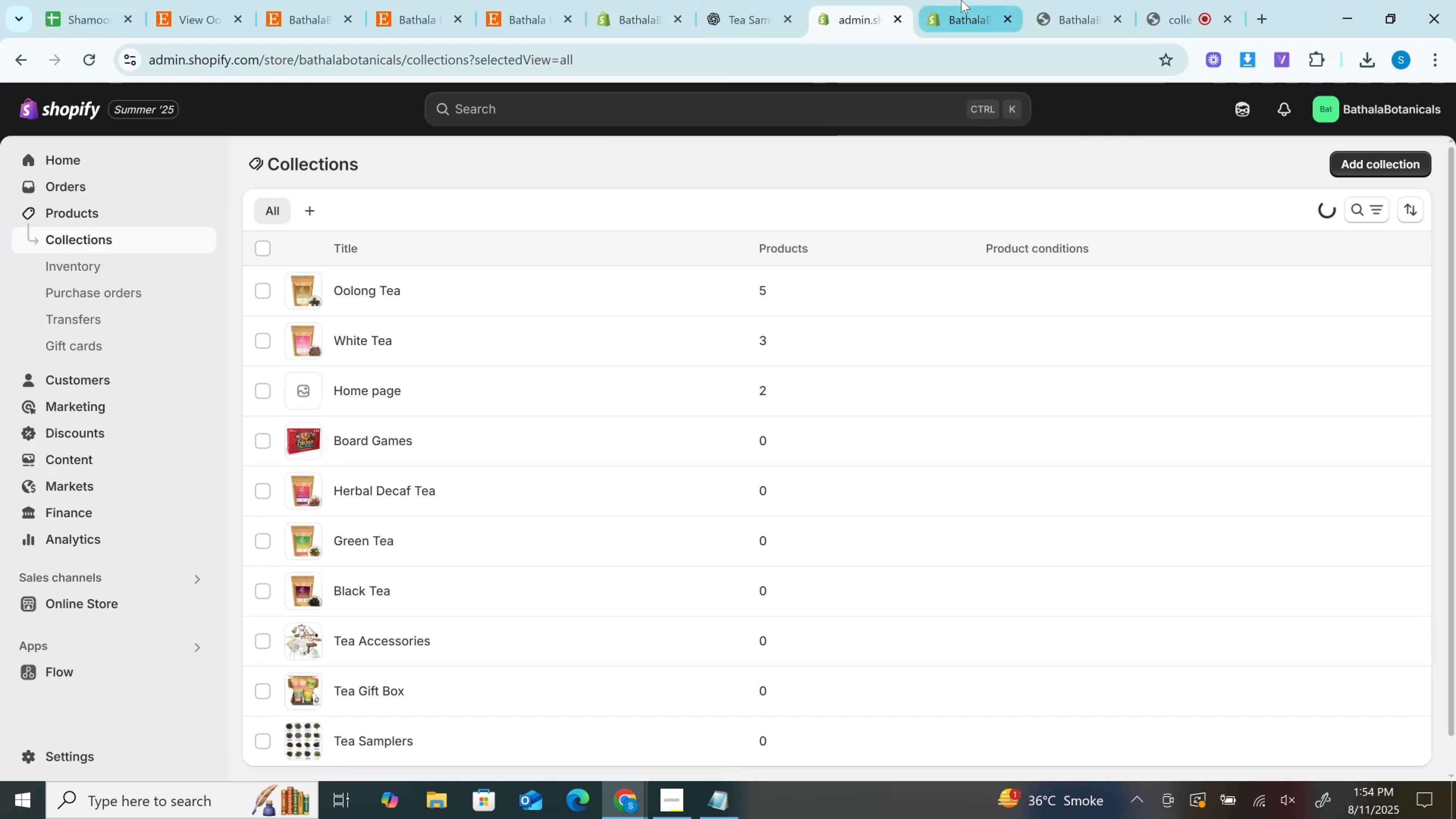 
left_click([961, 0])
 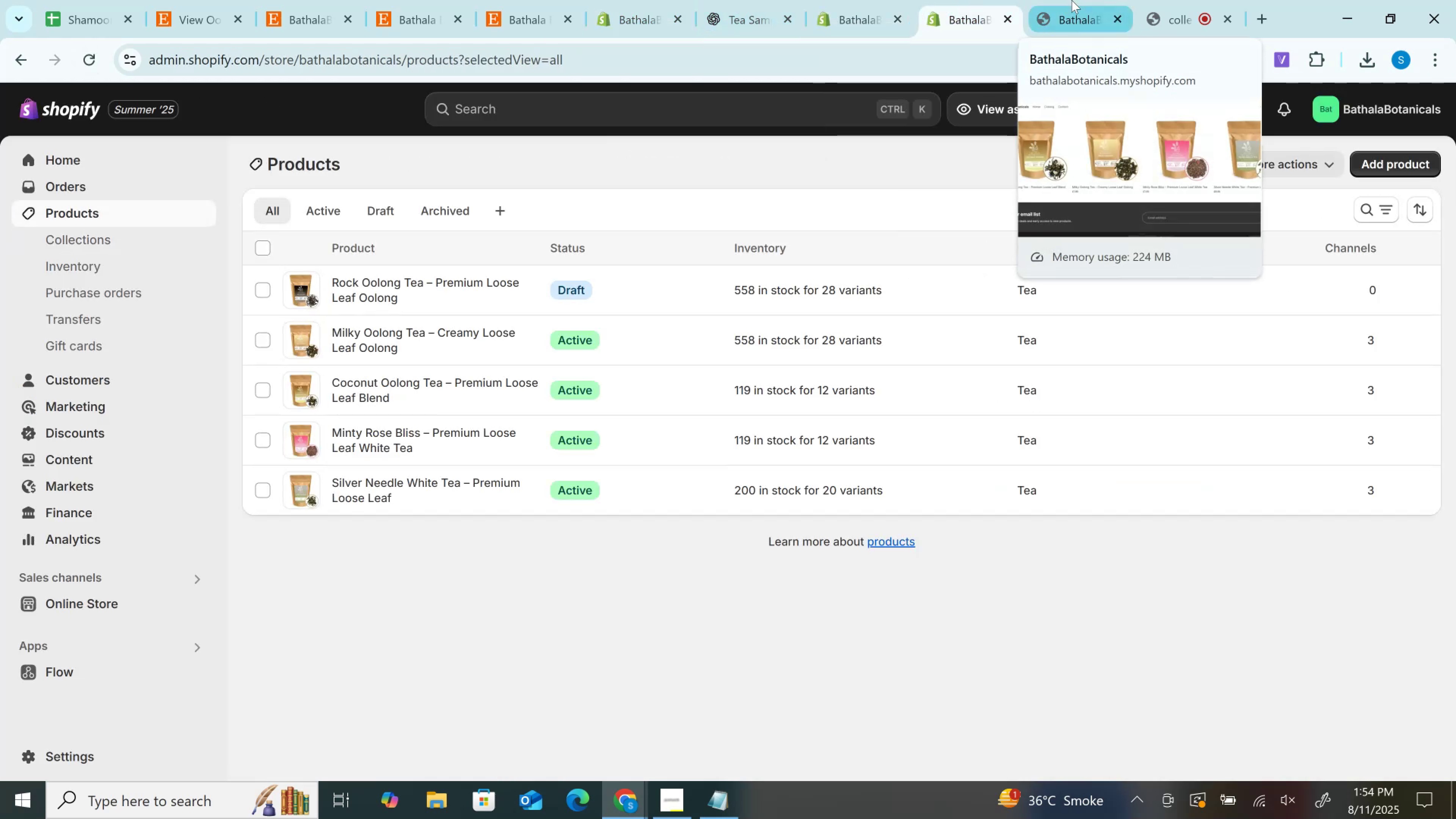 
left_click([1072, 0])
 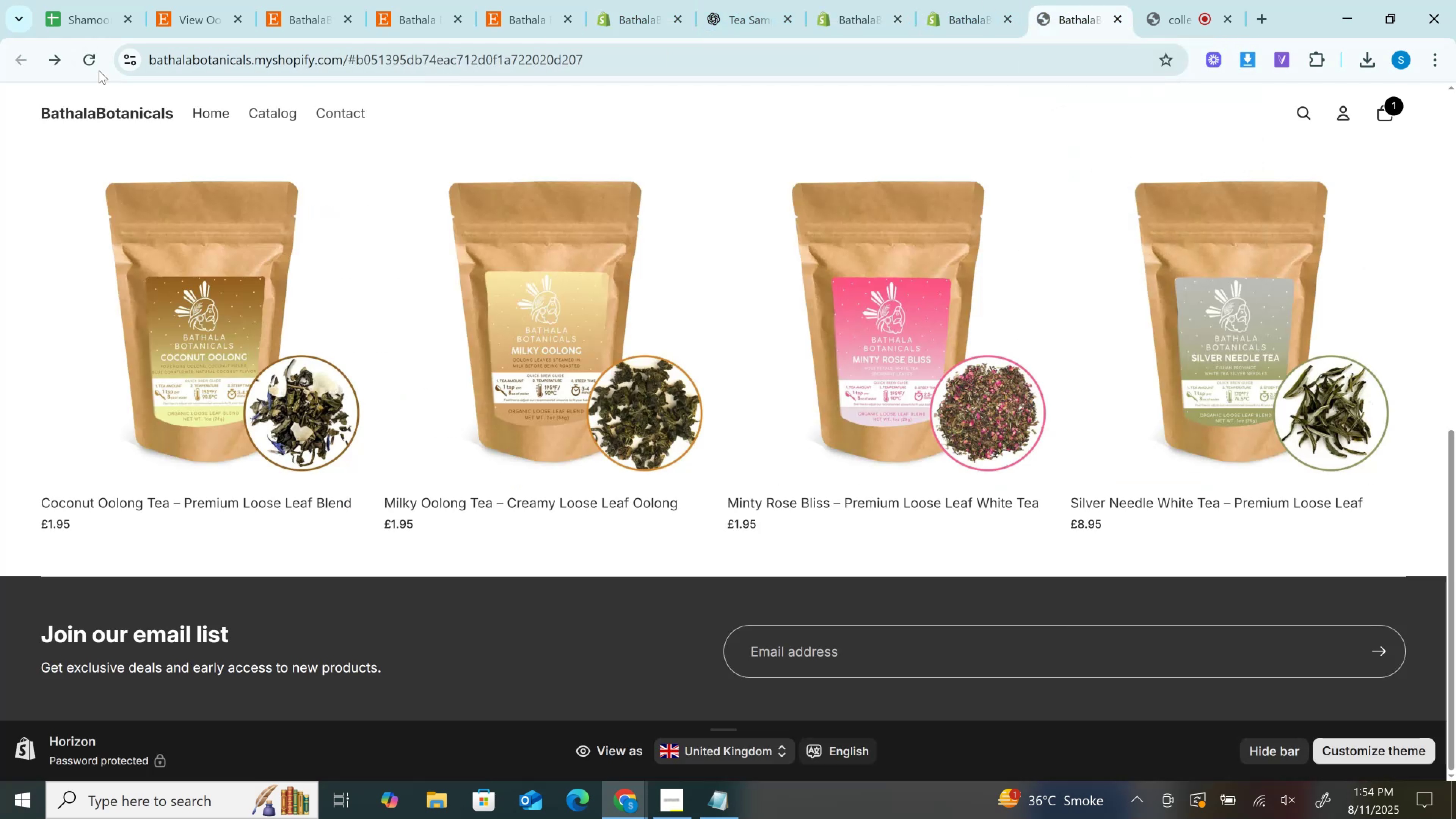 
left_click([90, 60])
 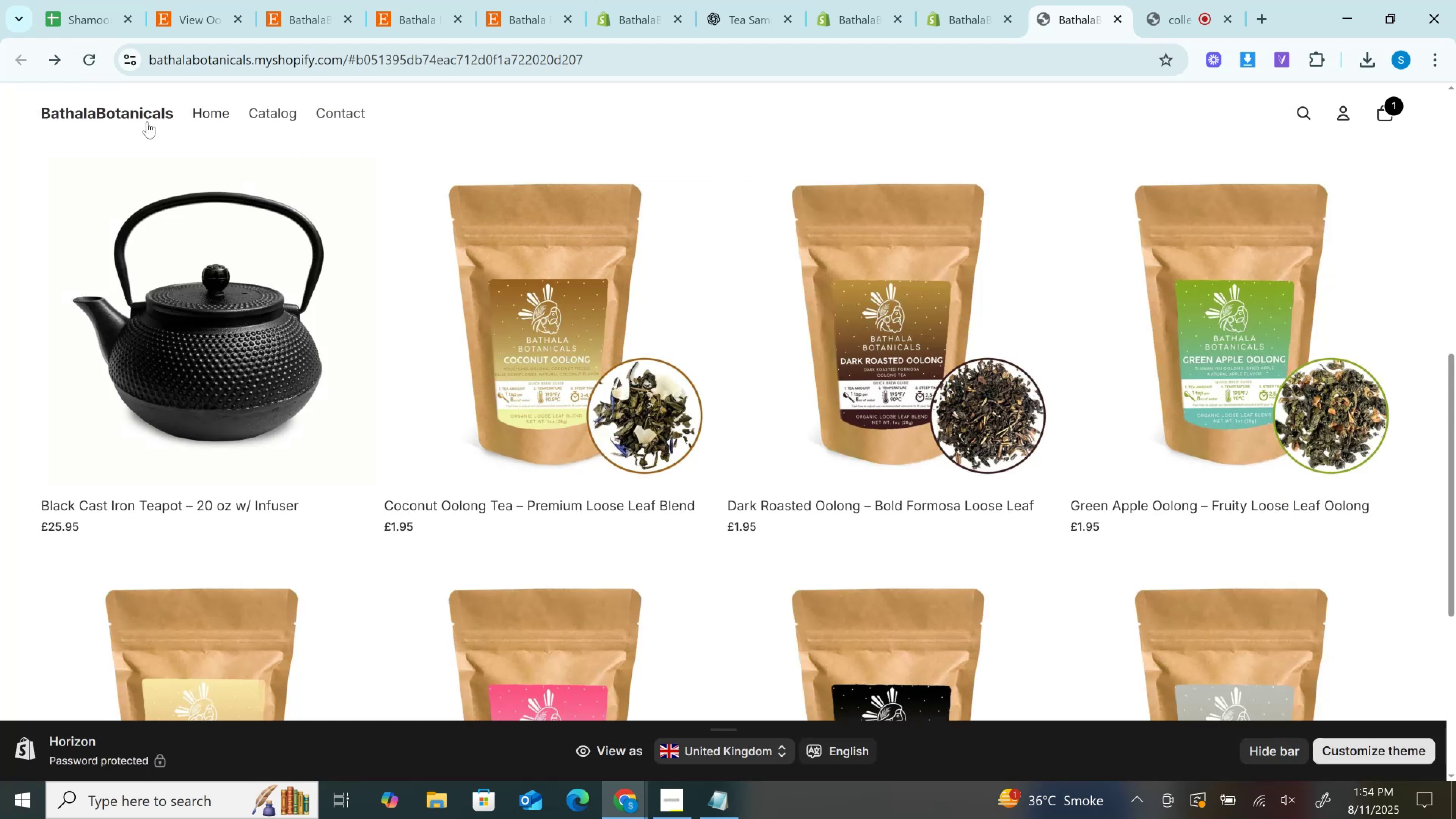 
wait(6.24)
 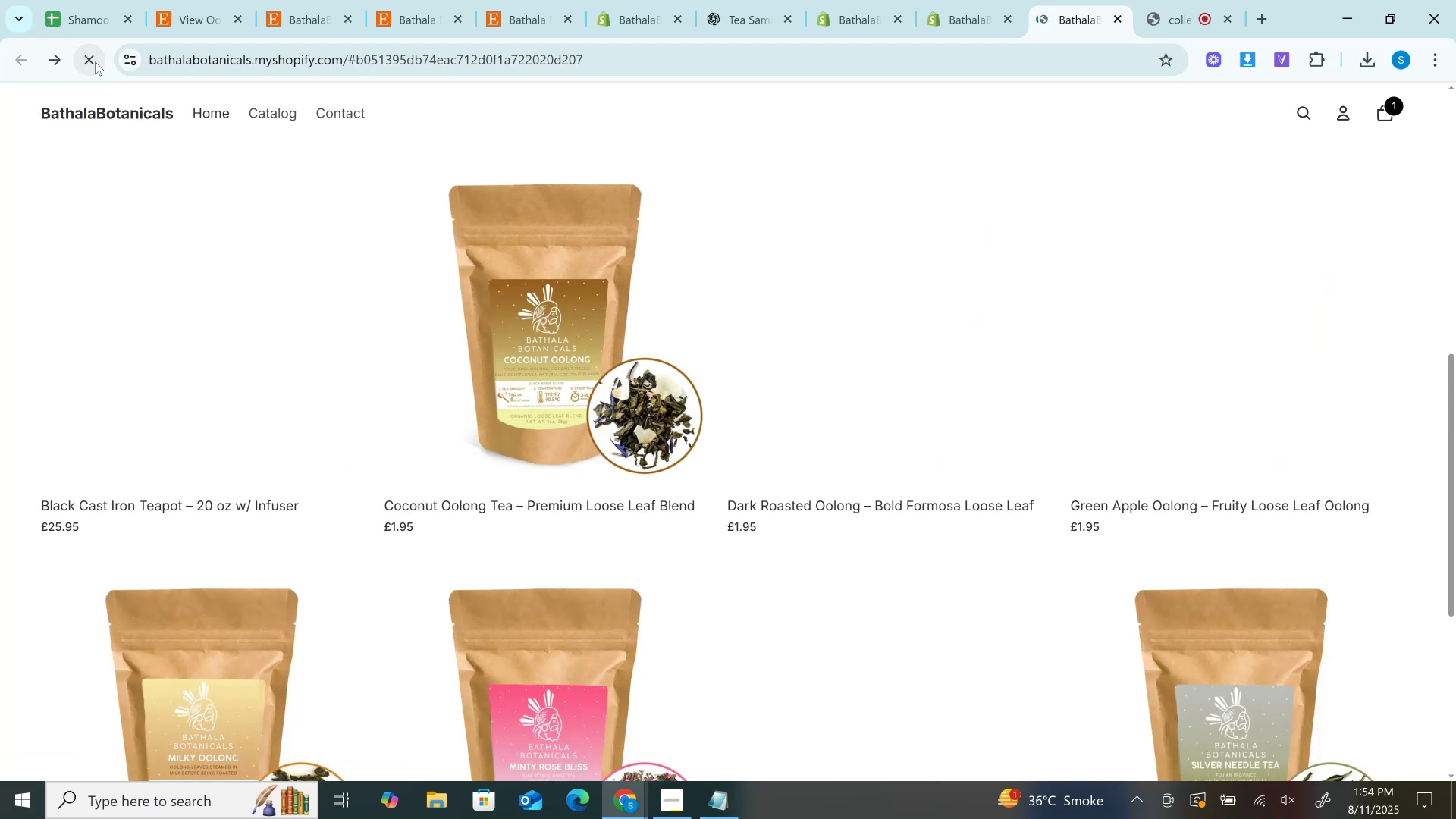 
scroll: coordinate [630, 485], scroll_direction: down, amount: 3.0
 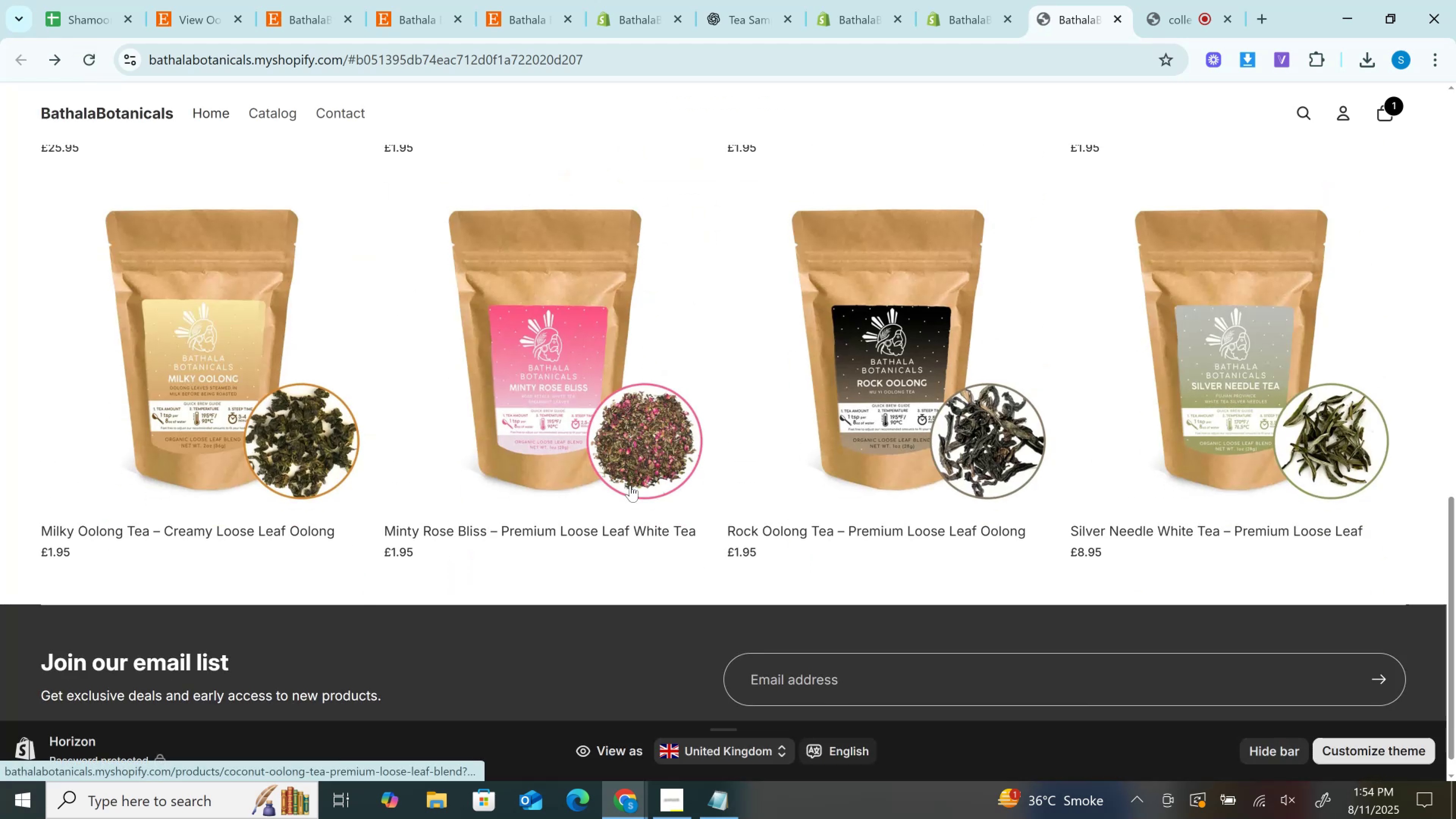 
scroll: coordinate [630, 485], scroll_direction: up, amount: 7.0
 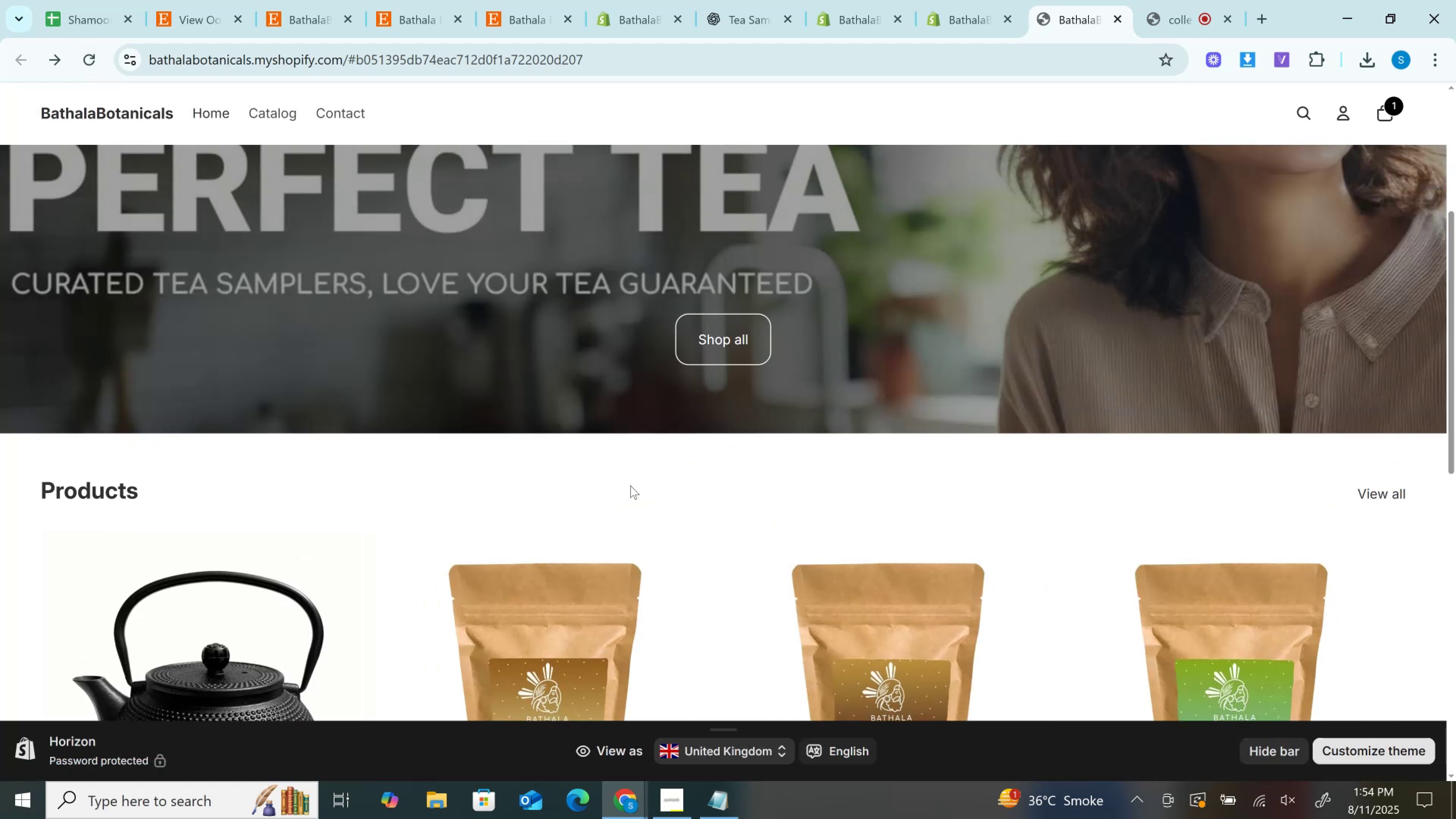 
scroll: coordinate [630, 485], scroll_direction: down, amount: 2.0
 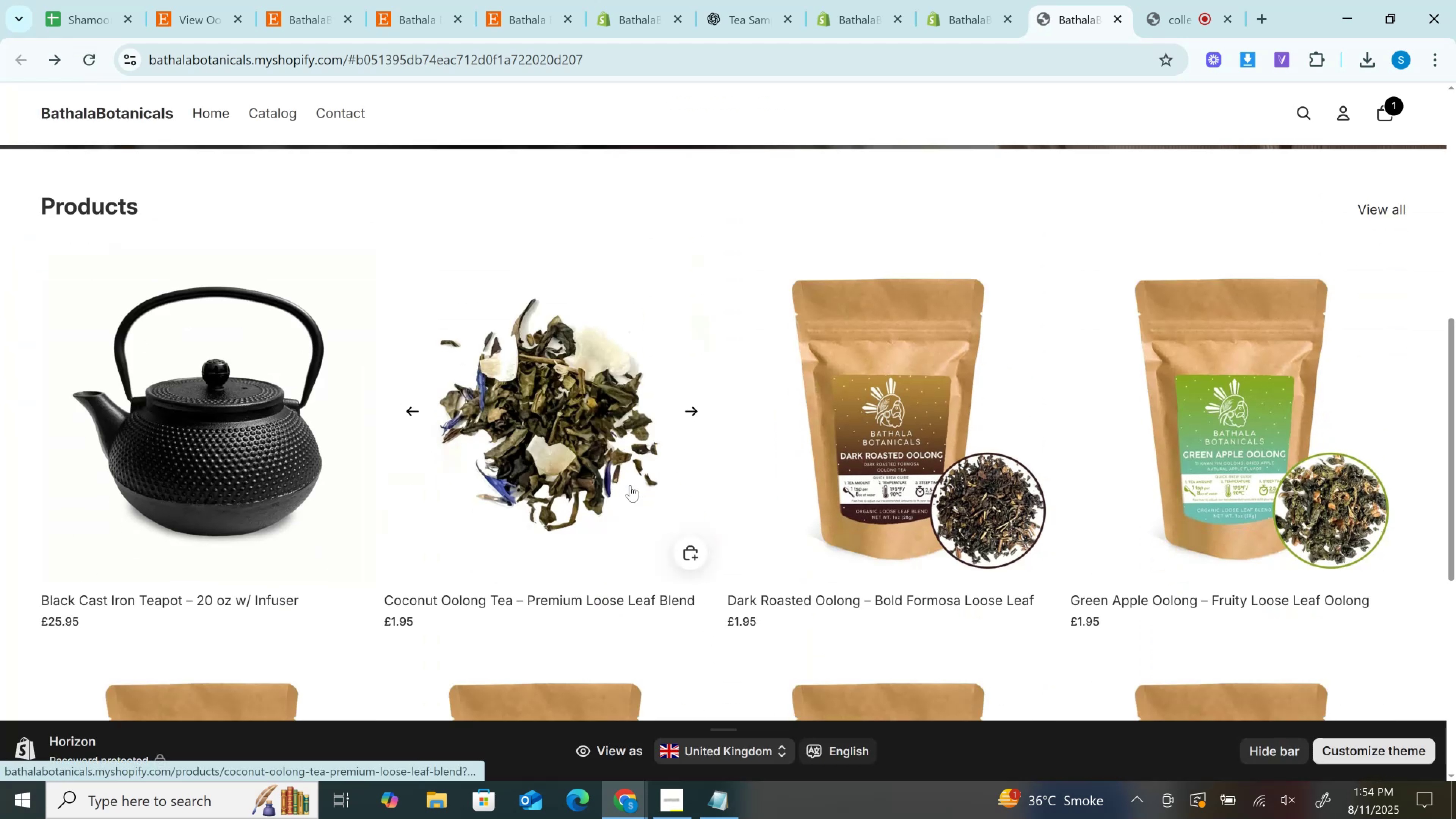 
scroll: coordinate [630, 485], scroll_direction: up, amount: 3.0
 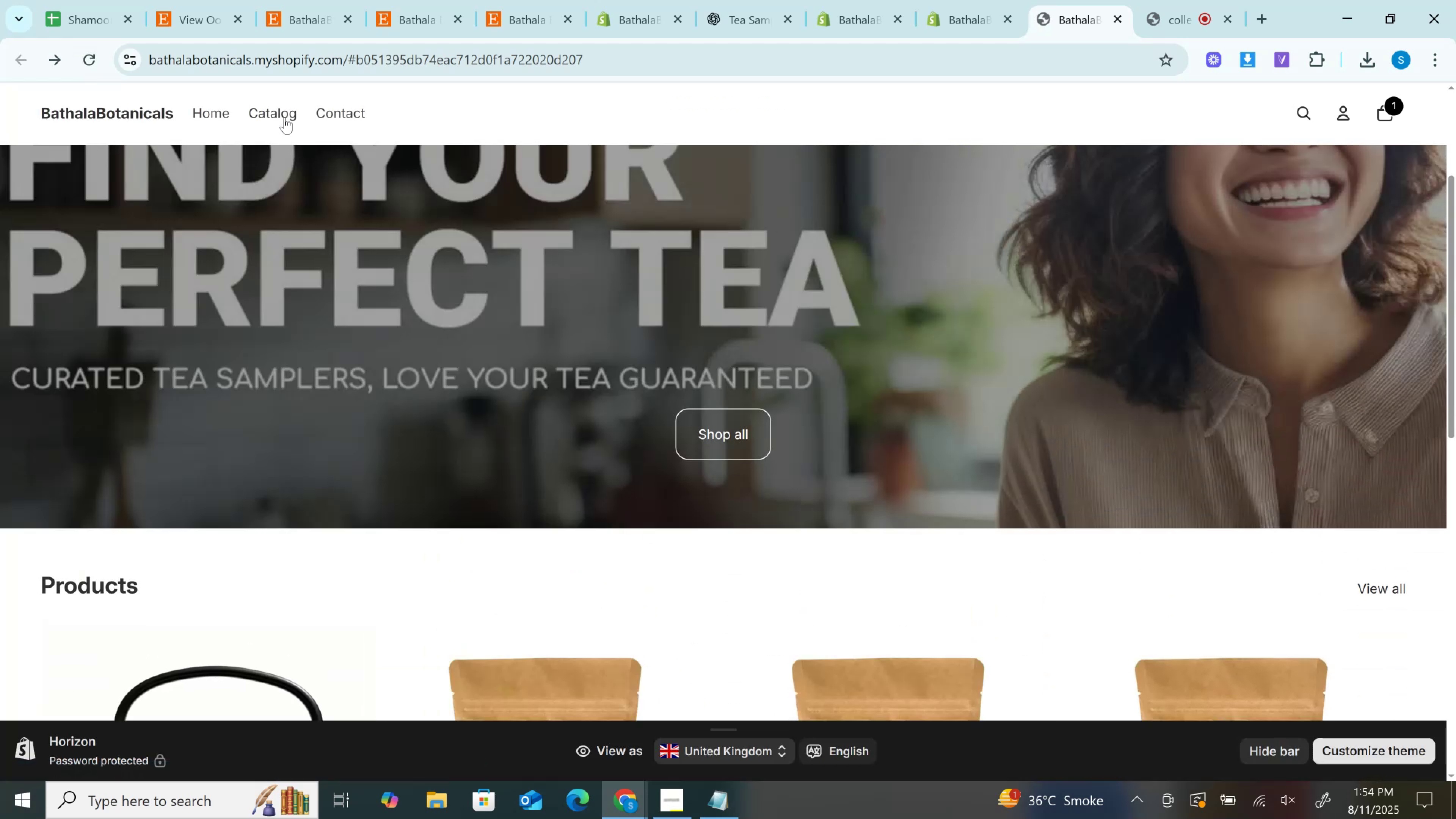 
left_click([275, 107])
 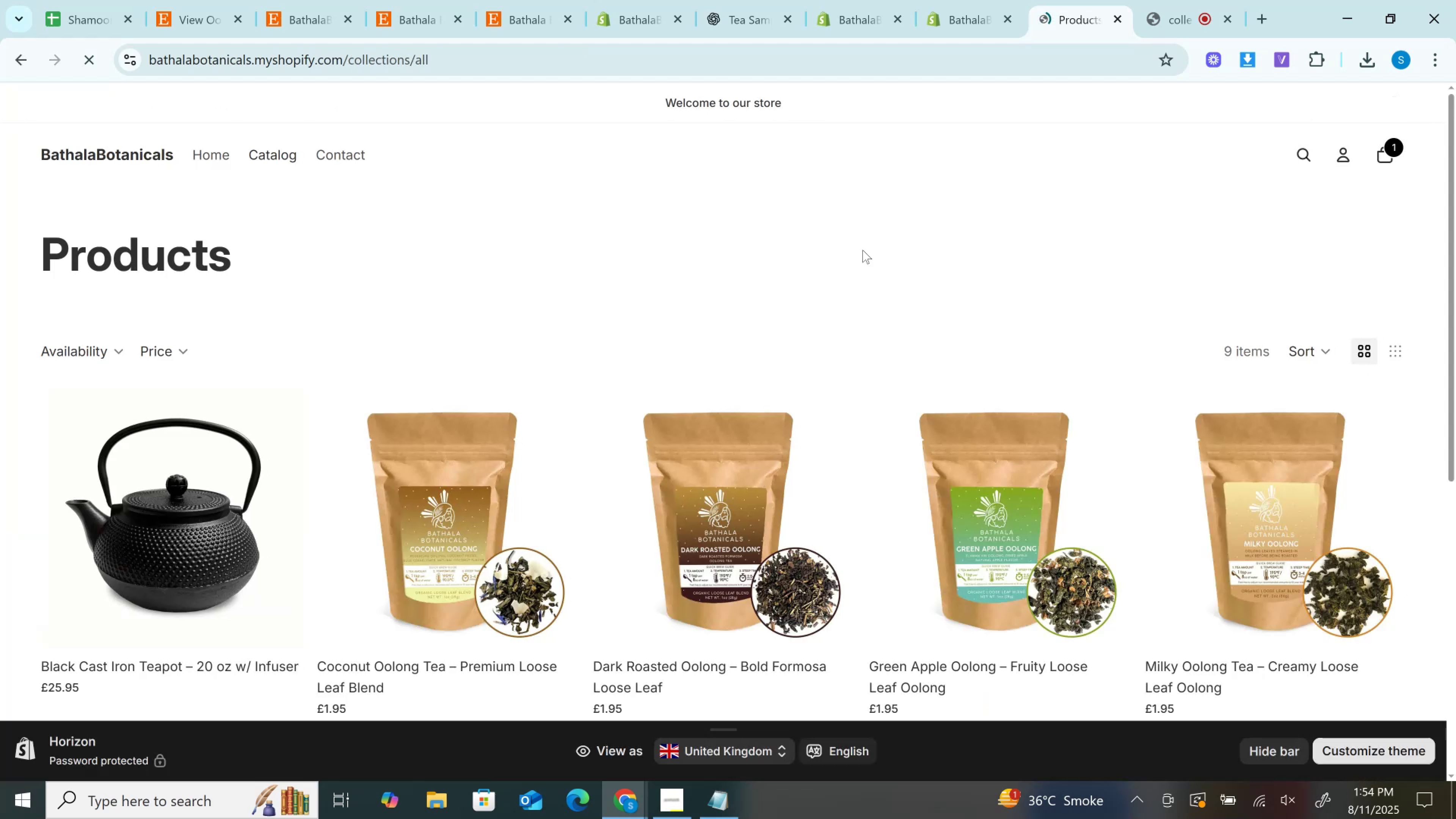 
scroll: coordinate [974, 413], scroll_direction: down, amount: 8.0
 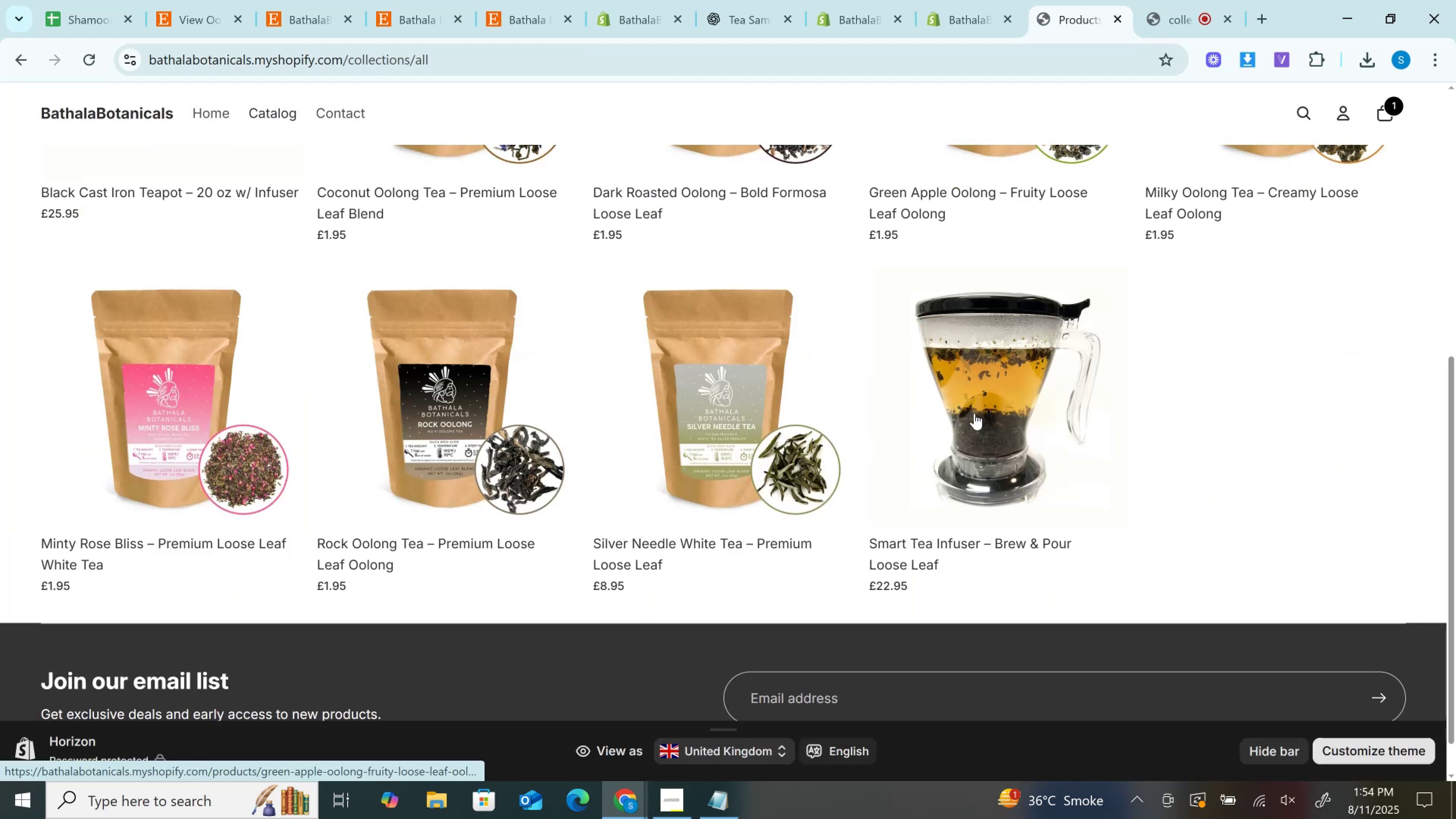 
scroll: coordinate [1025, 445], scroll_direction: up, amount: 7.0
 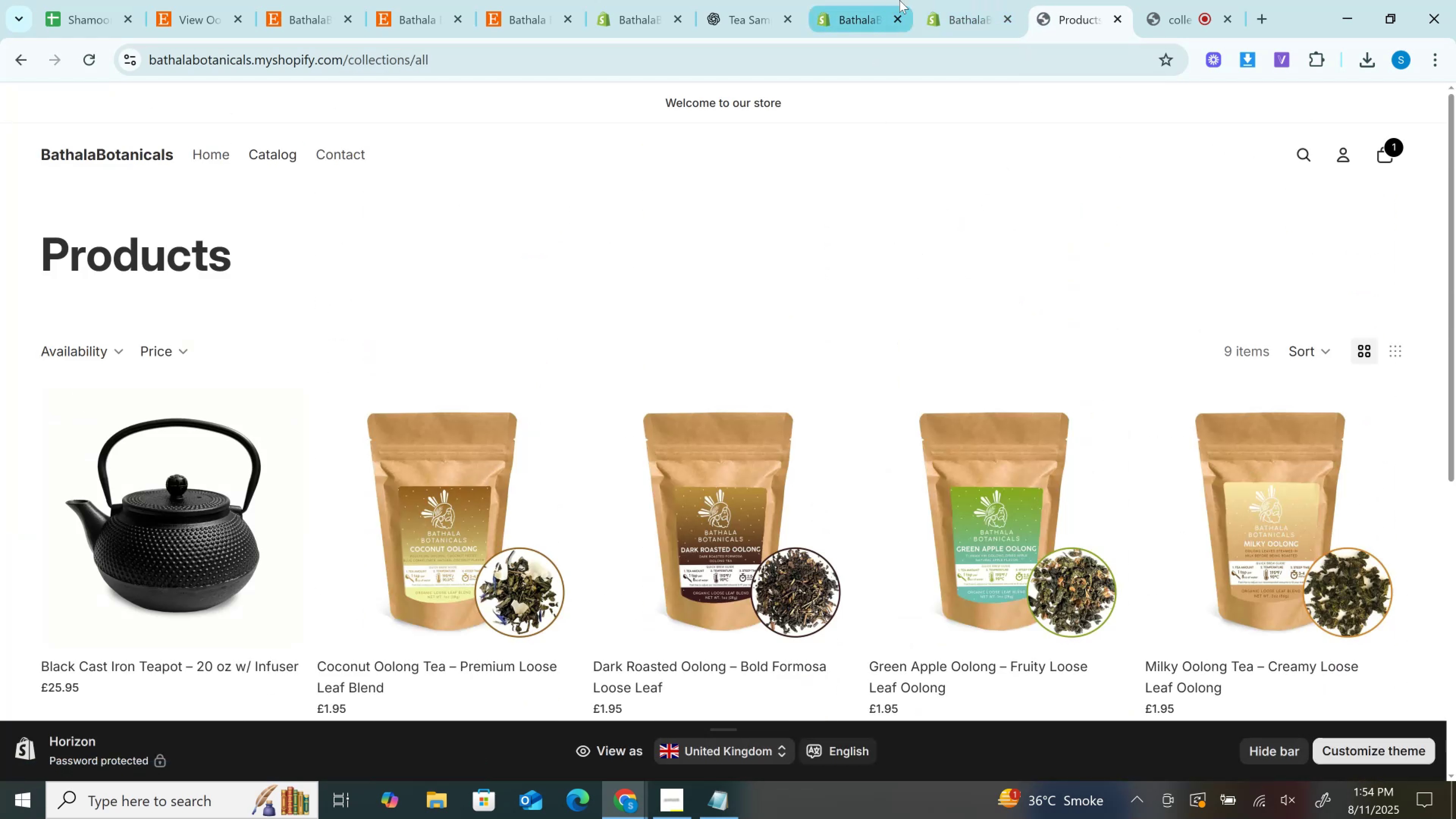 
left_click([880, 0])
 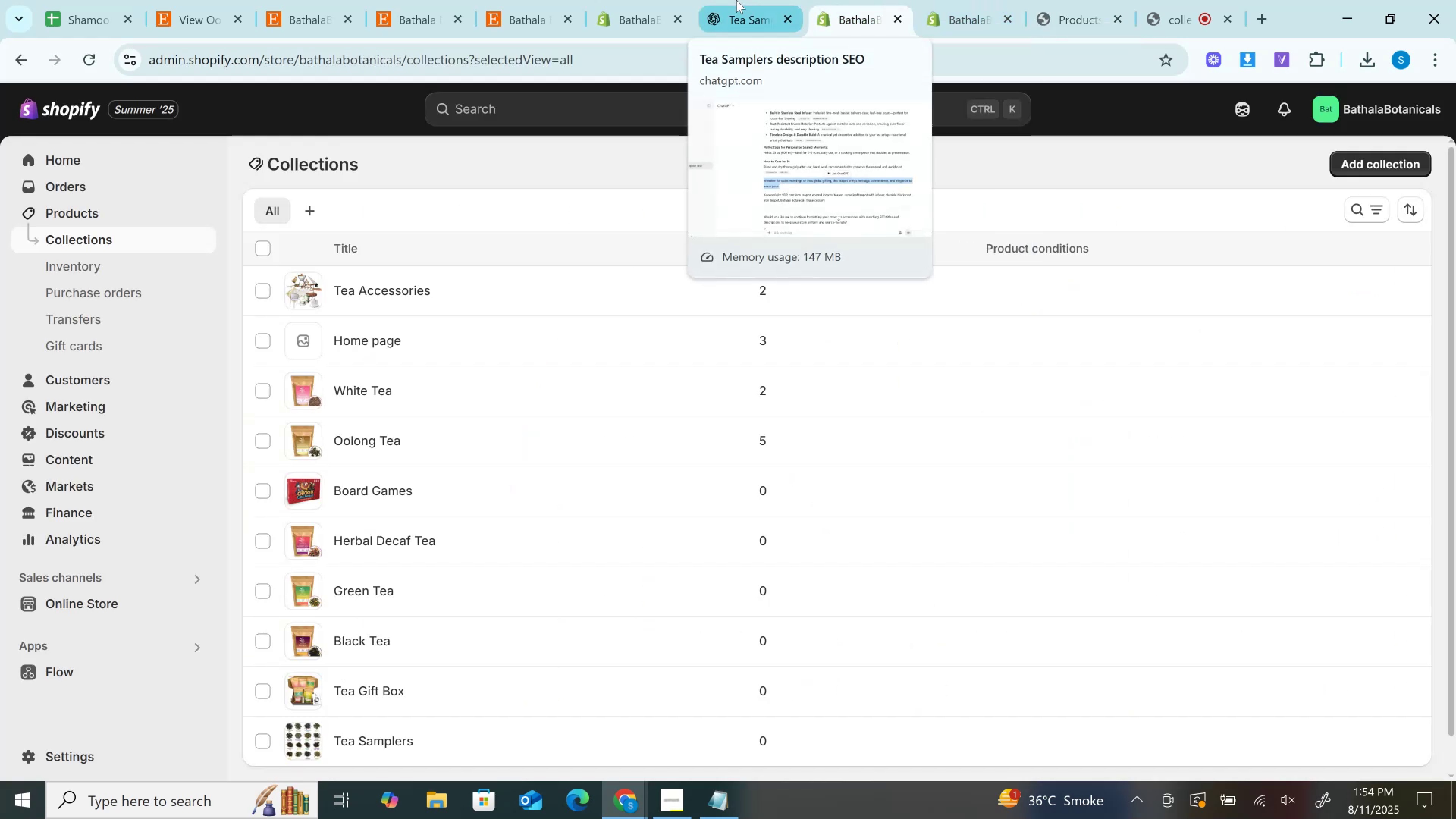 
left_click([736, 0])
 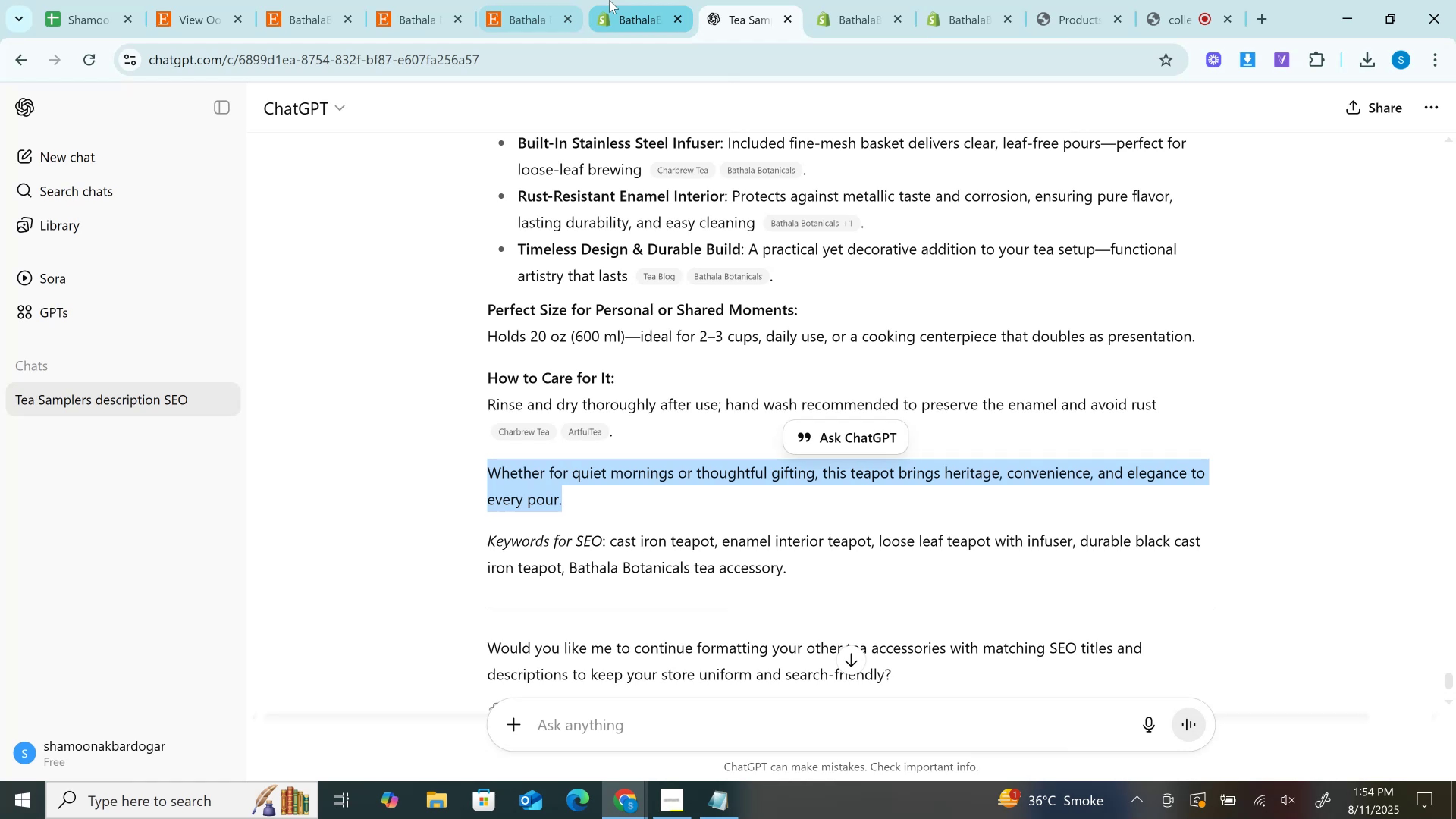 
double_click([569, 0])
 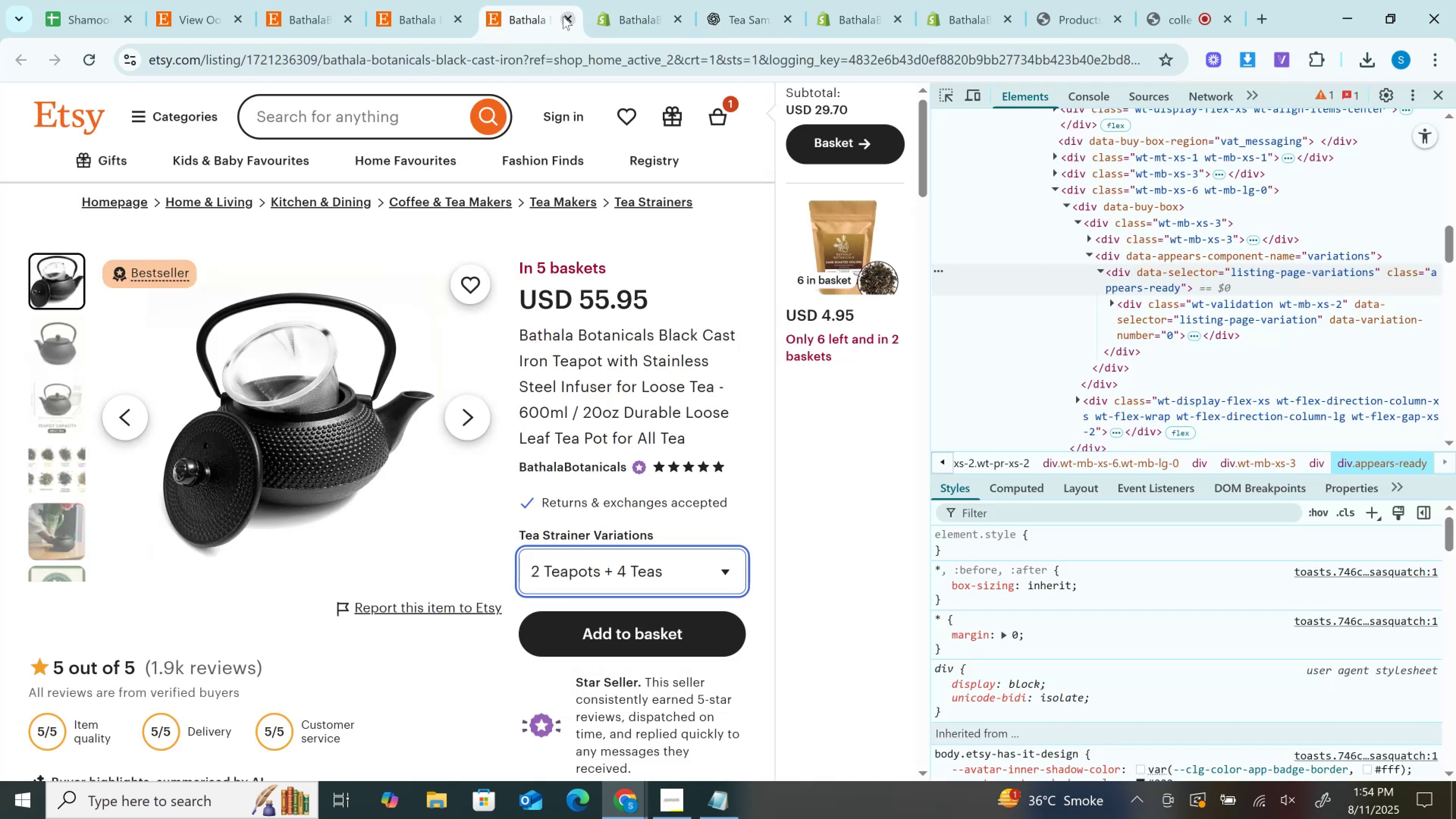 
left_click_drag(start_coordinate=[563, 16], to_coordinate=[558, 17])
 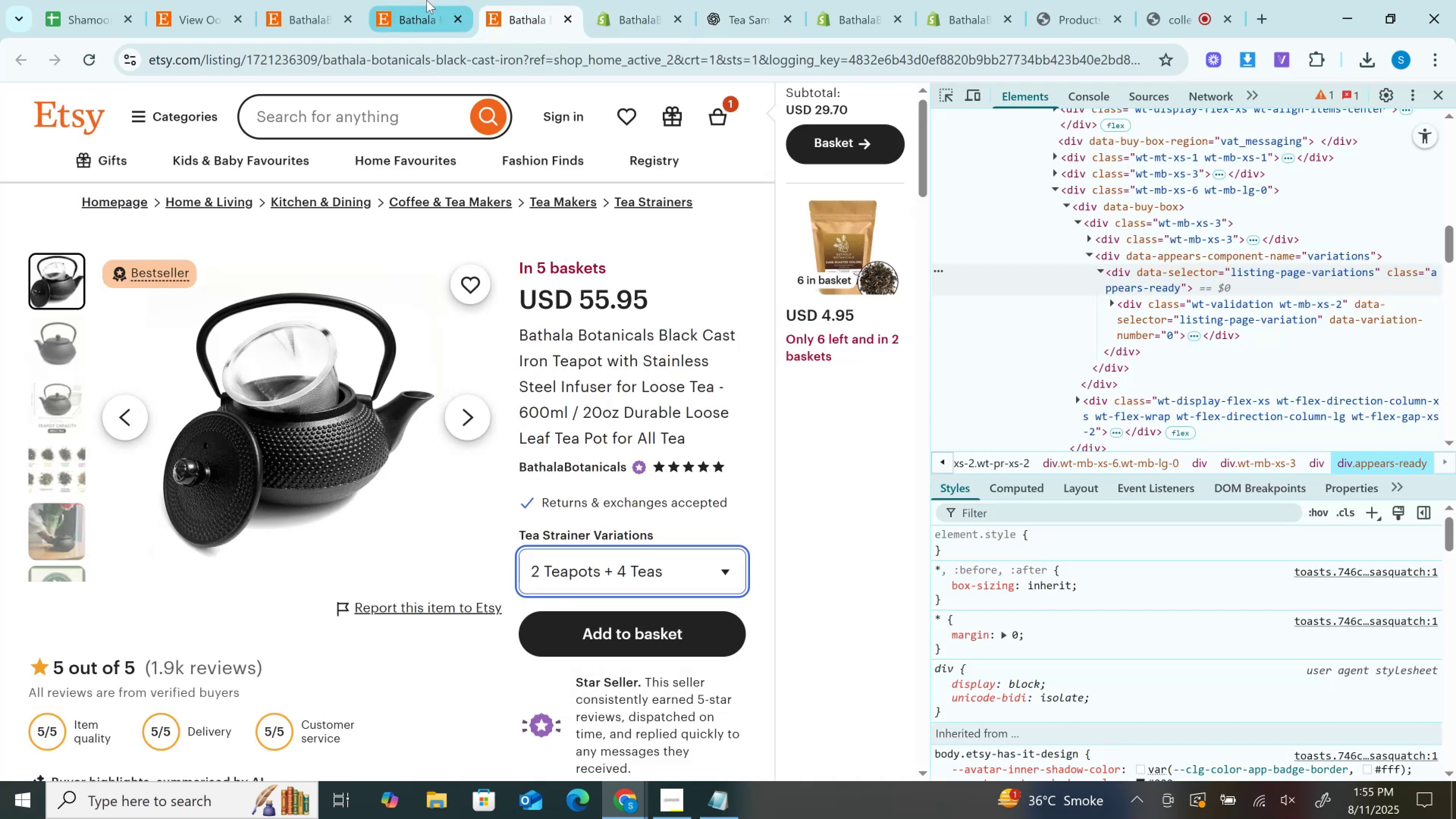 
left_click([427, 0])
 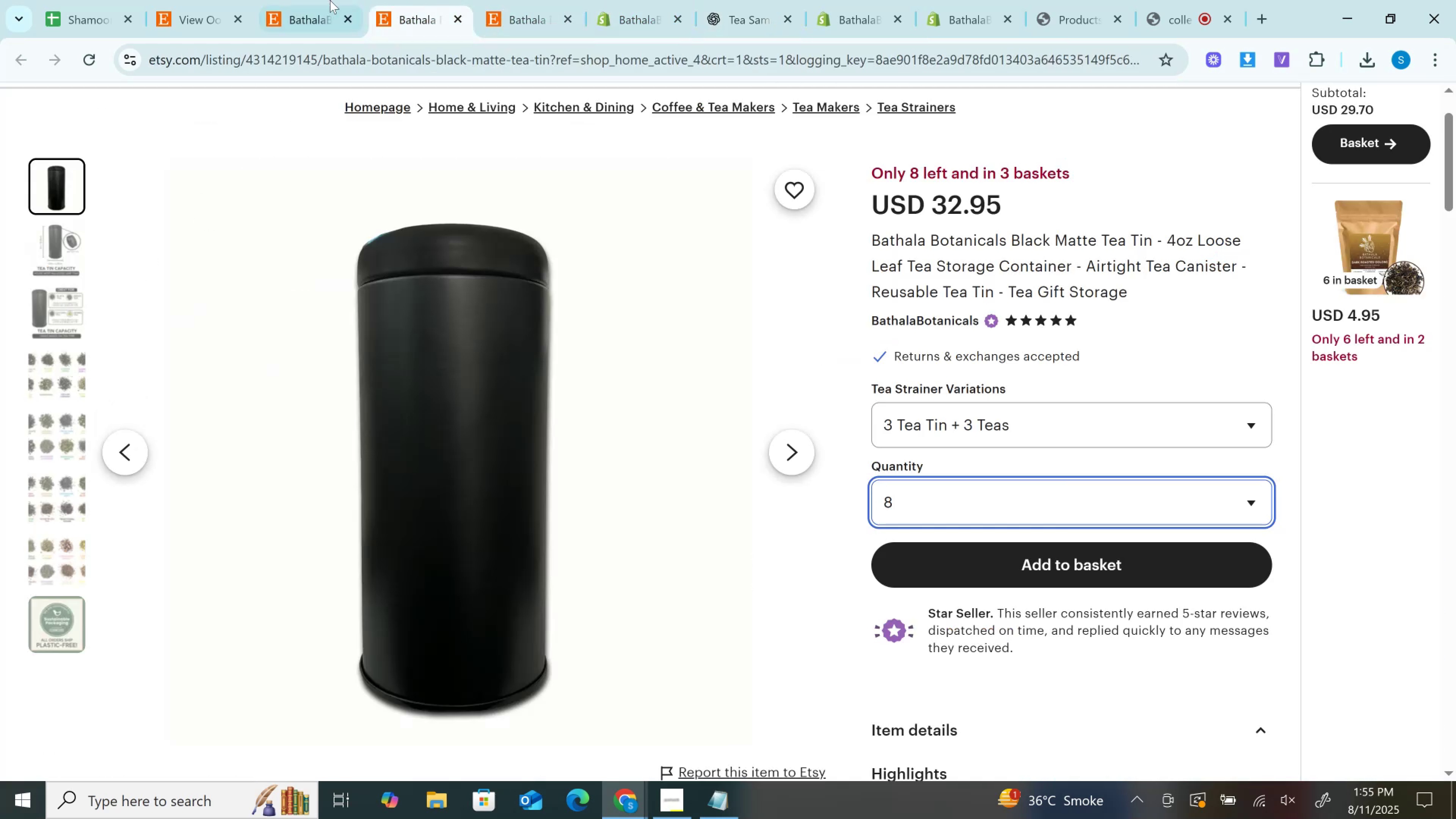 
left_click([323, 0])
 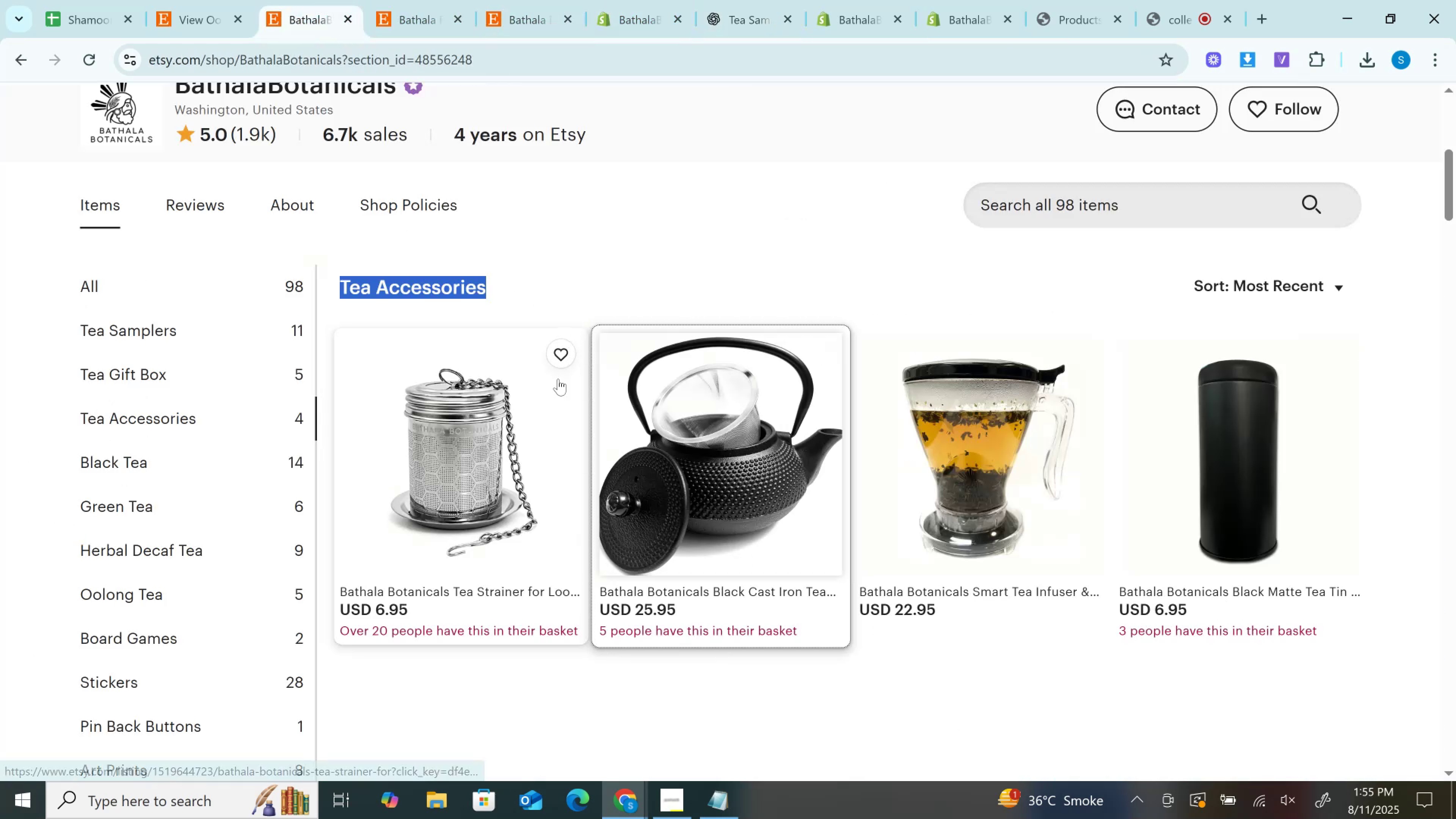 
hold_key(key=ControlLeft, duration=0.69)
left_click([507, 419])
 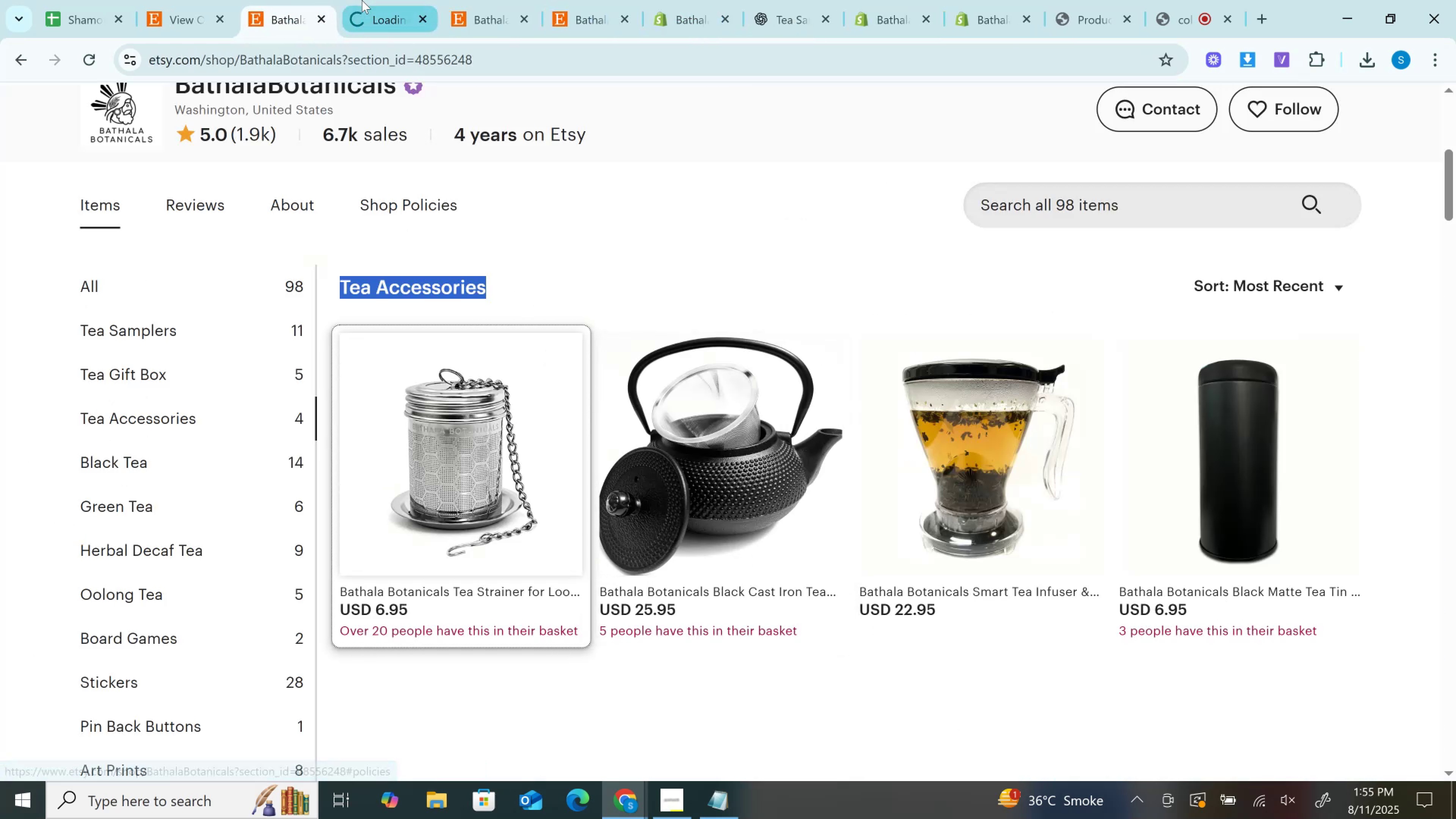 
left_click_drag(start_coordinate=[384, 7], to_coordinate=[571, 0])
 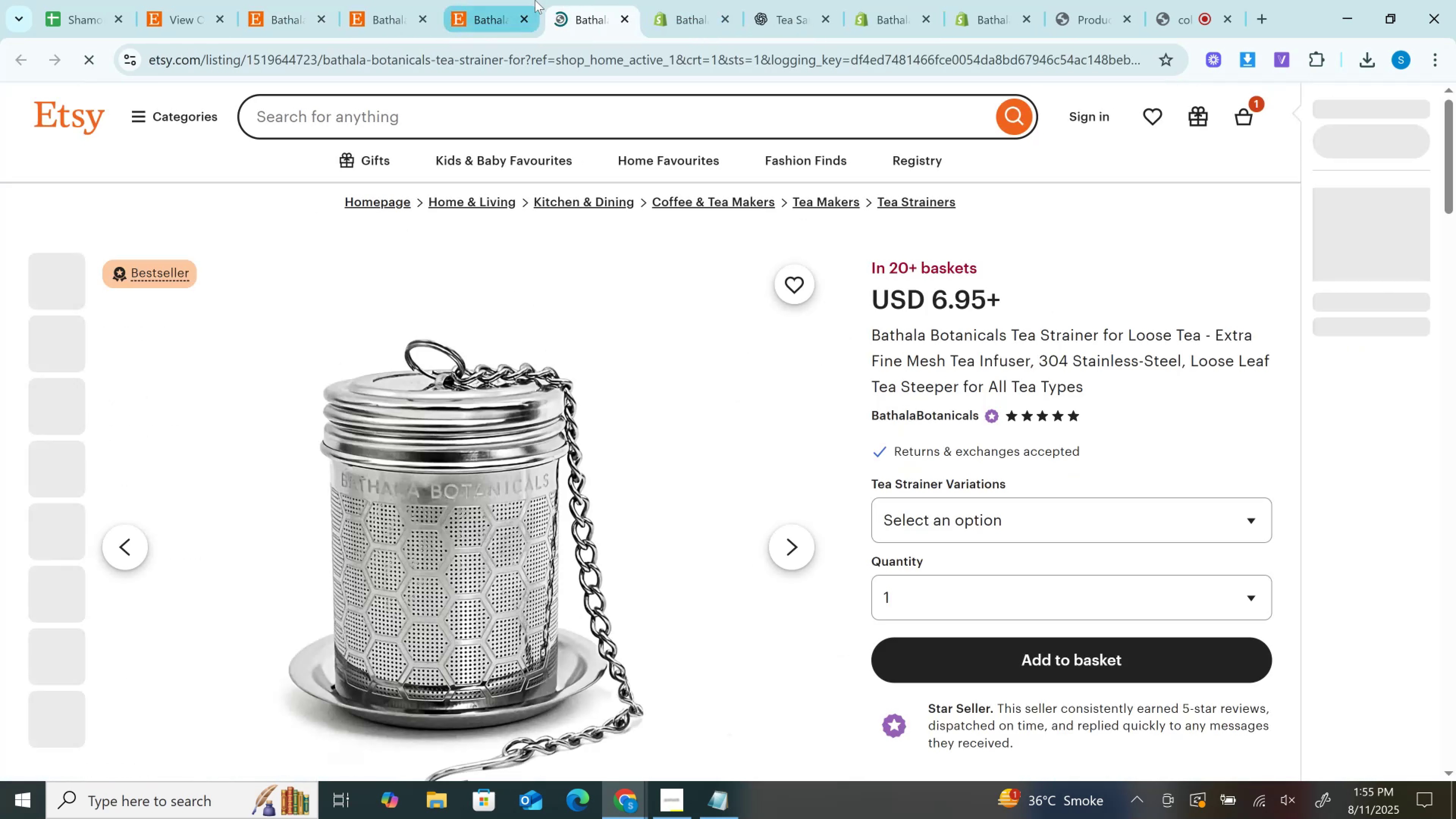 
left_click([535, 0])
 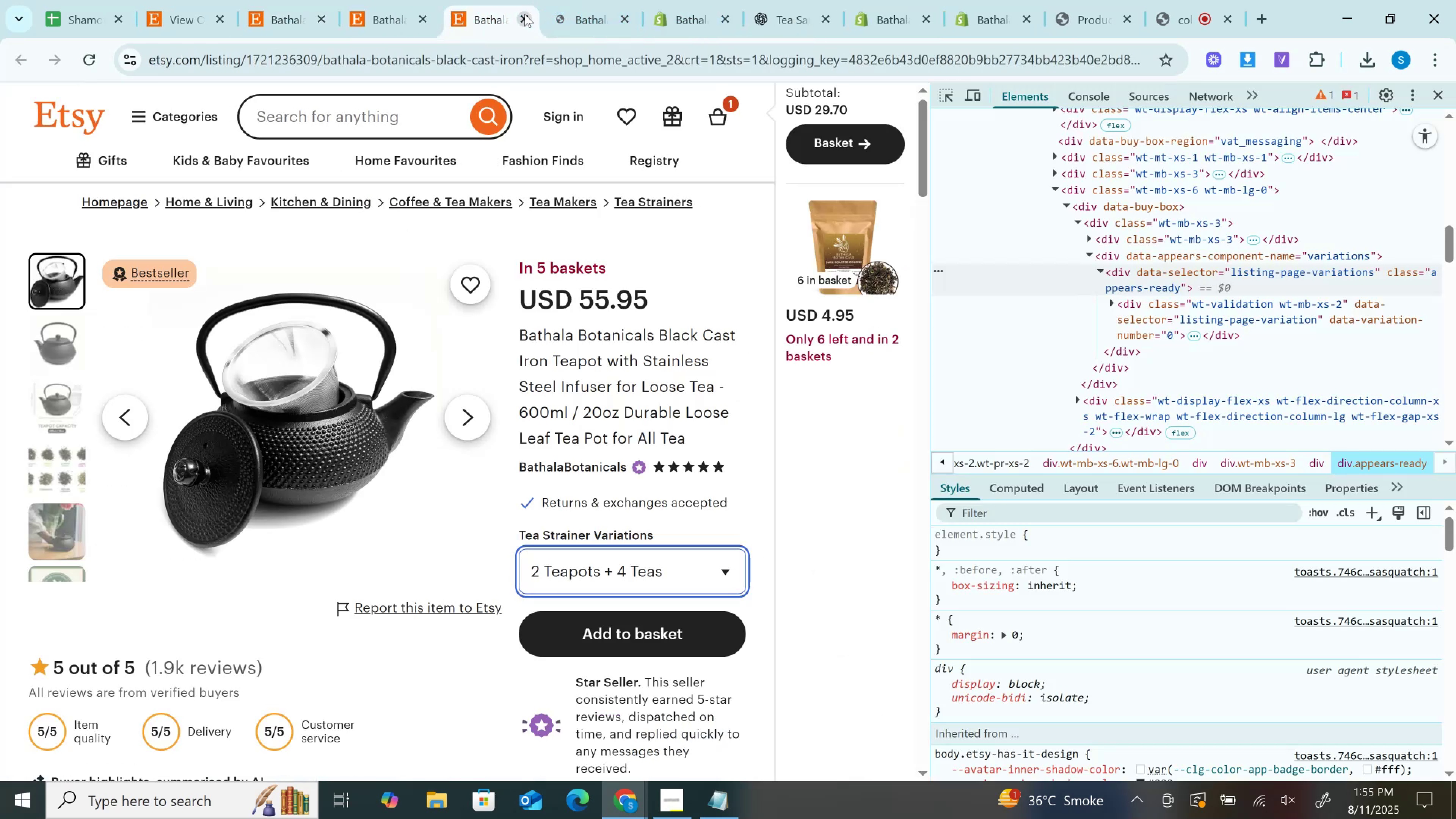 
left_click([524, 14])
 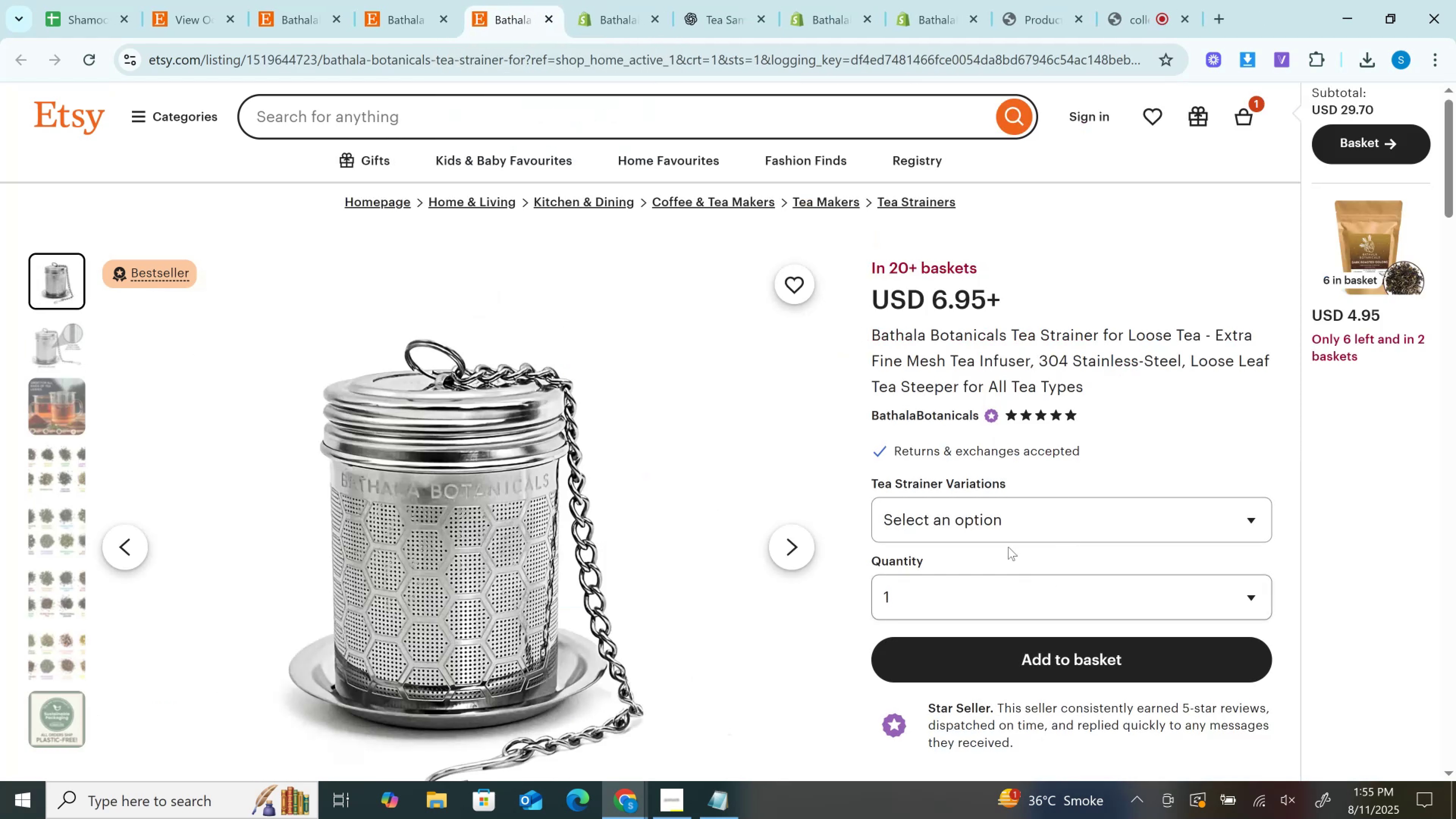 
left_click([1002, 524])
 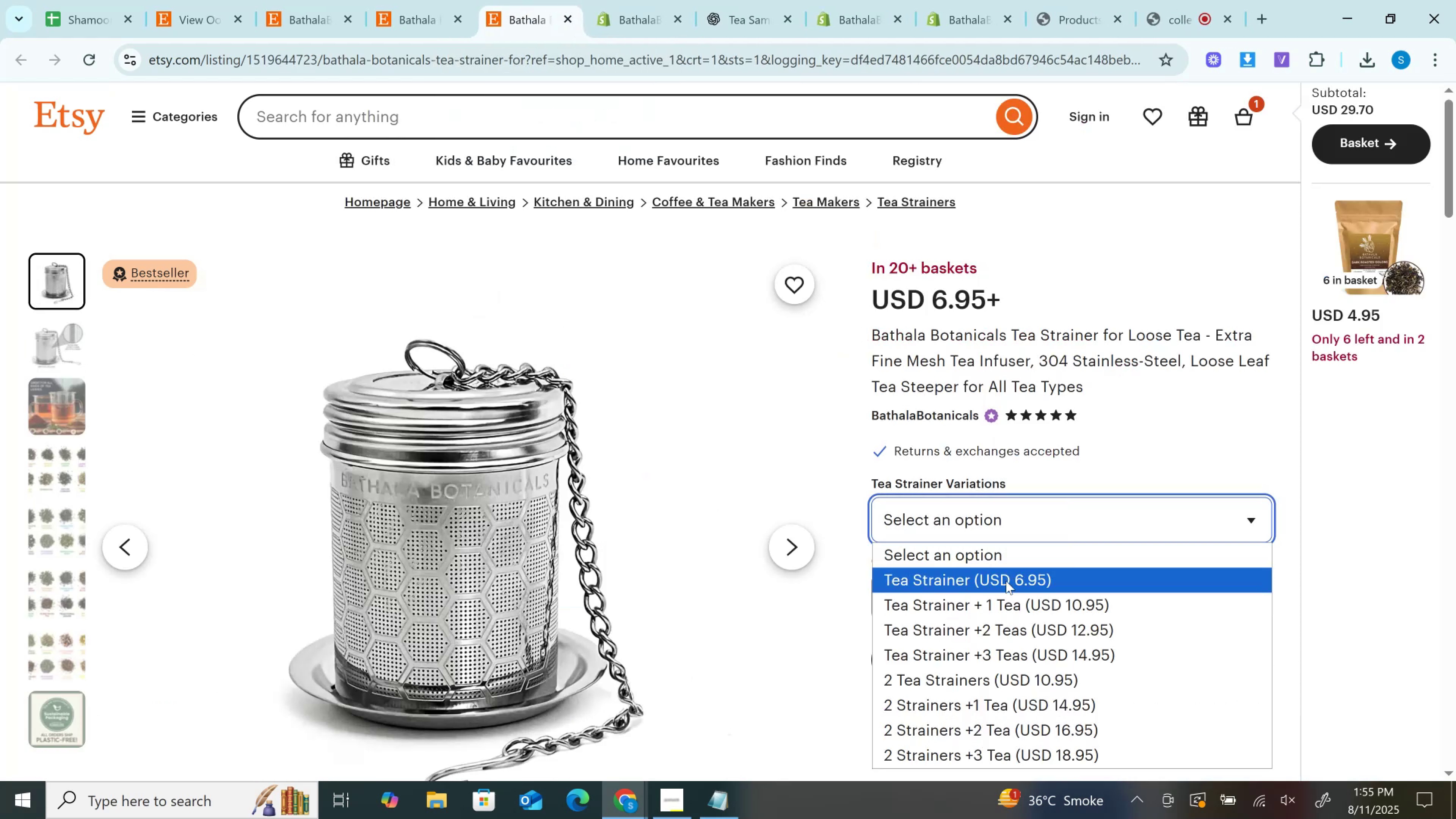 
left_click([1006, 583])
 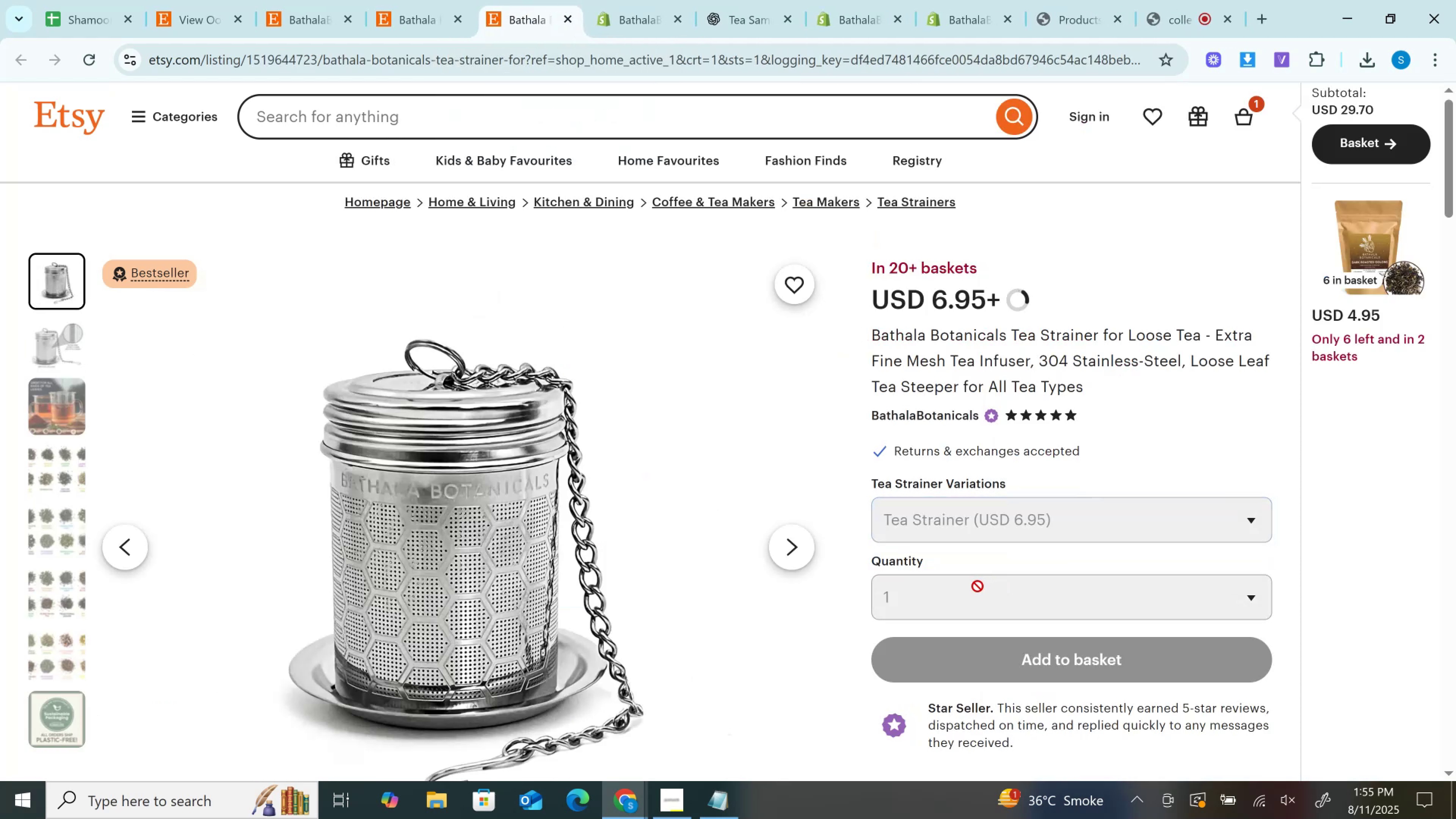 
double_click([977, 587])
 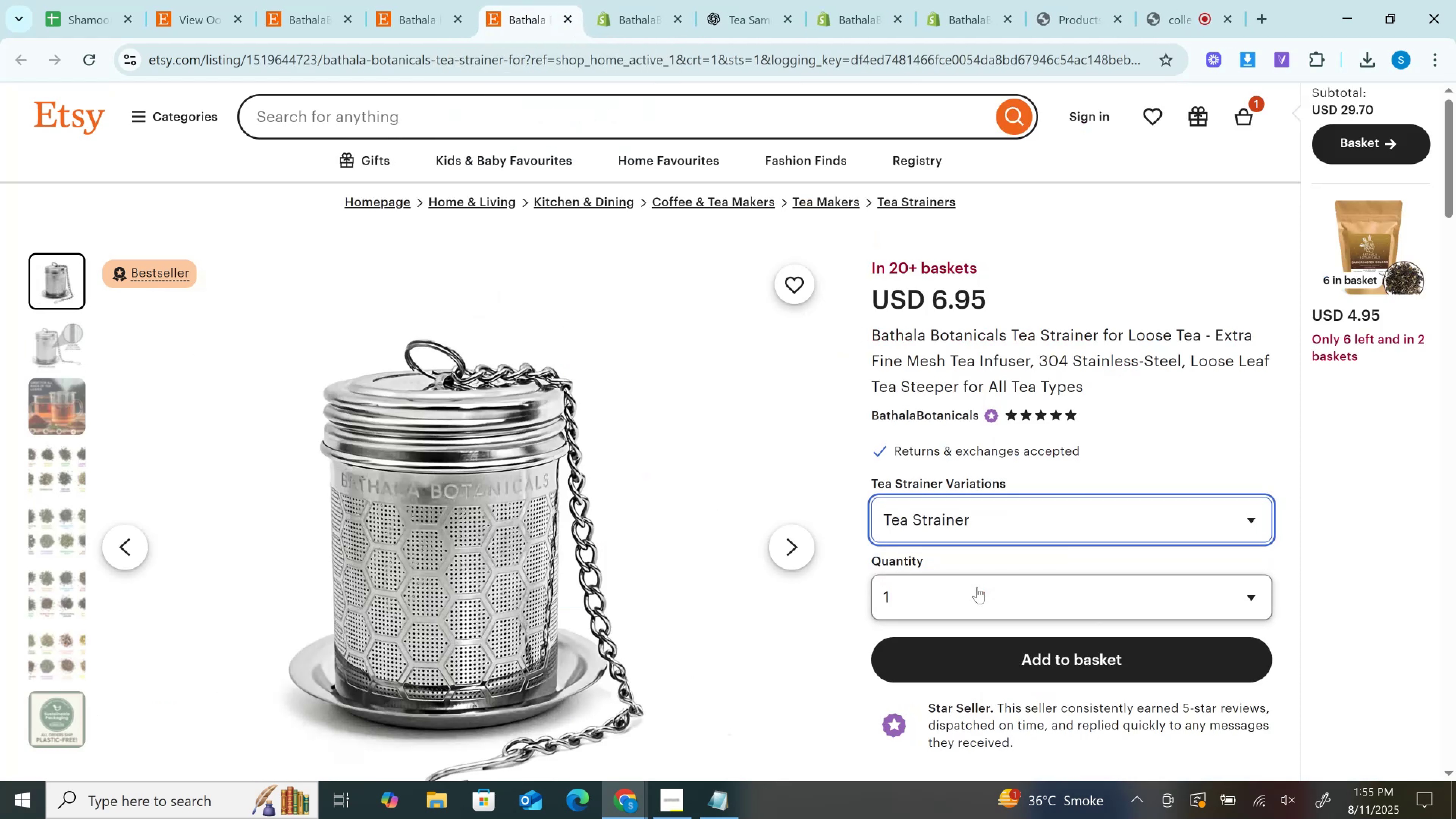 
left_click([977, 587])
 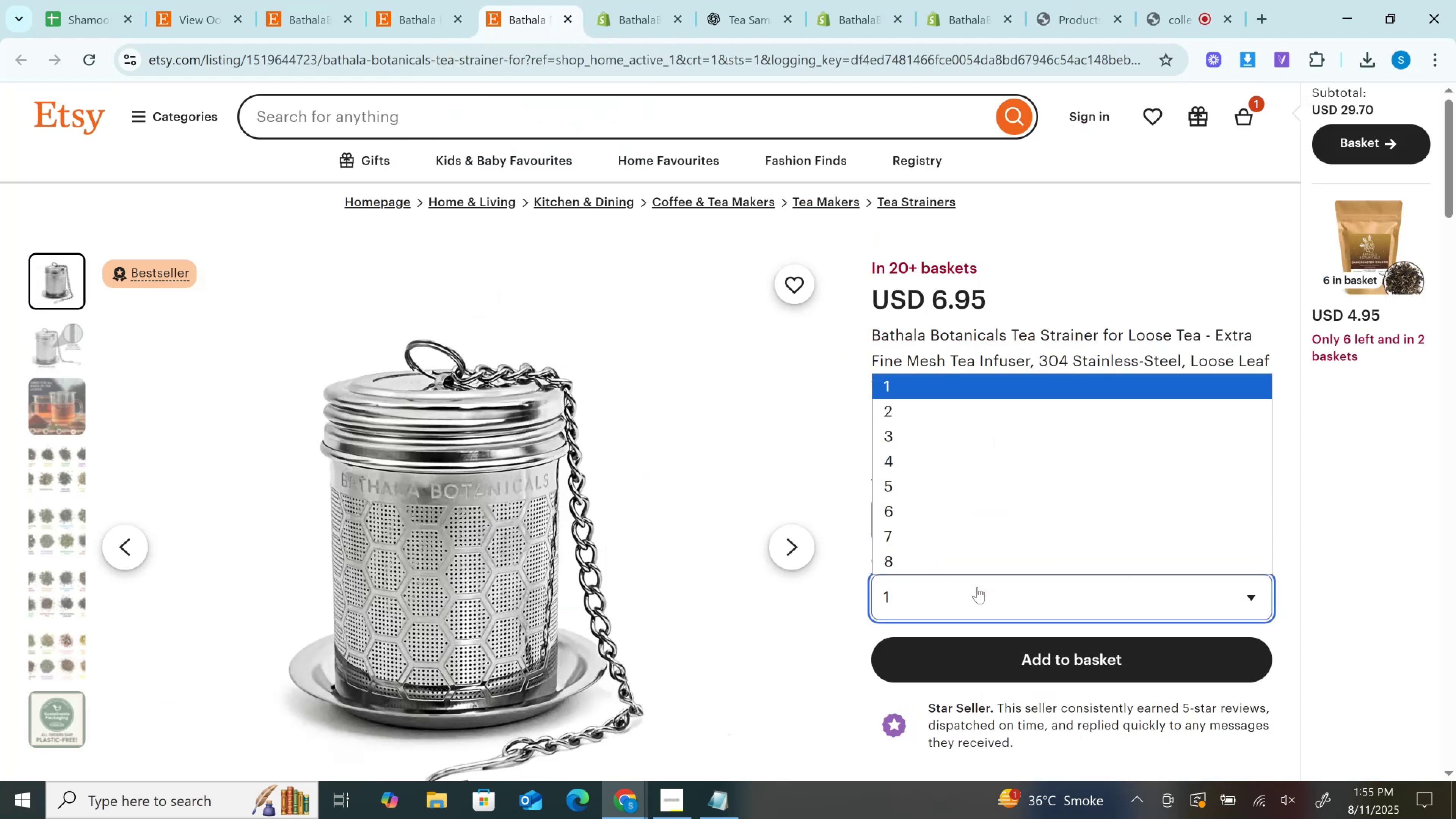 
left_click([977, 587])
 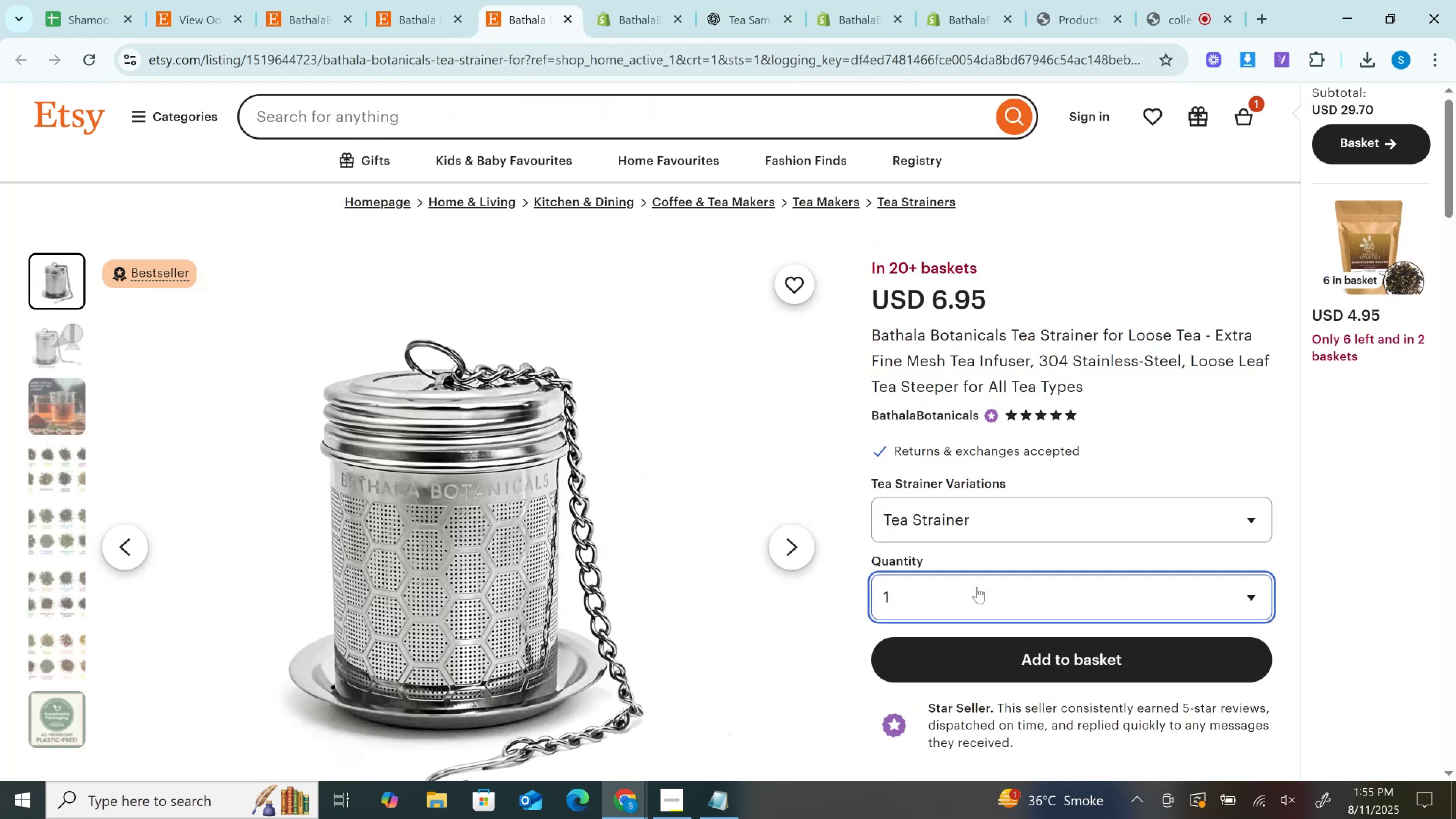 
scroll: coordinate [566, 462], scroll_direction: none, amount: 0.0
 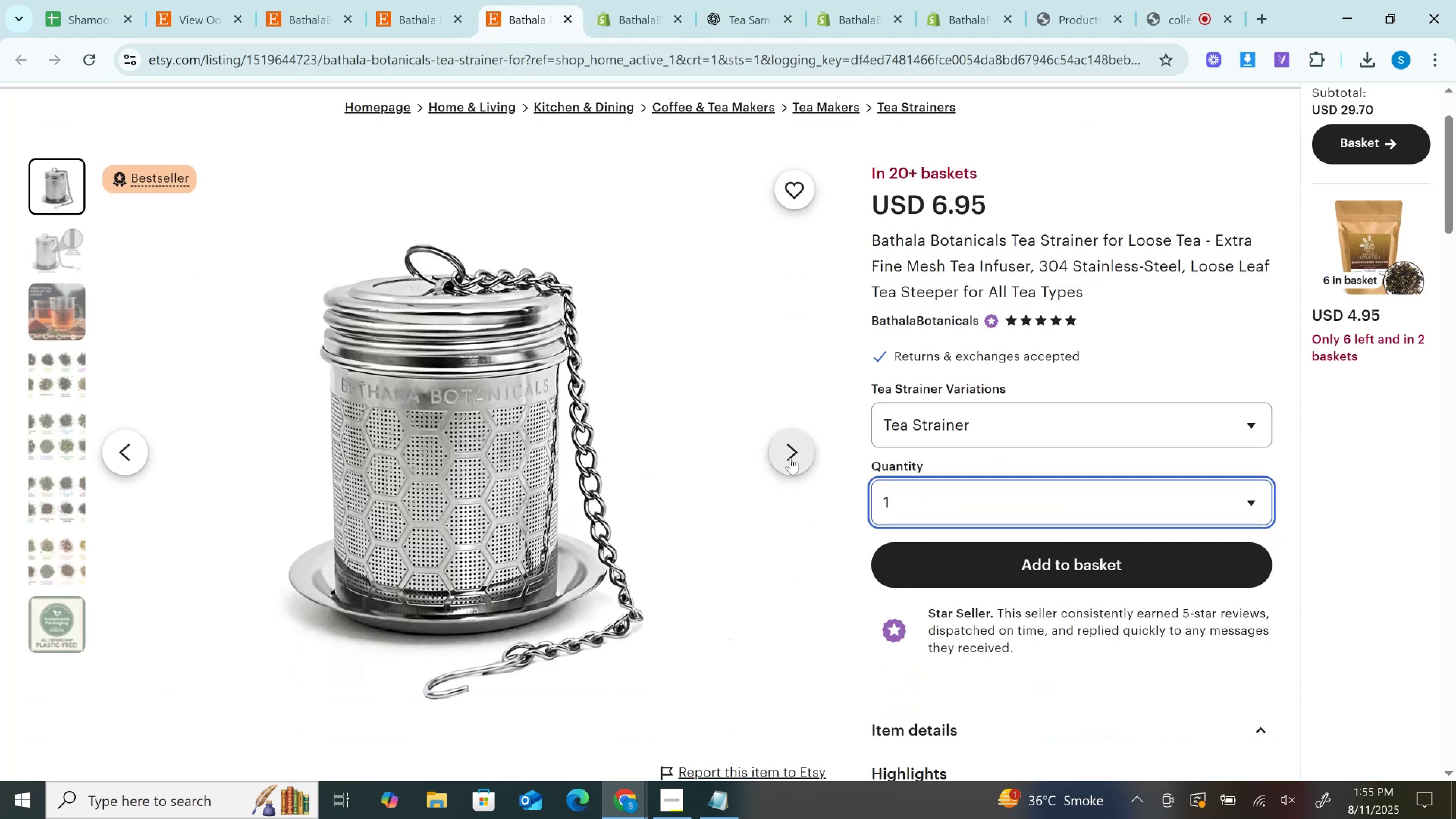 
left_click([790, 458])
 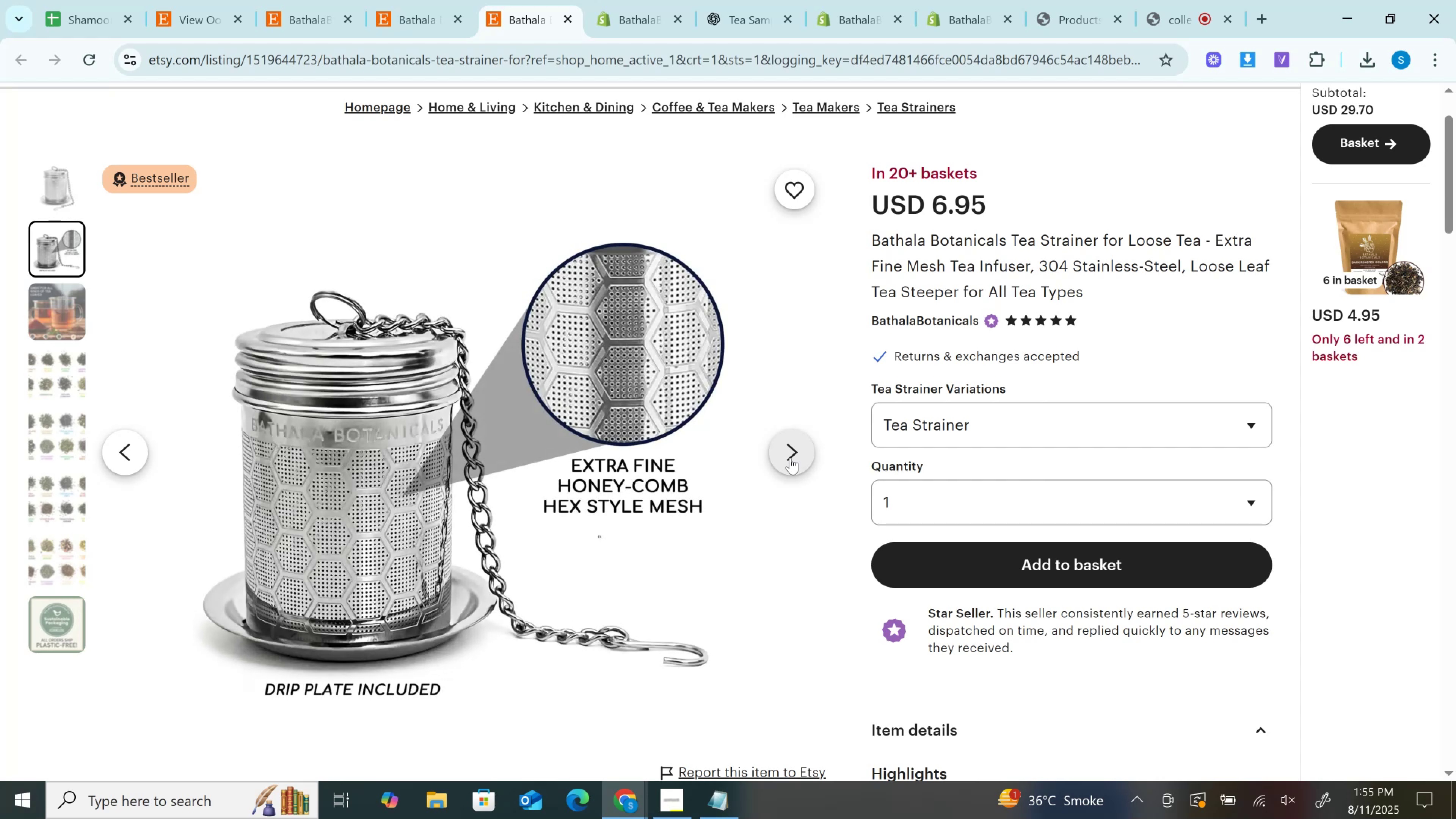 
left_click([790, 458])
 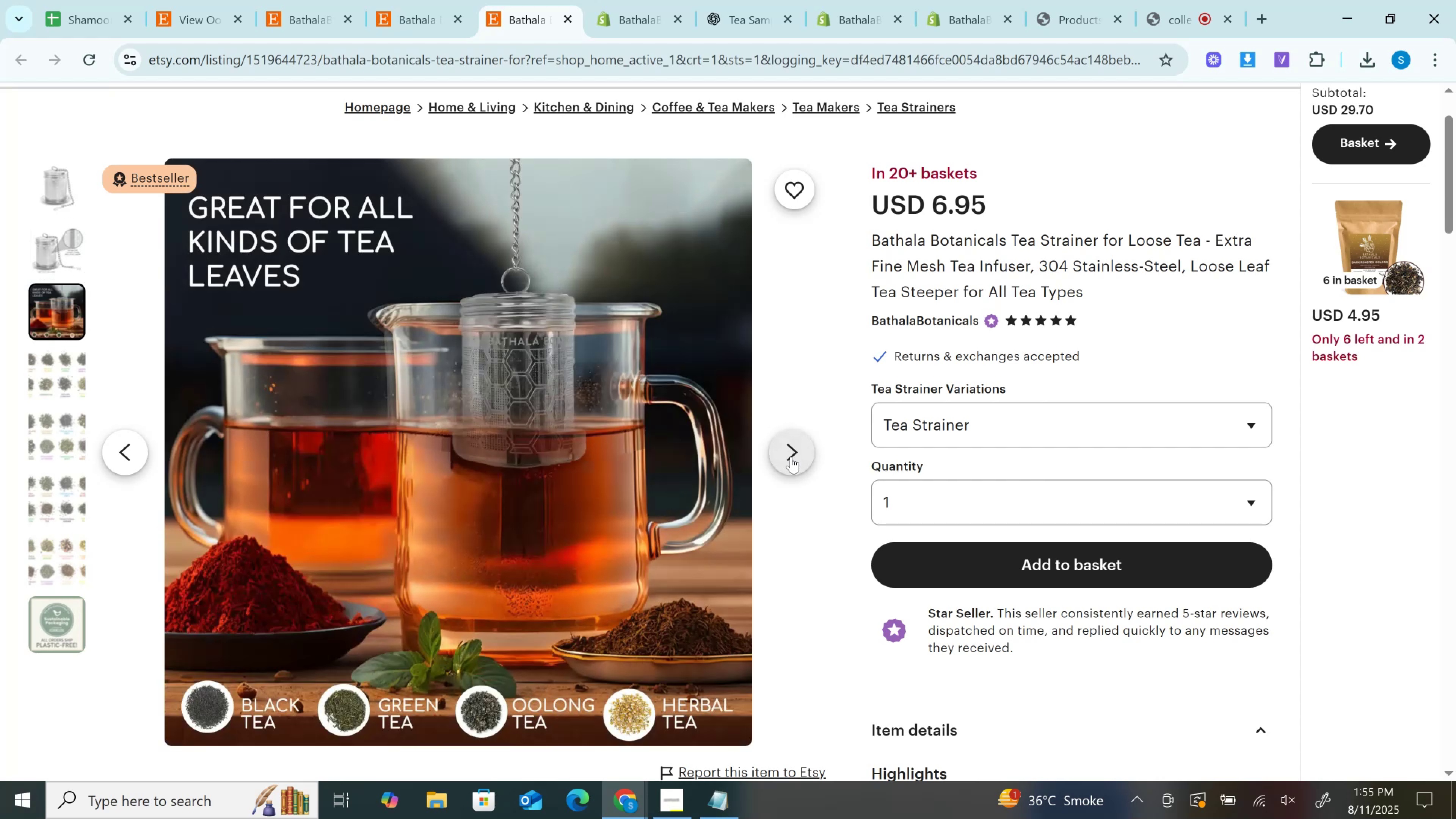 
left_click([791, 457])
 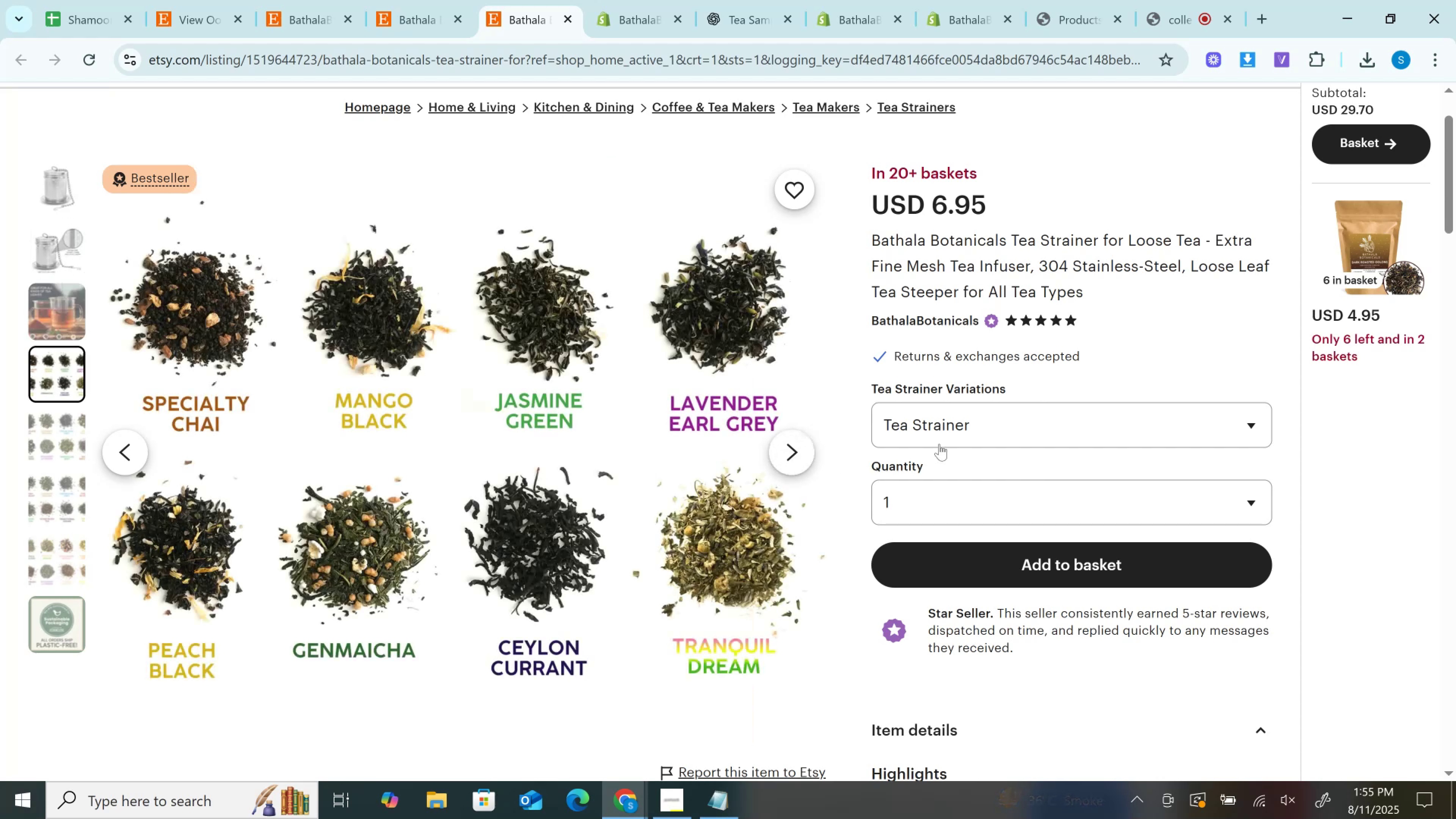 
left_click([943, 434])
 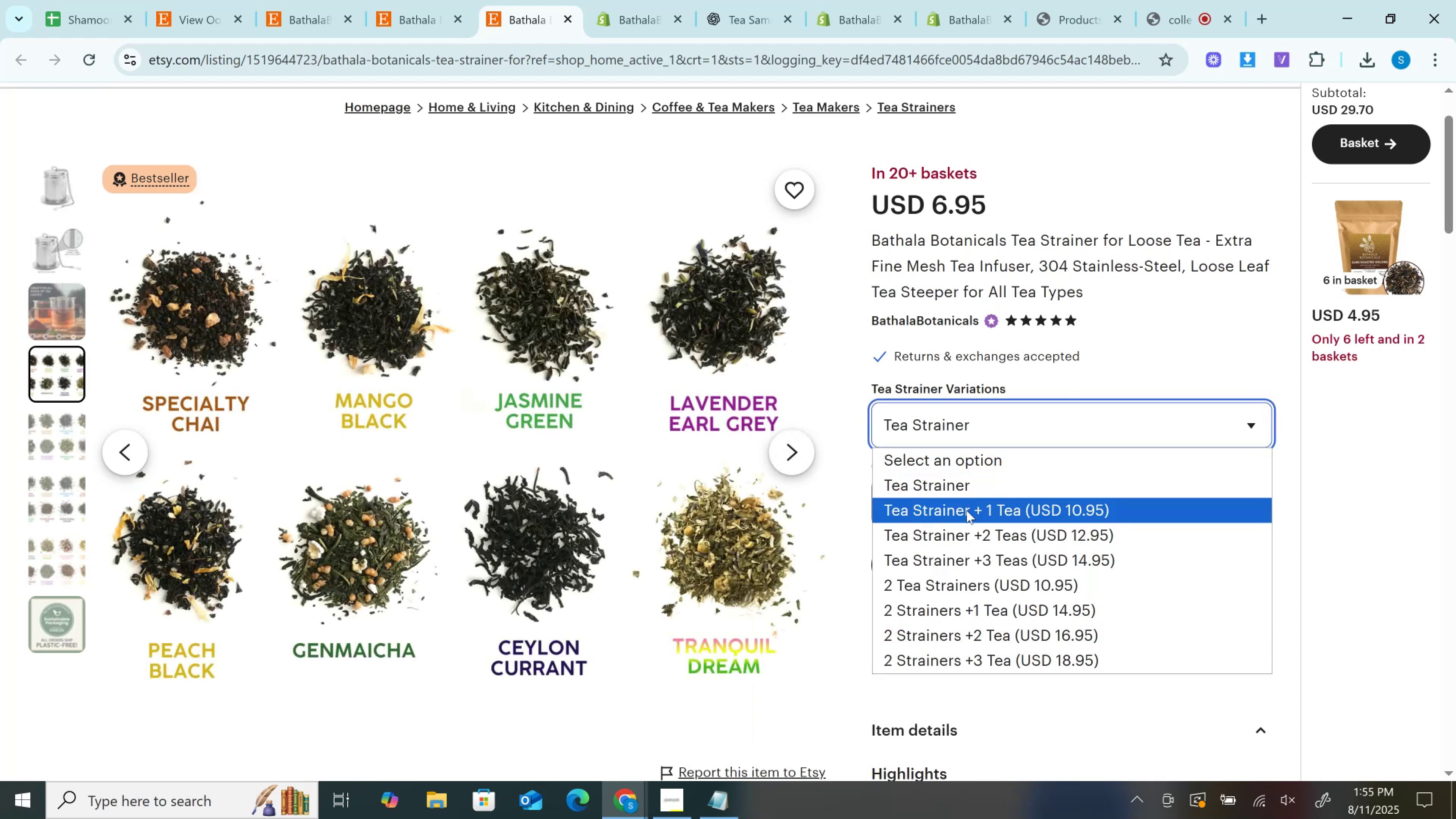 
left_click([966, 510])
 